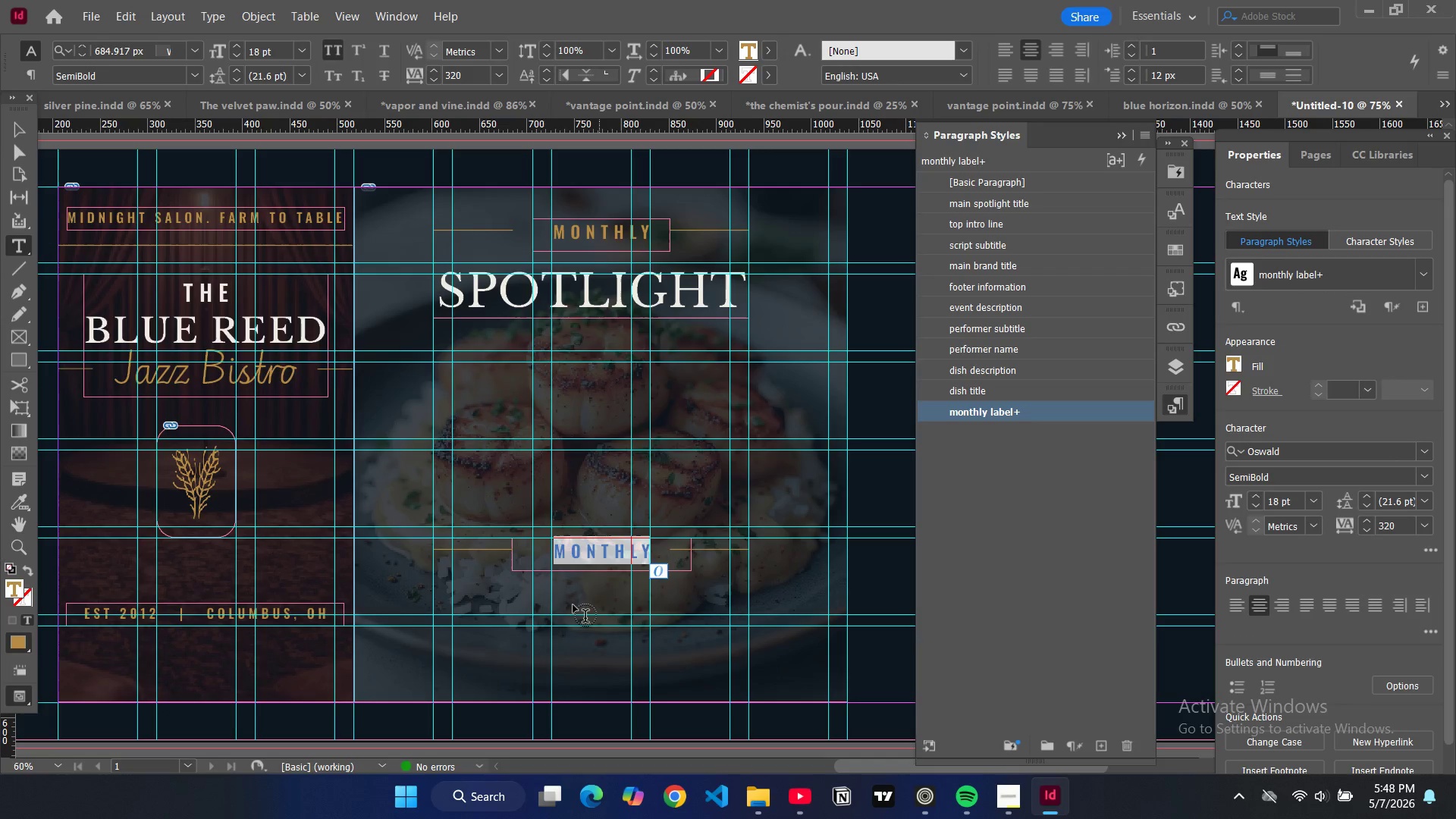 
type(CHEF'S FEATURE)
 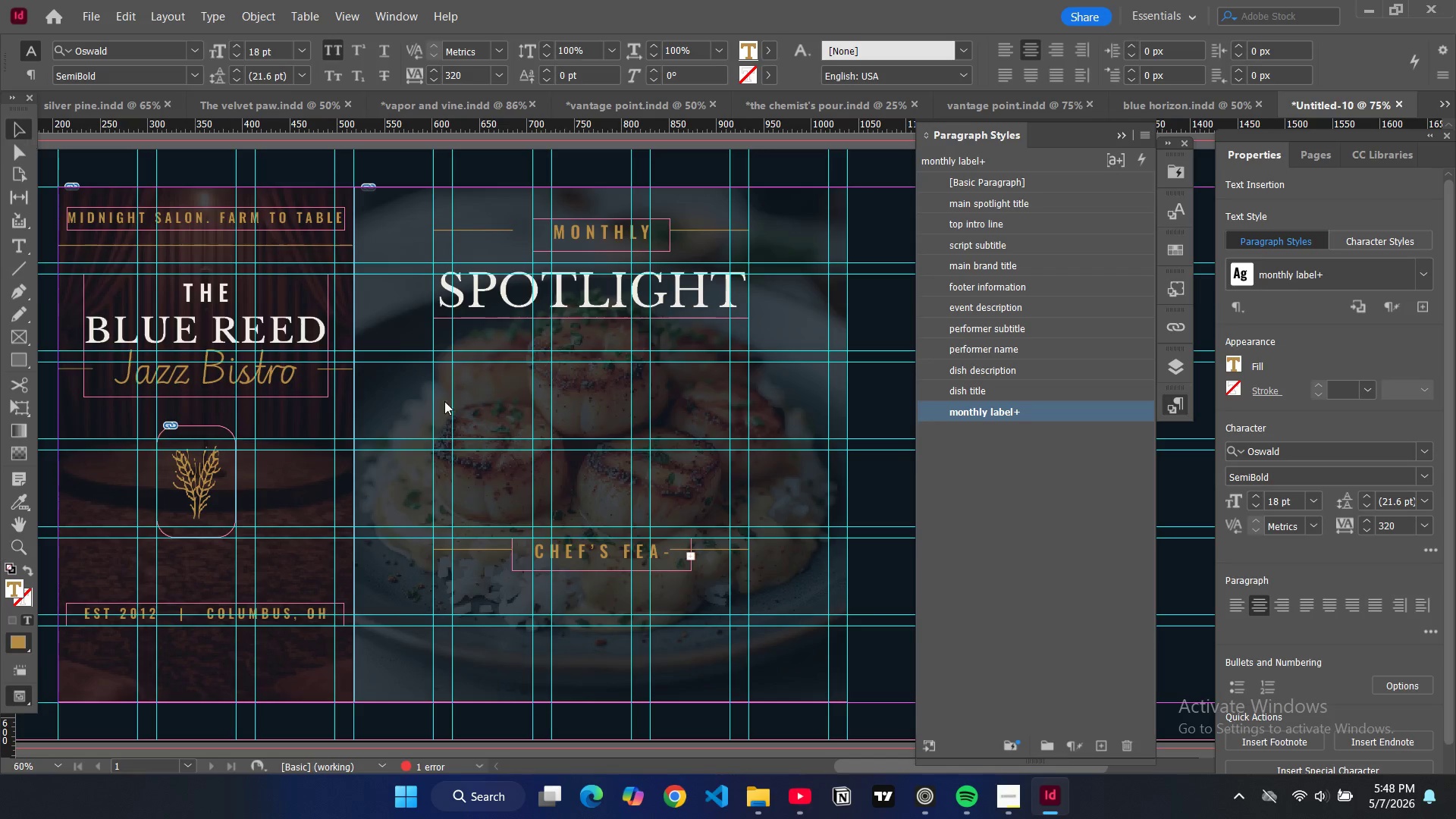 
wait(6.19)
 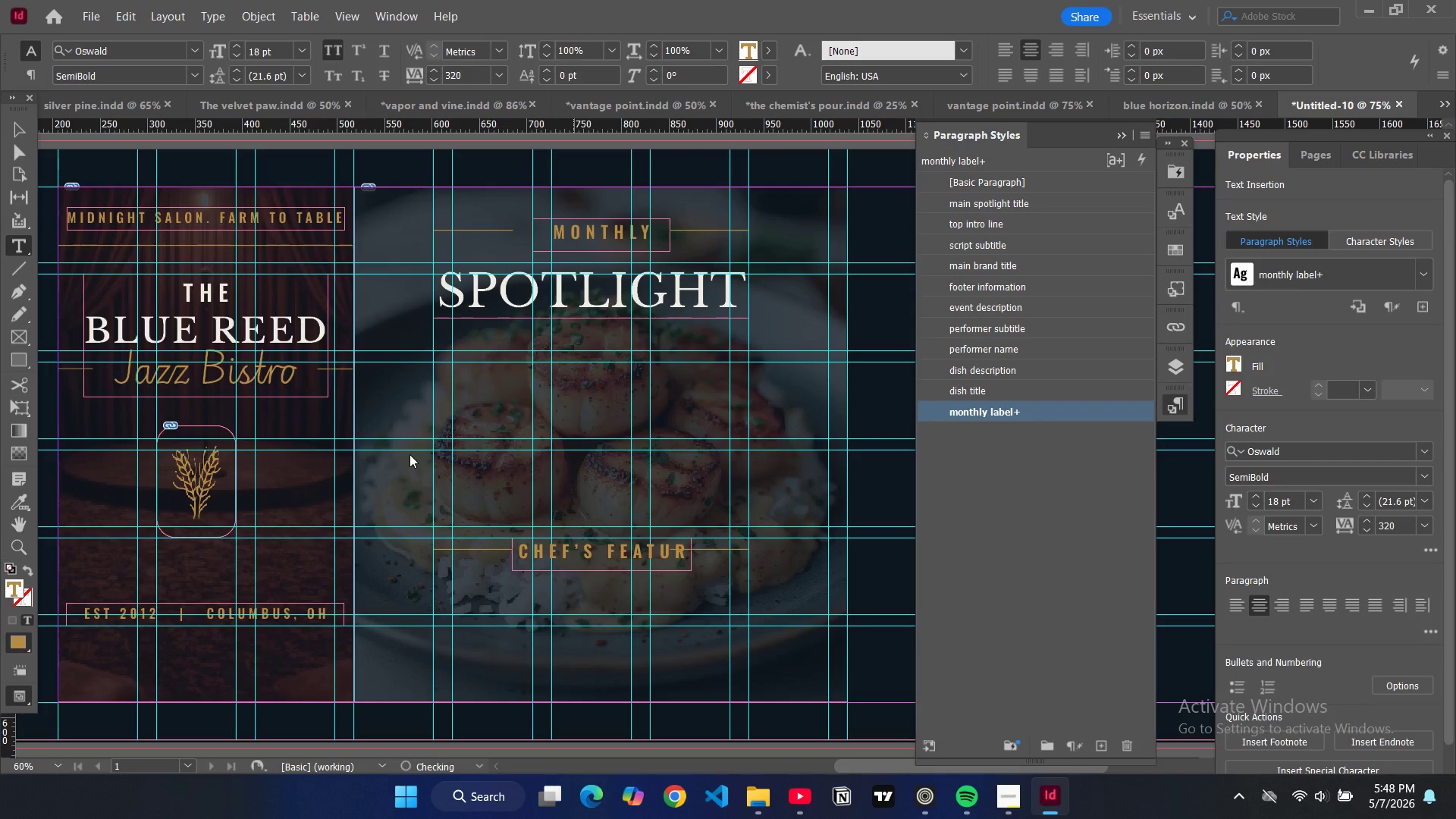 
left_click_drag(start_coordinate=[692, 555], to_coordinate=[705, 557])
 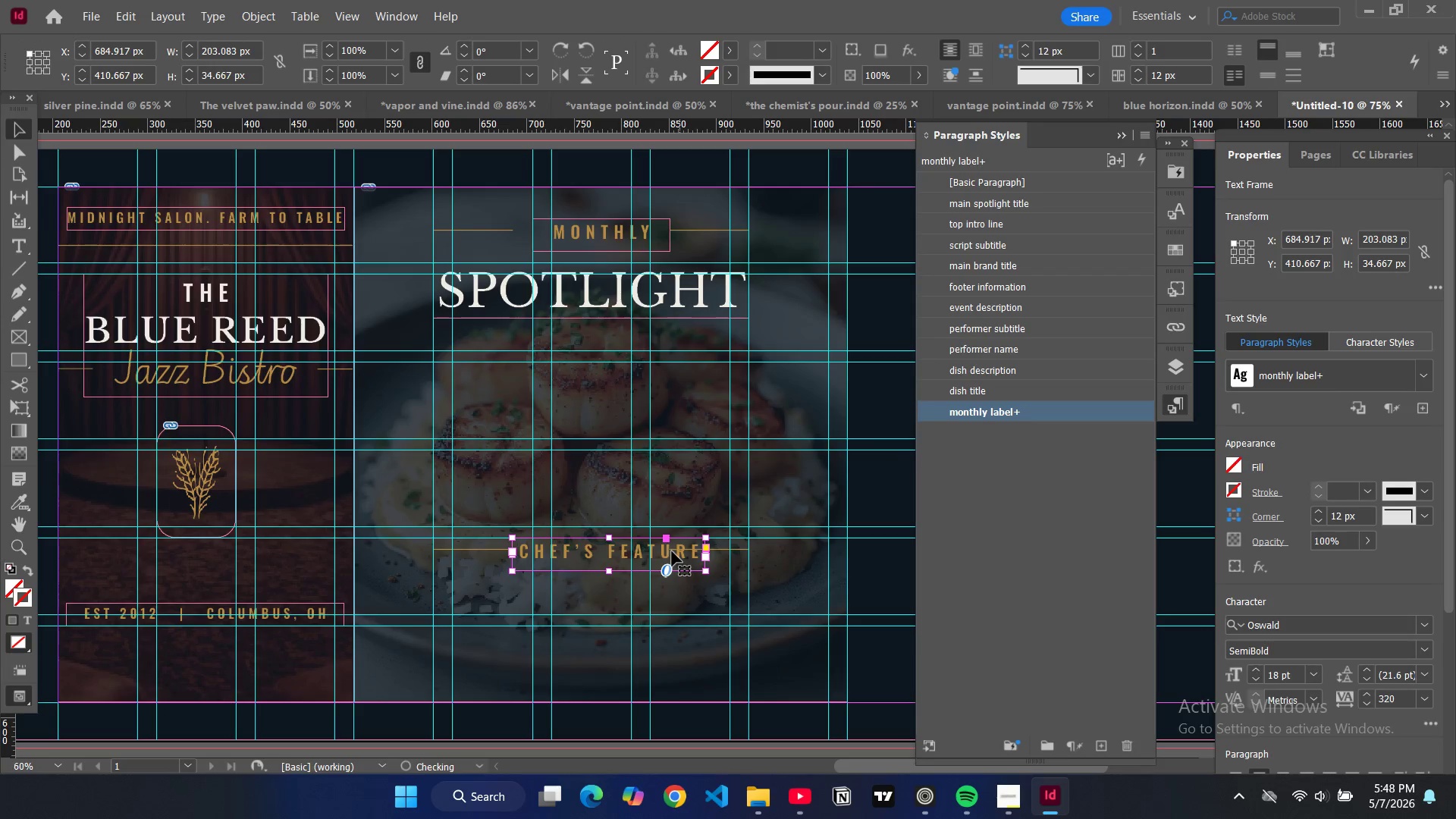 
left_click_drag(start_coordinate=[672, 551], to_coordinate=[645, 553])
 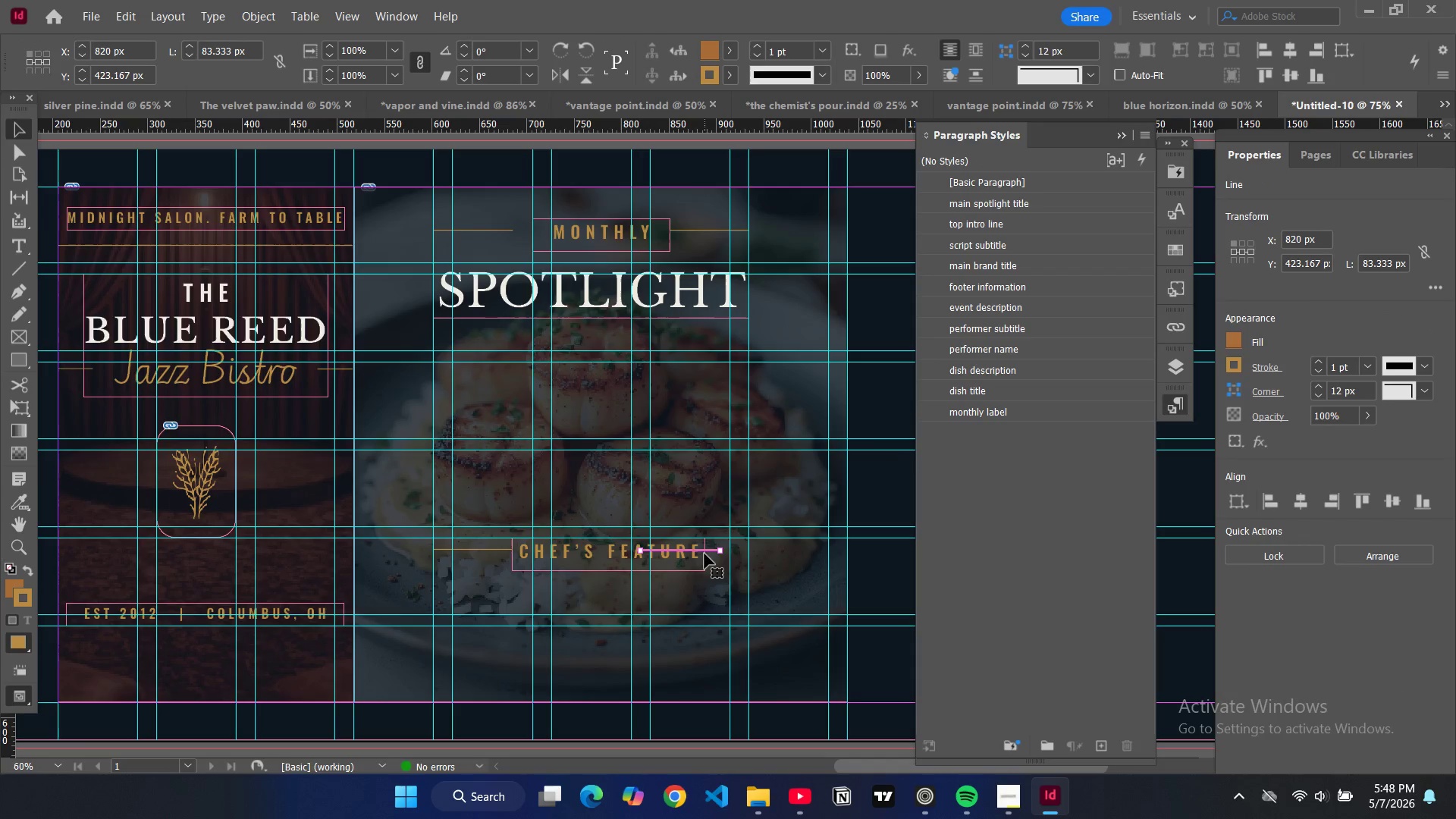 
left_click_drag(start_coordinate=[703, 553], to_coordinate=[735, 556])
 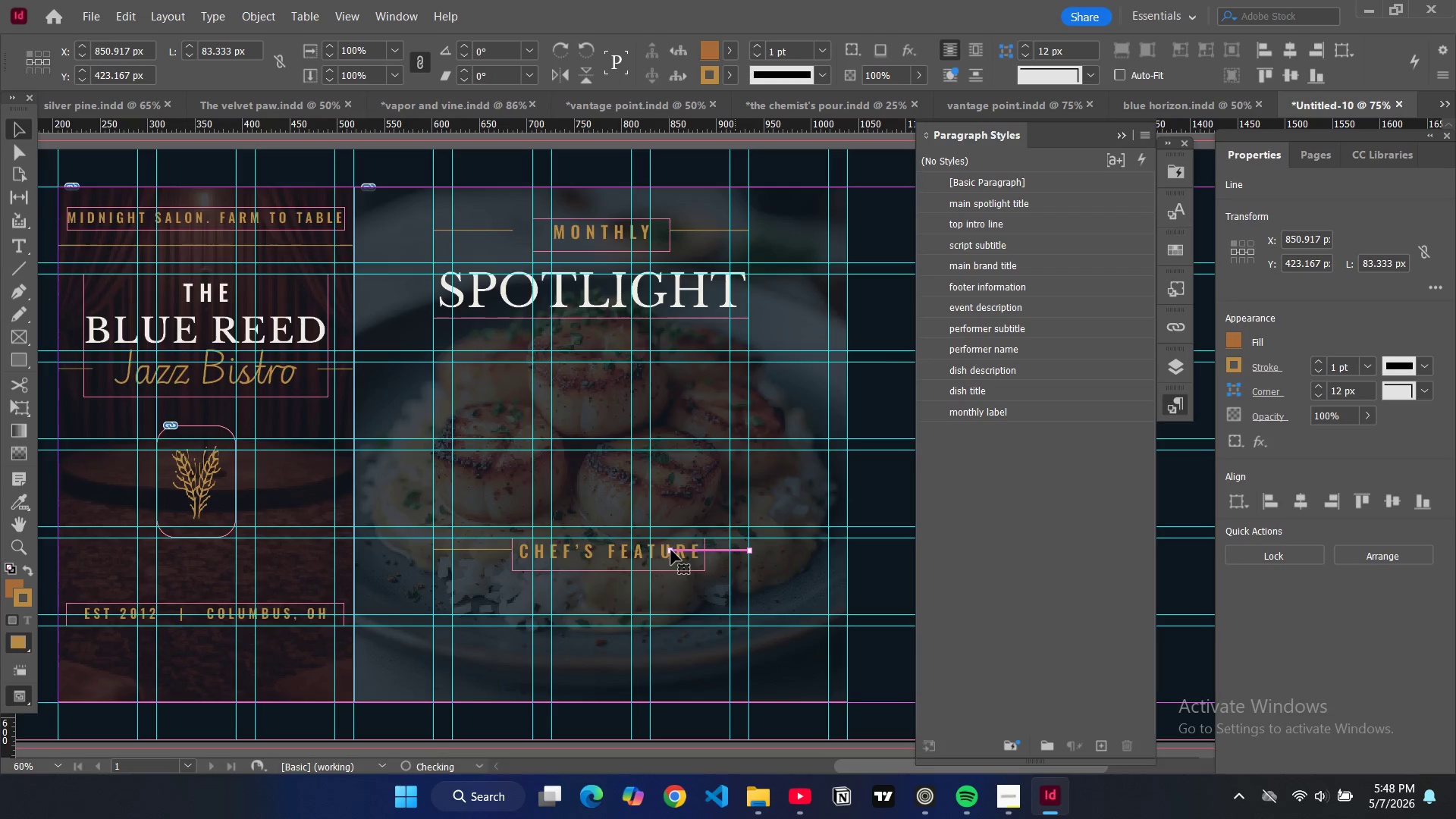 
left_click_drag(start_coordinate=[670, 550], to_coordinate=[706, 553])
 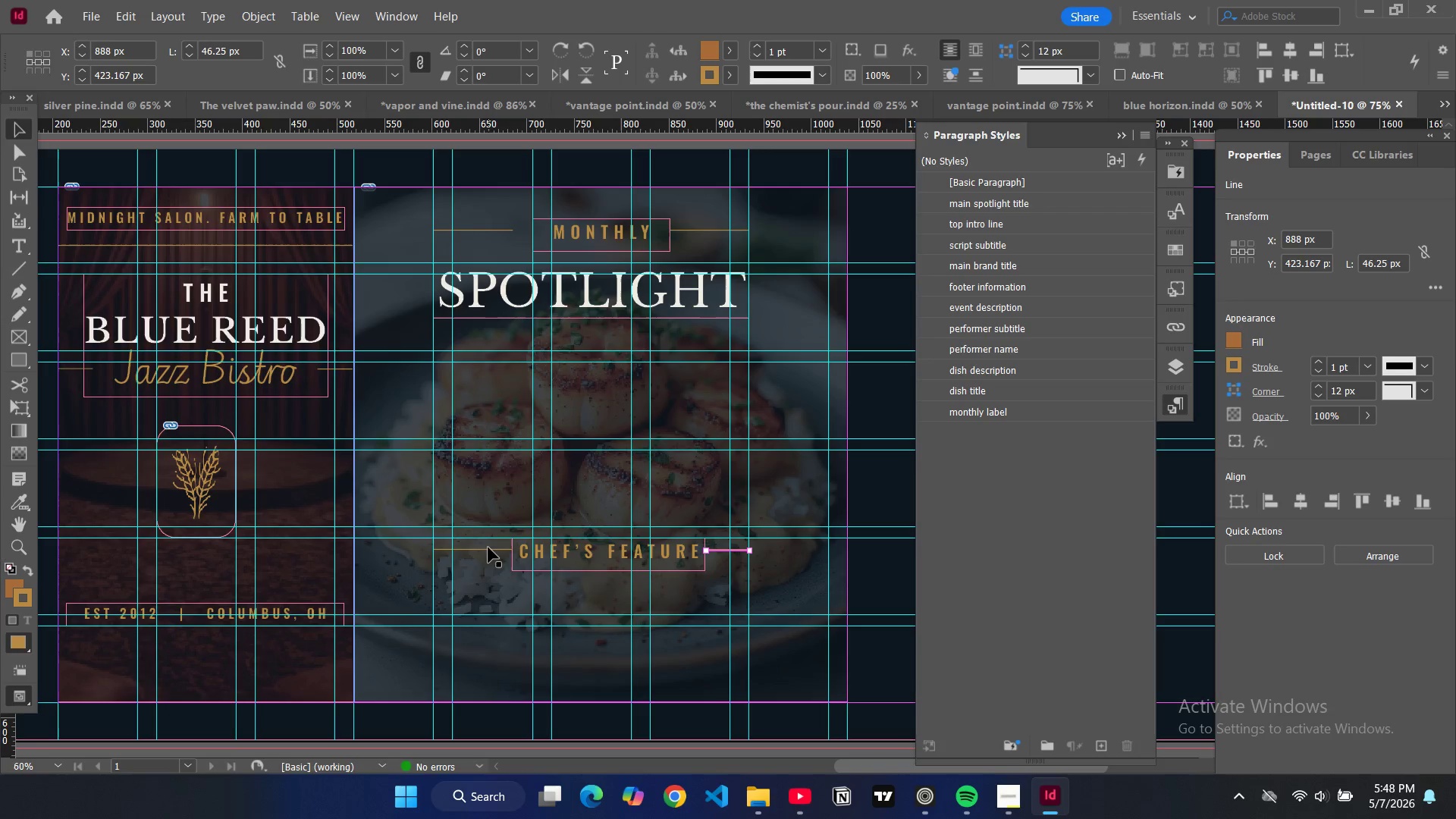 
left_click([513, 557])
 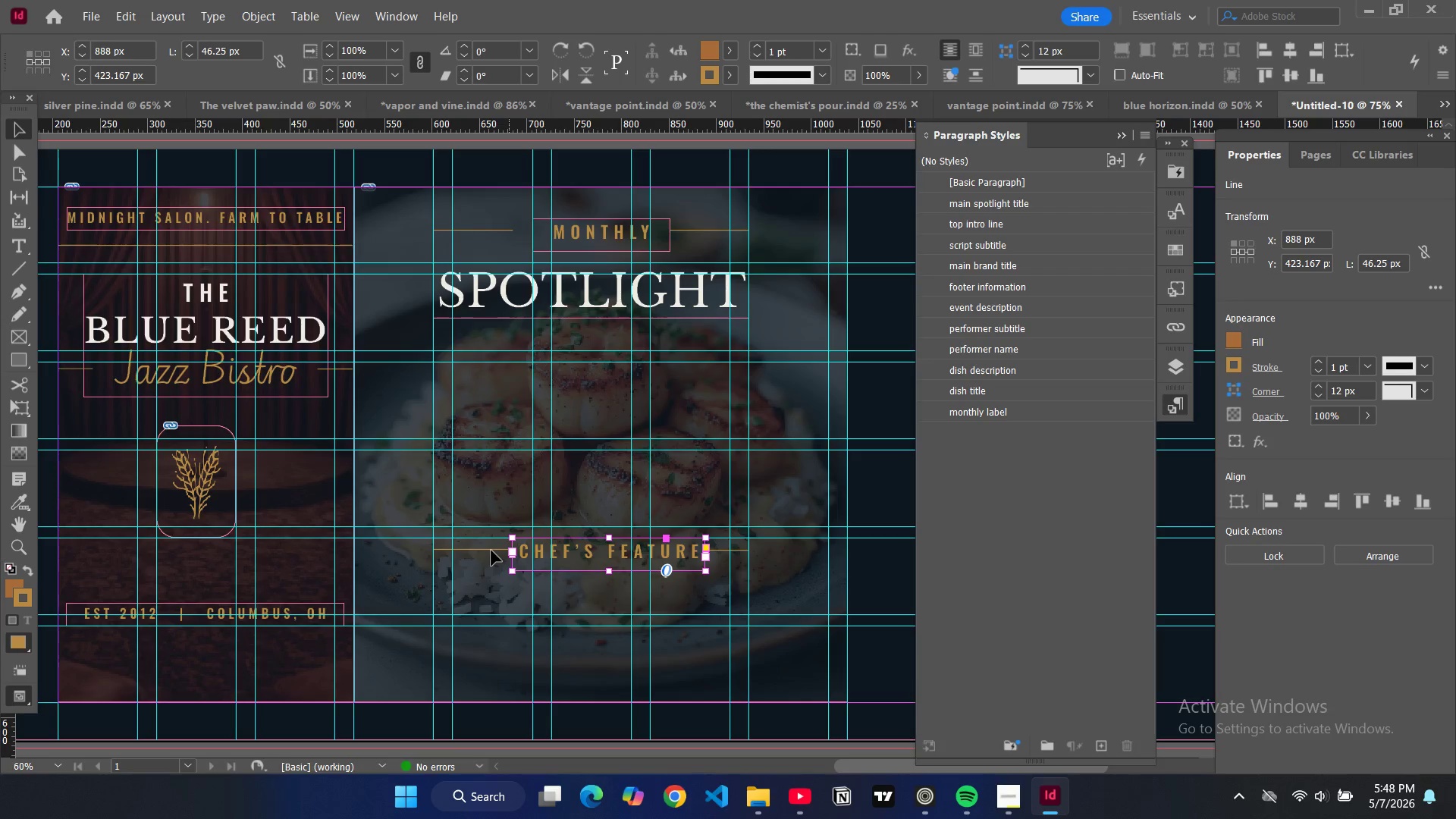 
left_click([491, 551])
 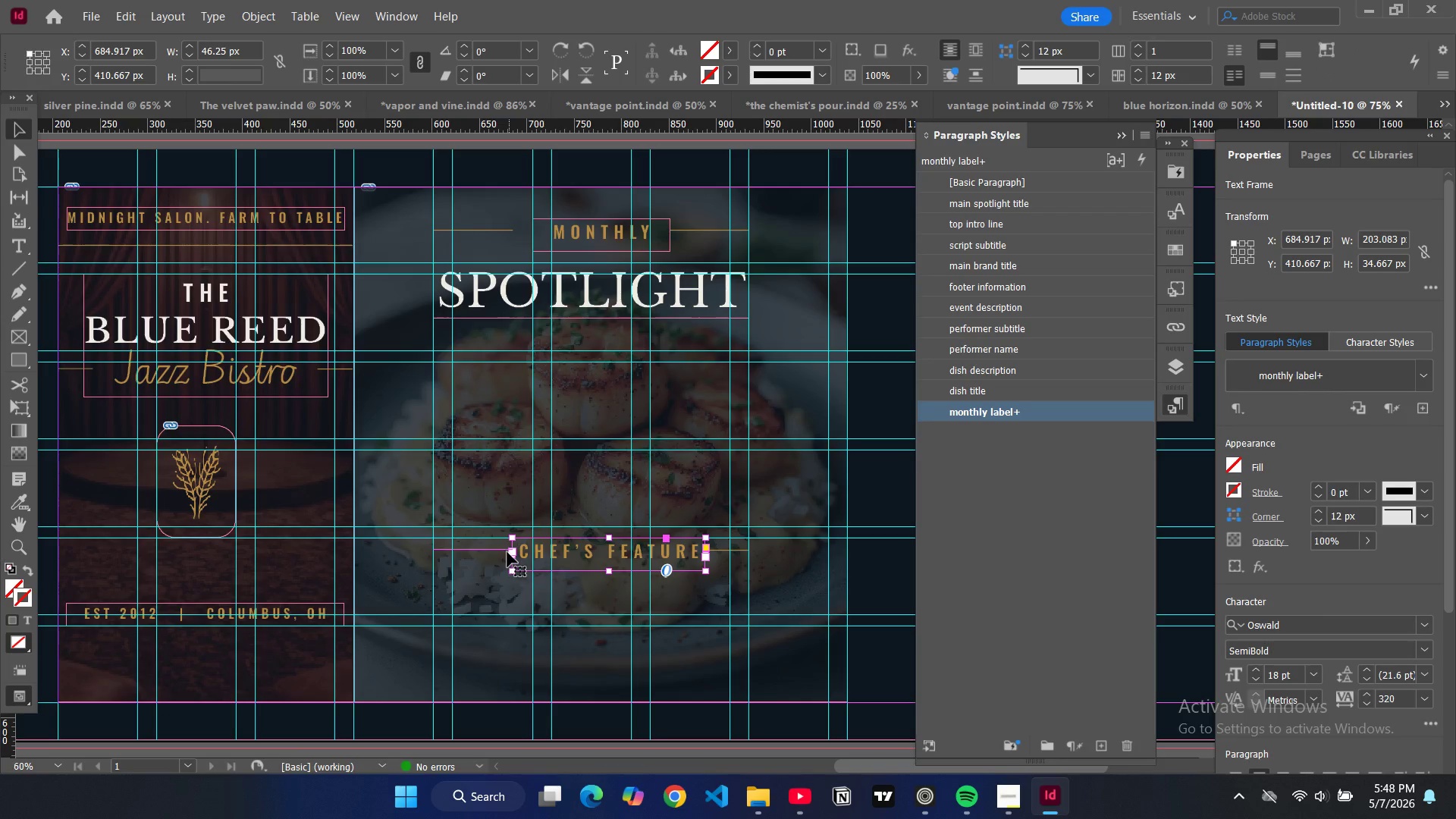 
left_click([502, 551])
 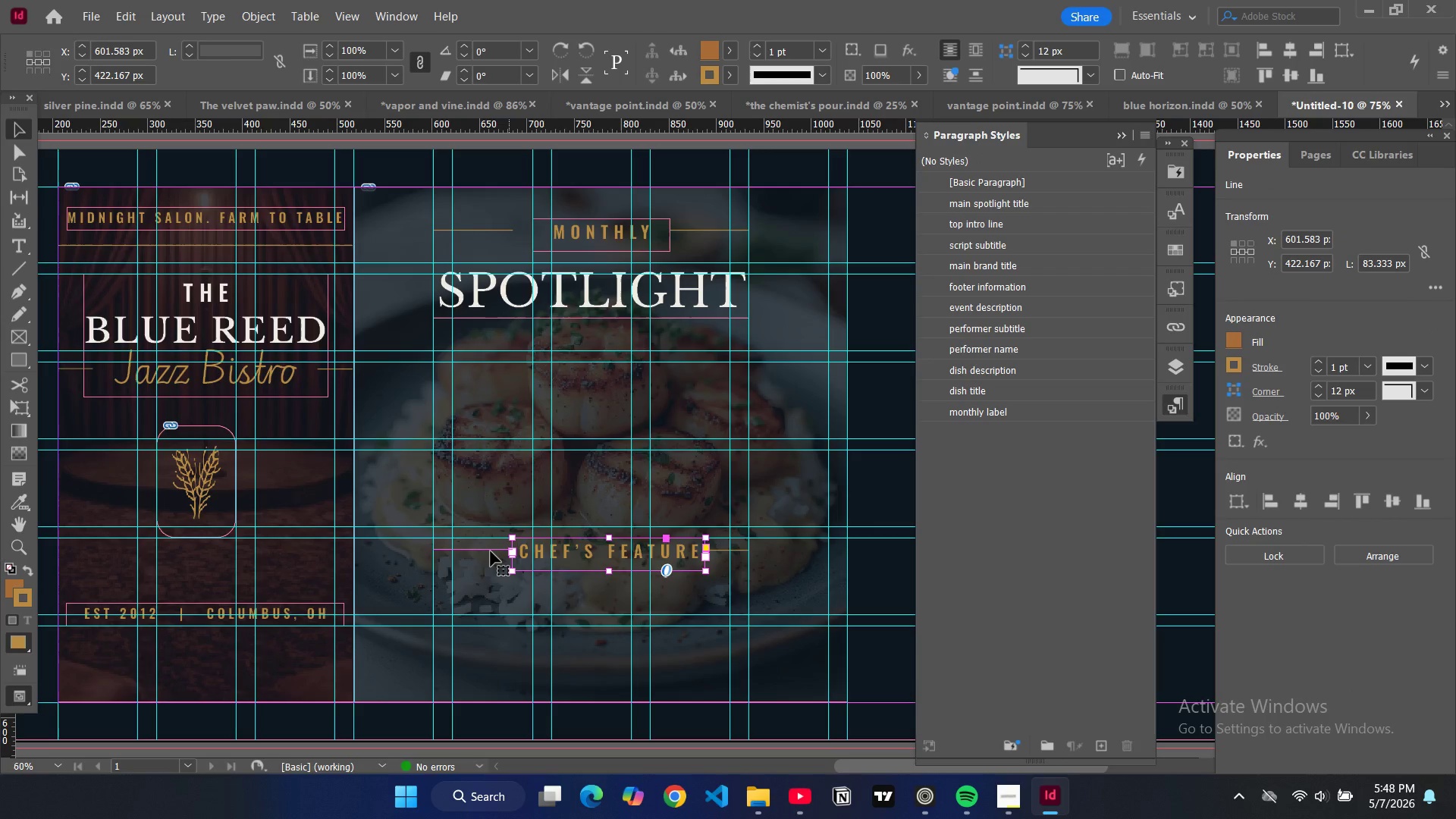 
left_click([491, 551])
 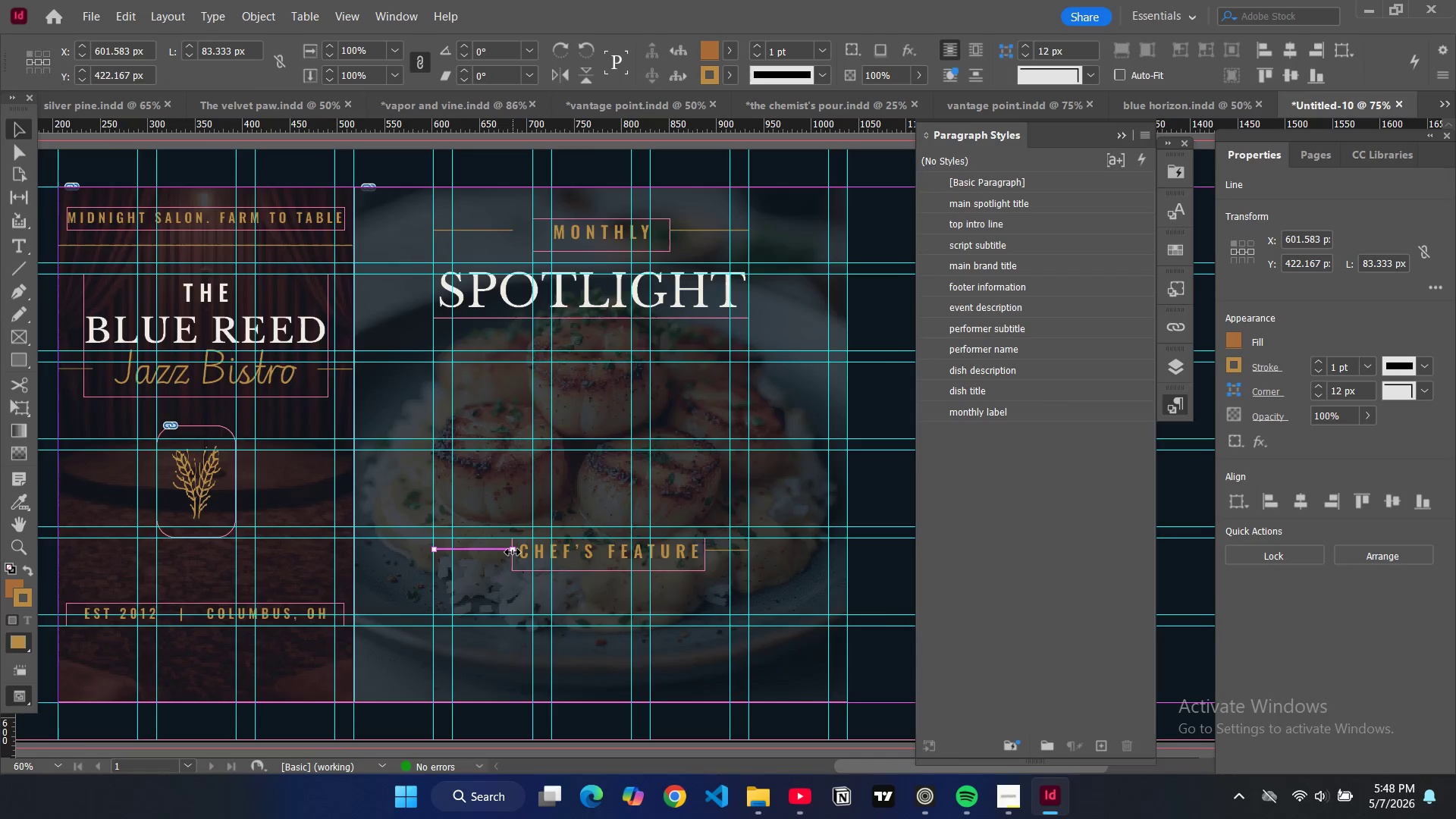 
left_click_drag(start_coordinate=[513, 552], to_coordinate=[482, 553])
 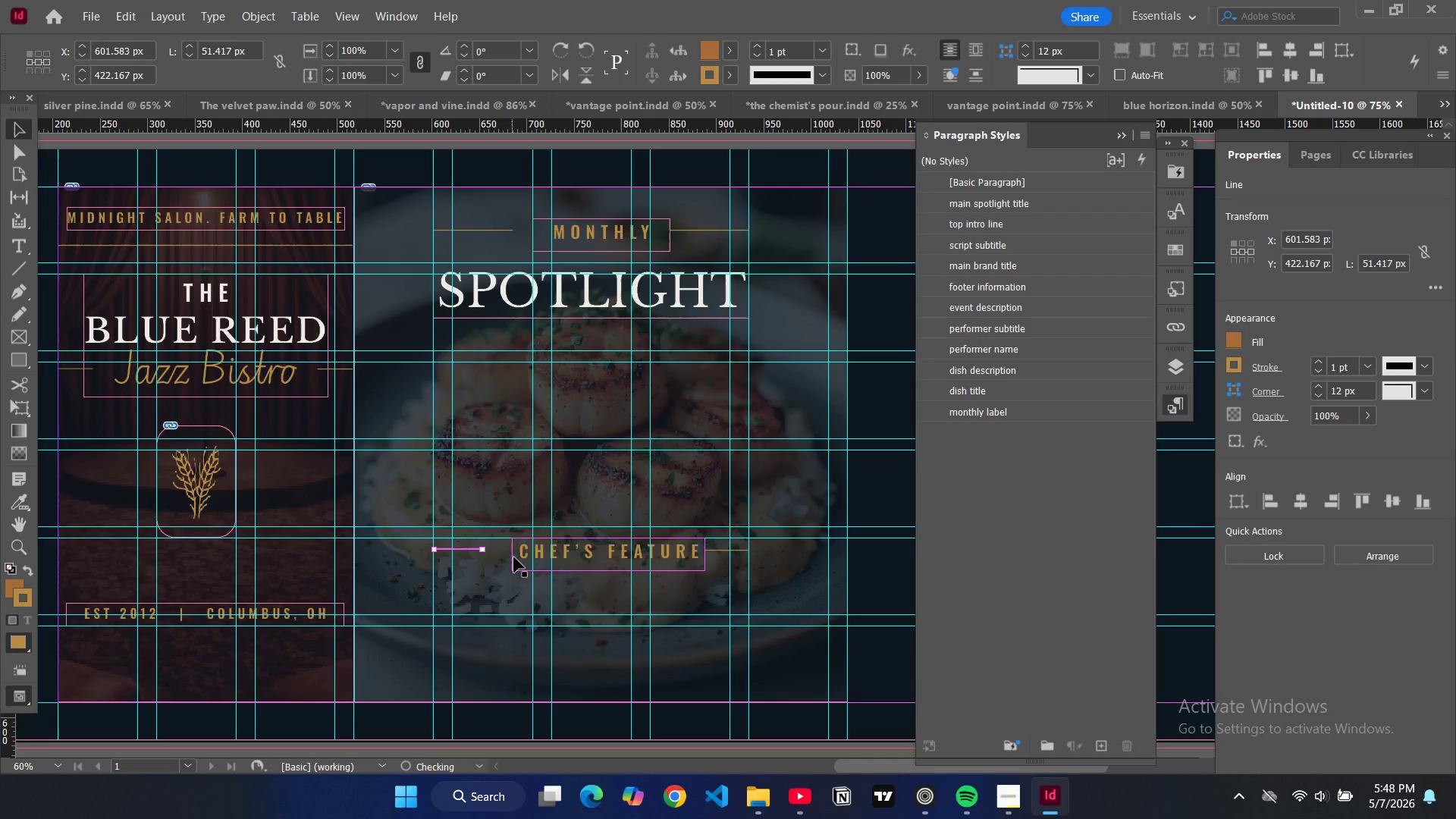 
left_click([514, 557])
 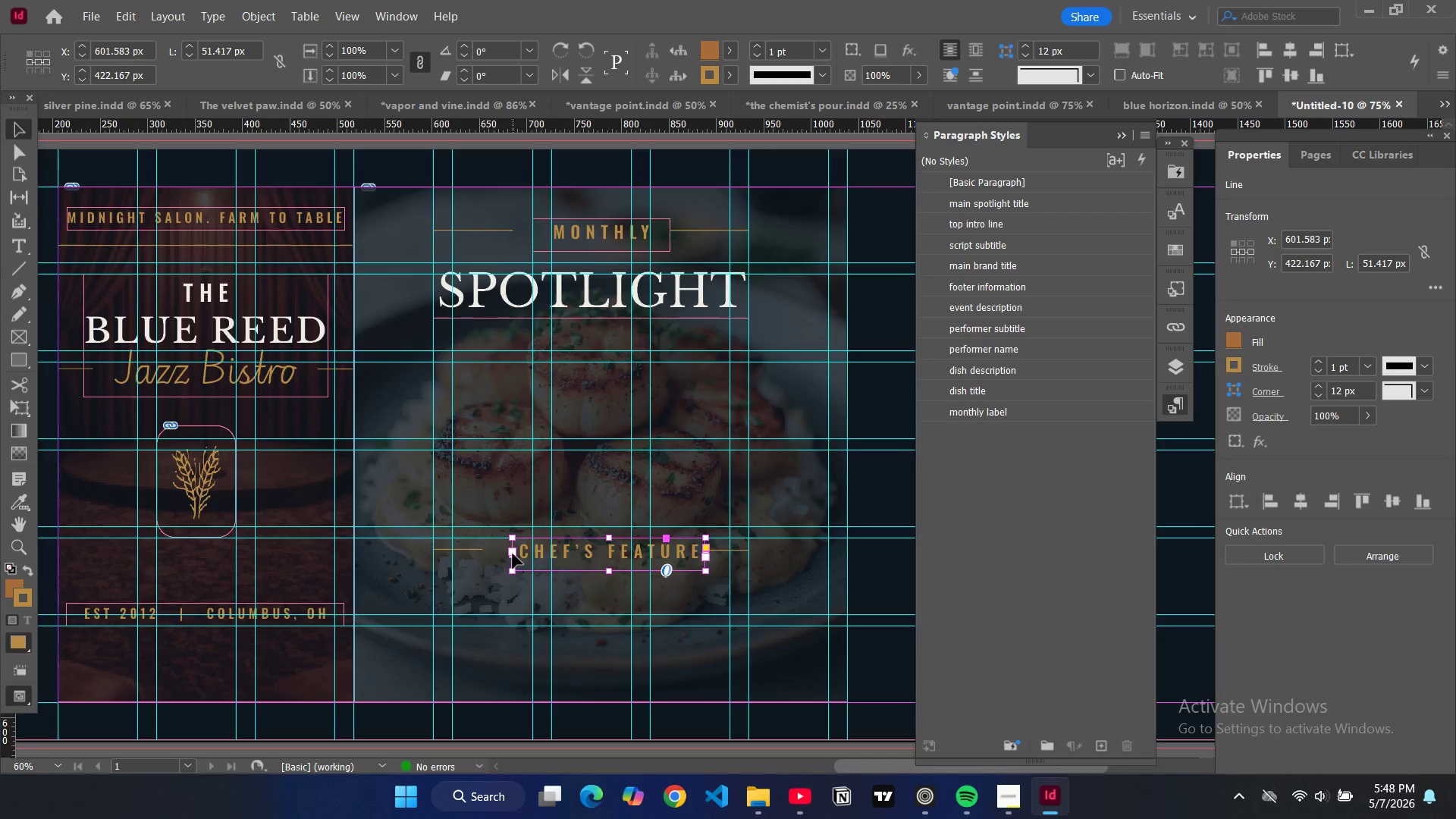 
left_click_drag(start_coordinate=[512, 554], to_coordinate=[484, 554])
 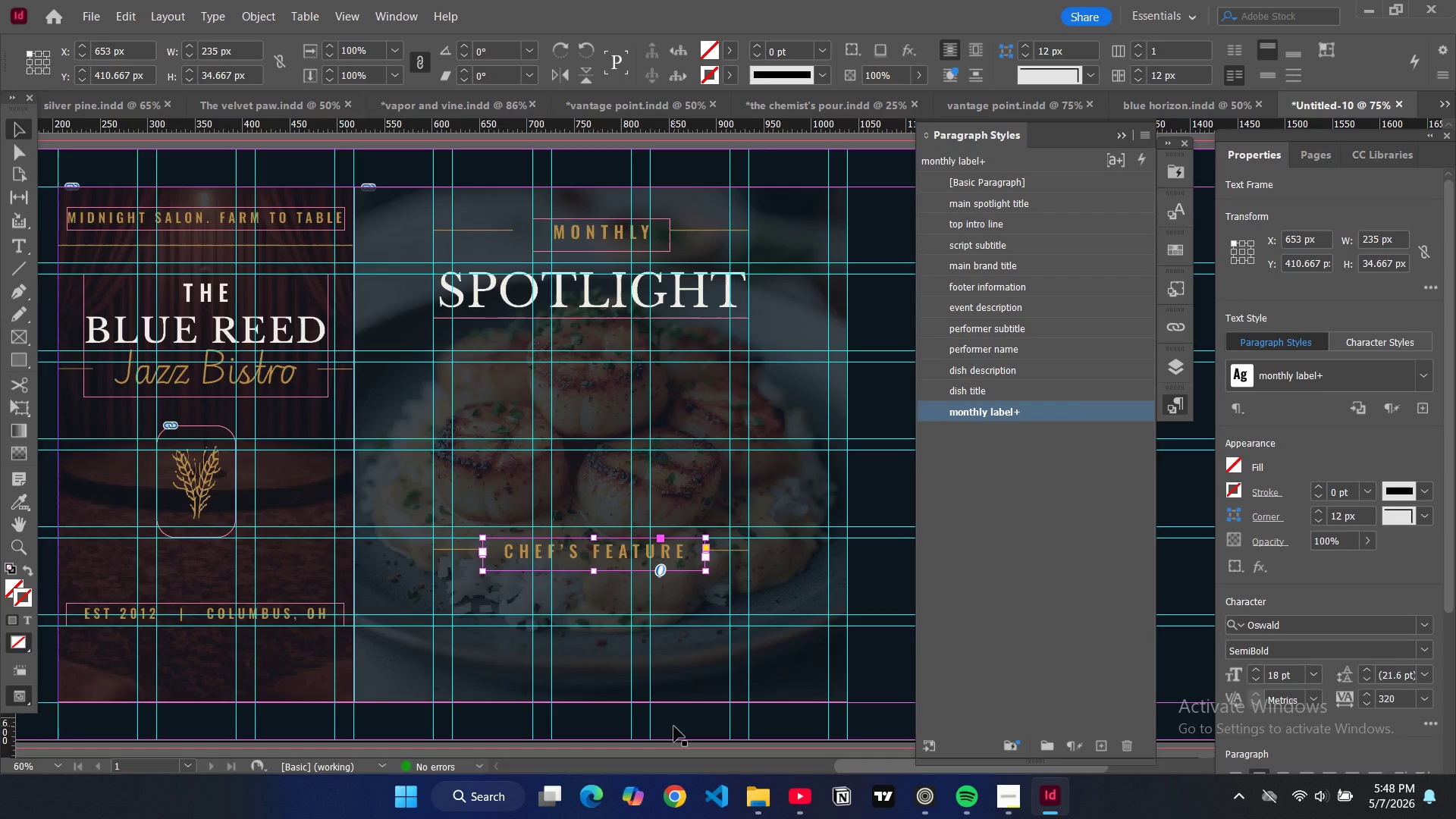 
left_click([674, 726])
 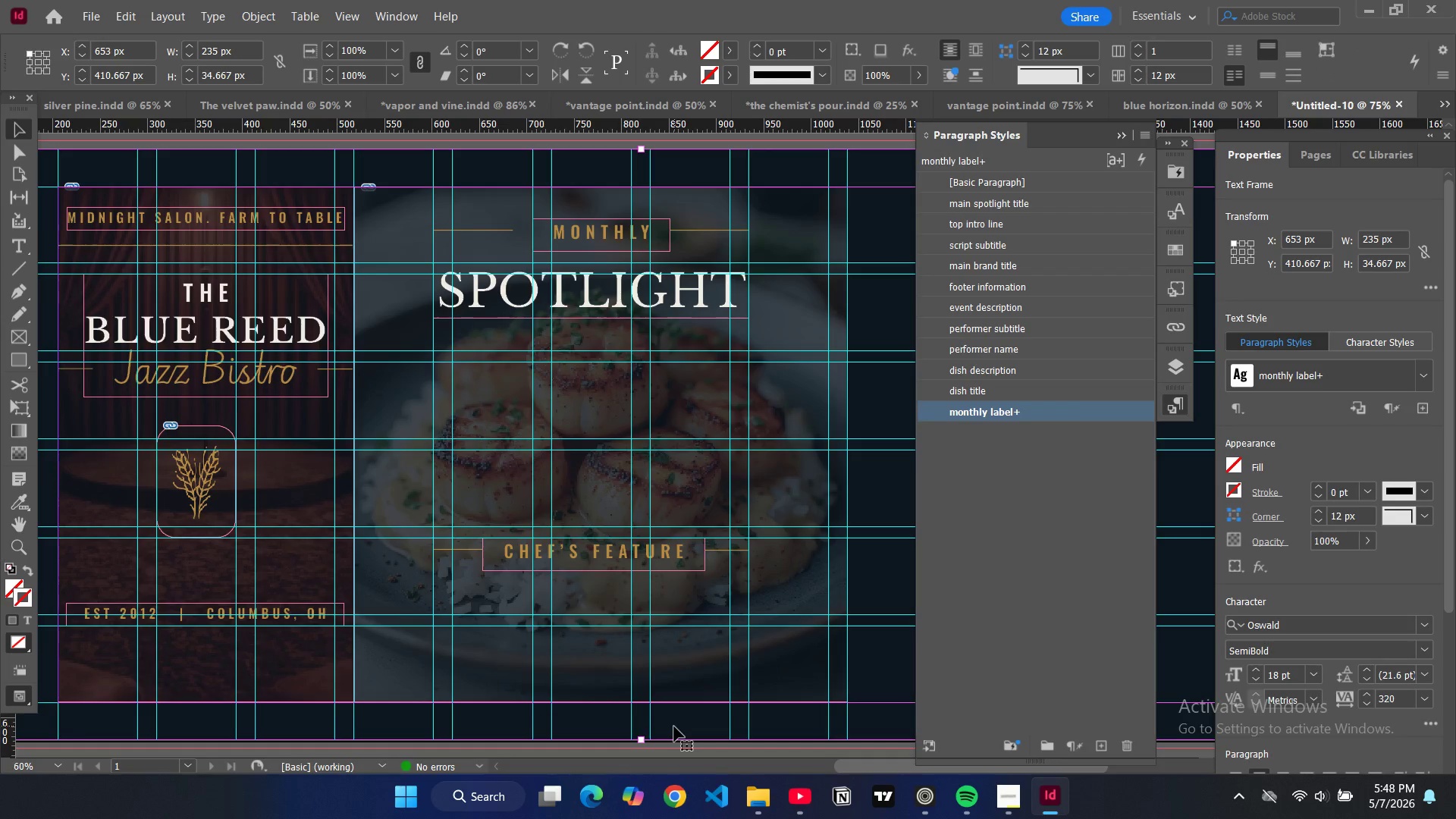 
key(W)
 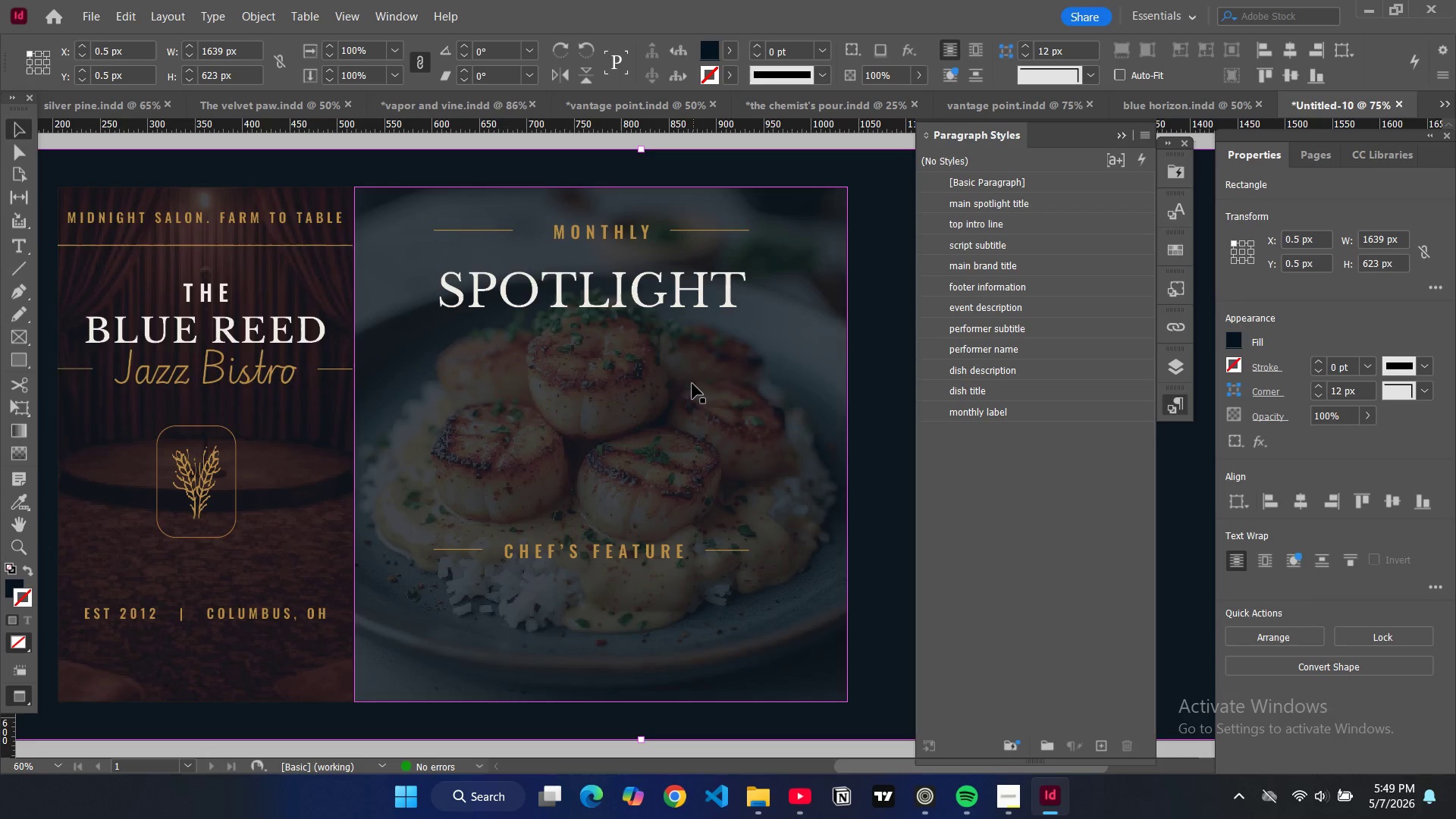 
wait(6.17)
 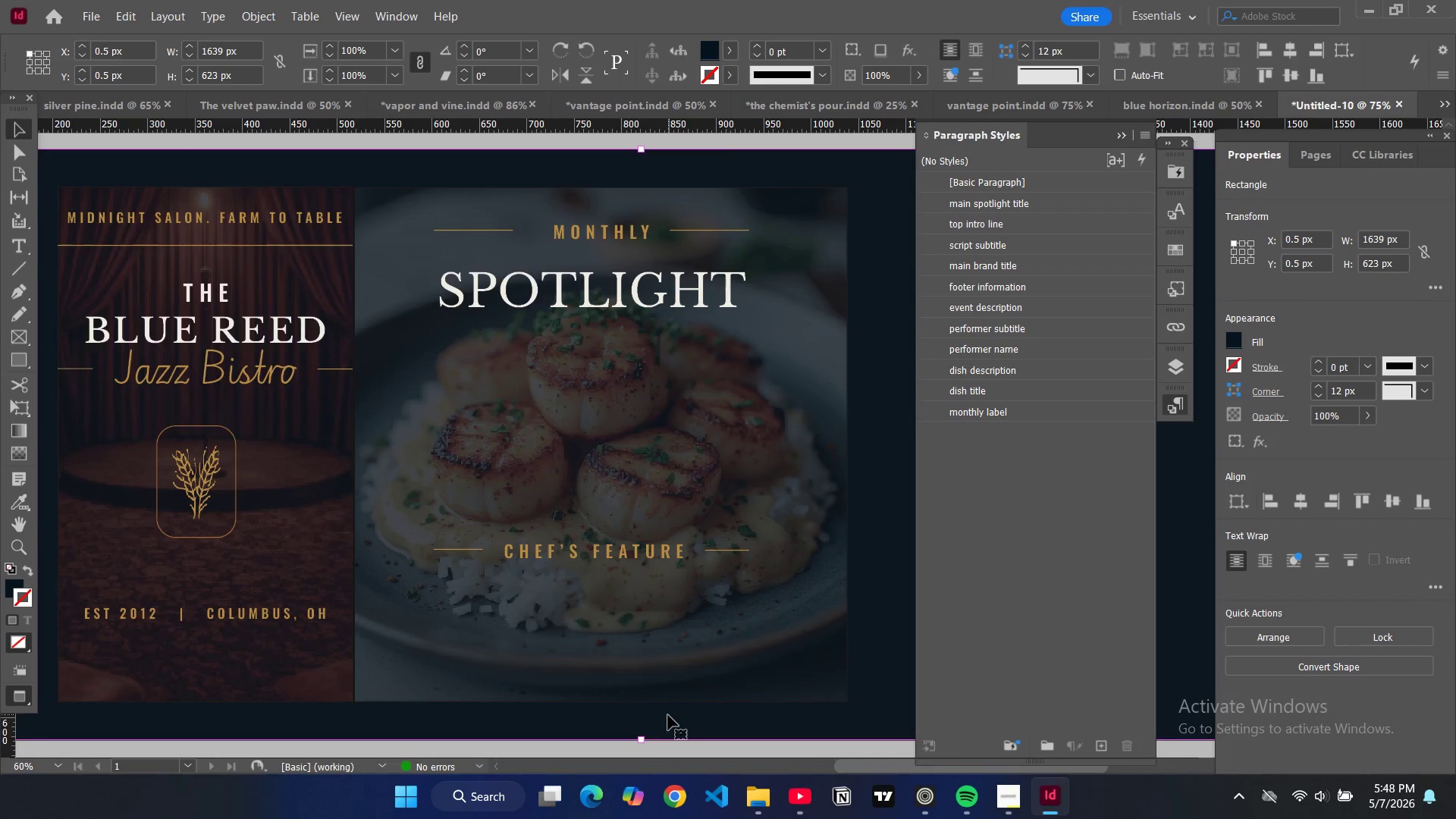 
key(W)
 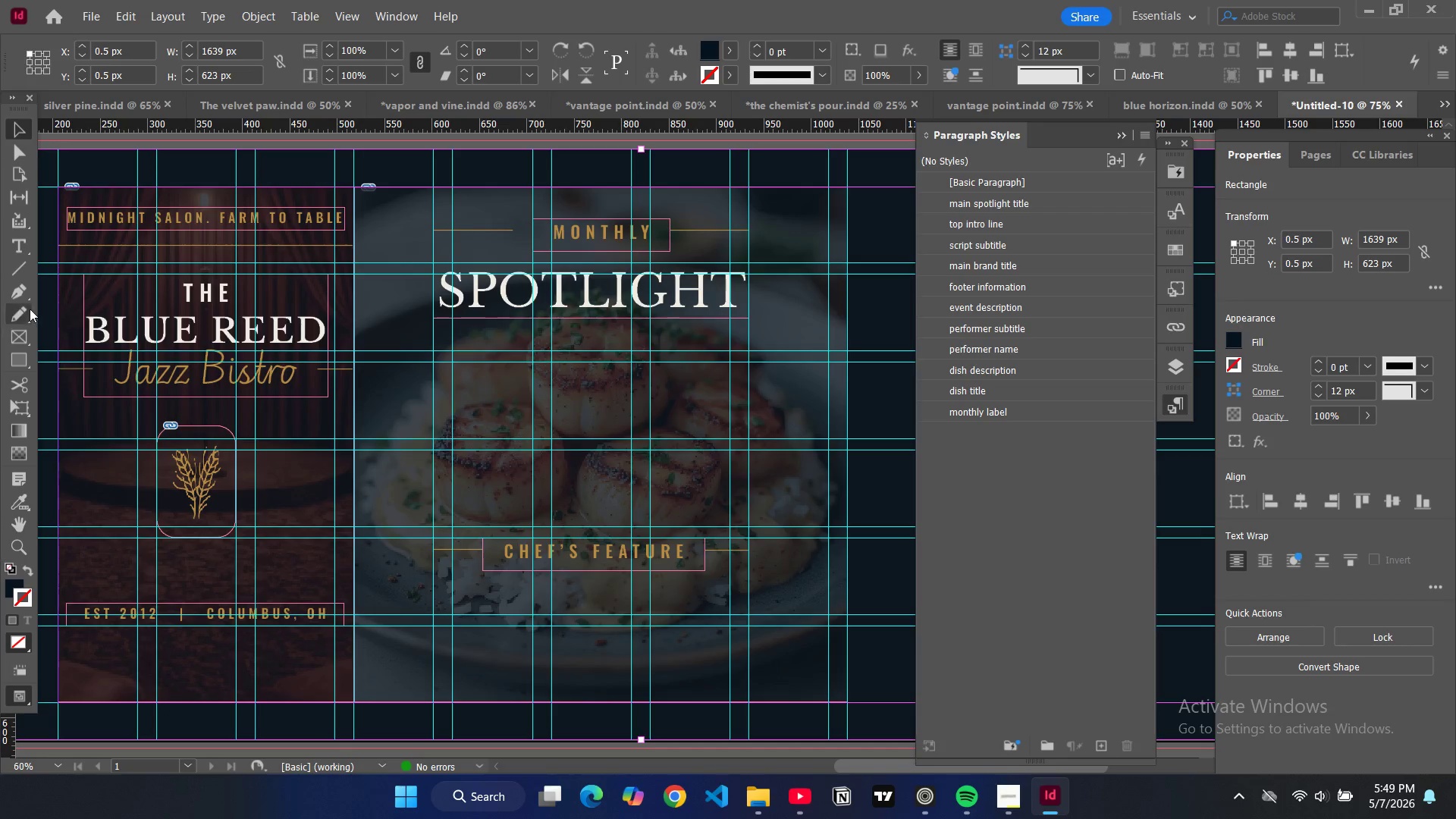 
left_click([23, 240])
 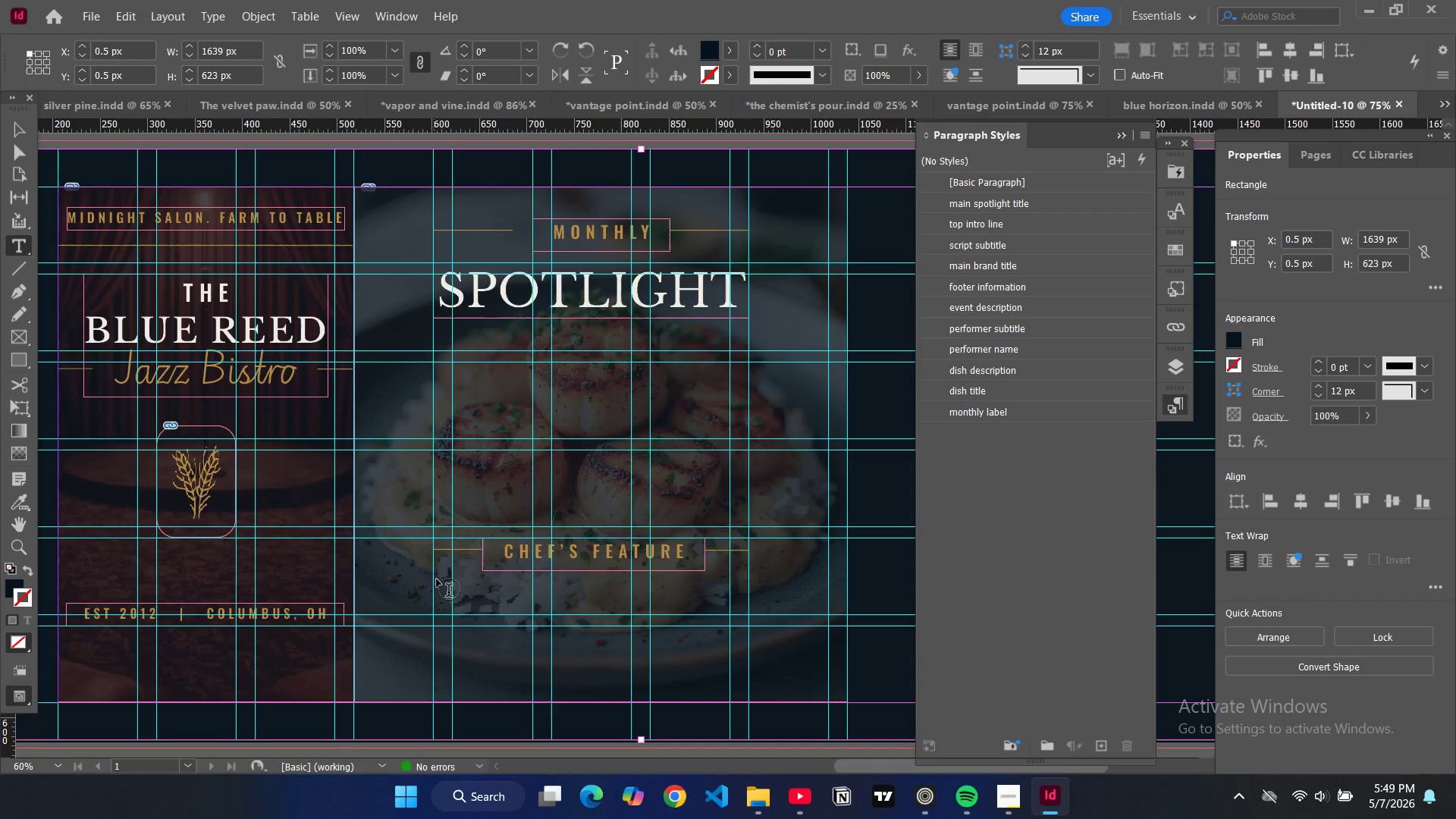 
left_click_drag(start_coordinate=[434, 579], to_coordinate=[756, 646])
 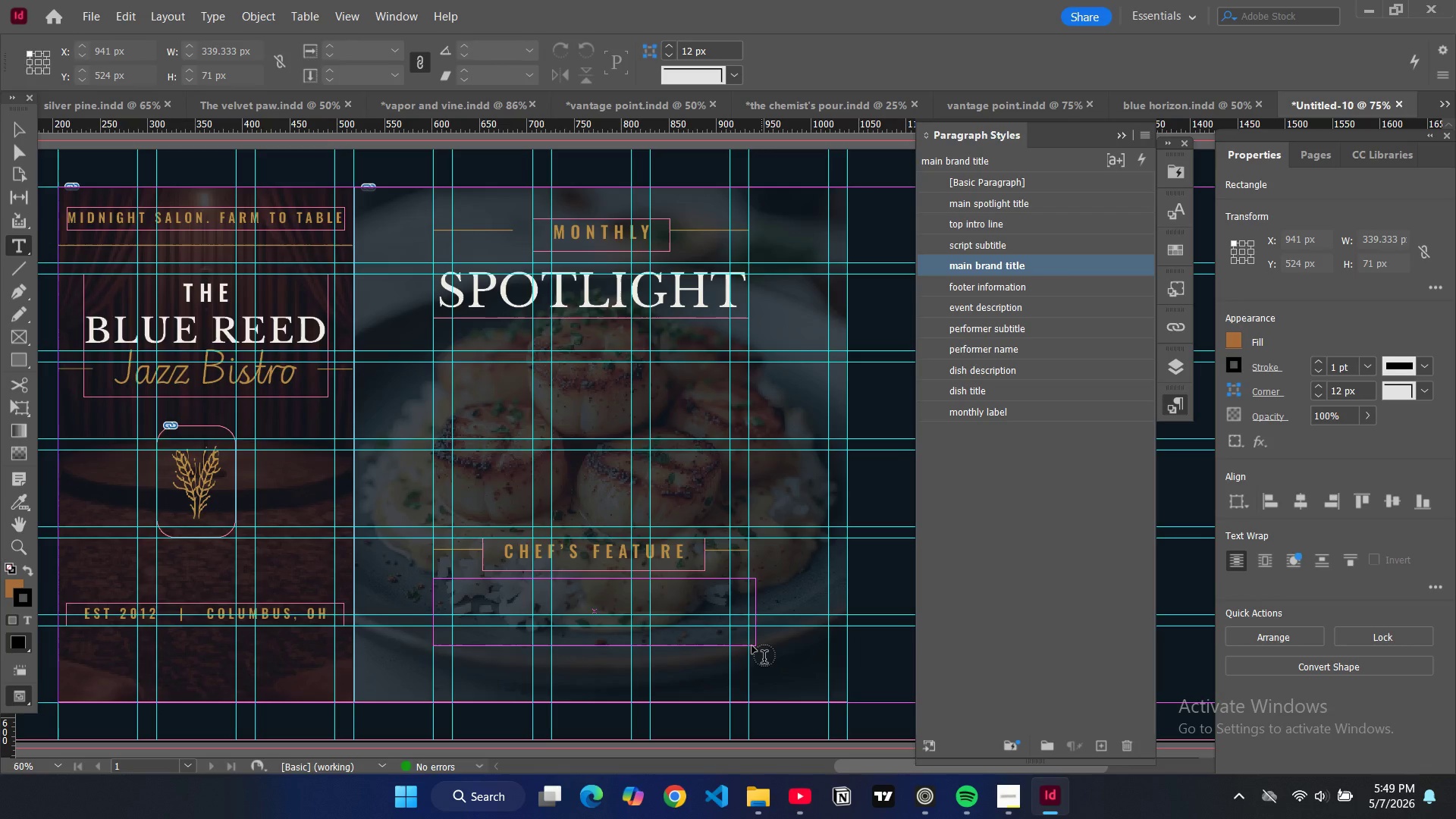 
left_click_drag(start_coordinate=[754, 646], to_coordinate=[748, 646])
 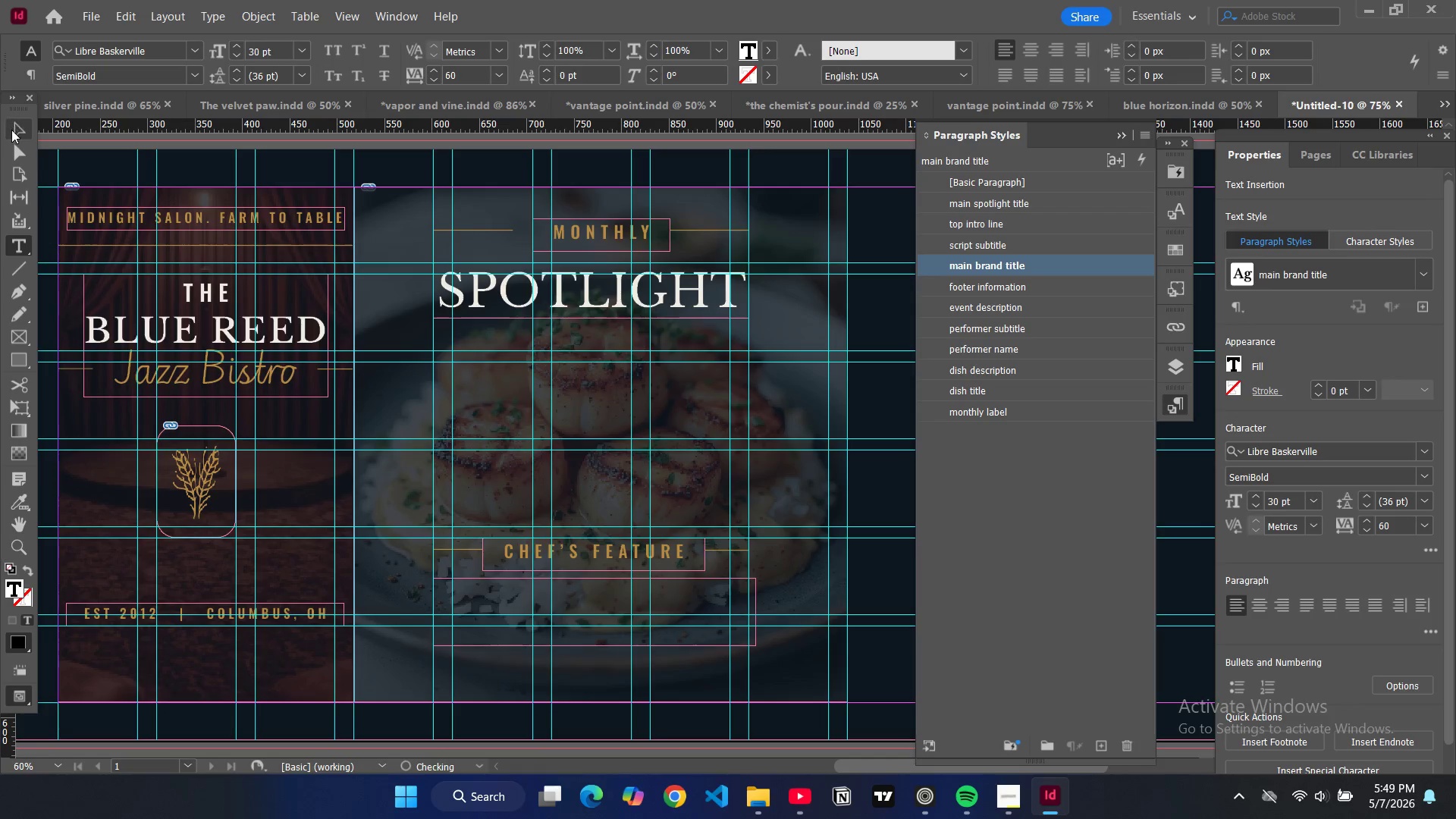 
left_click([15, 133])
 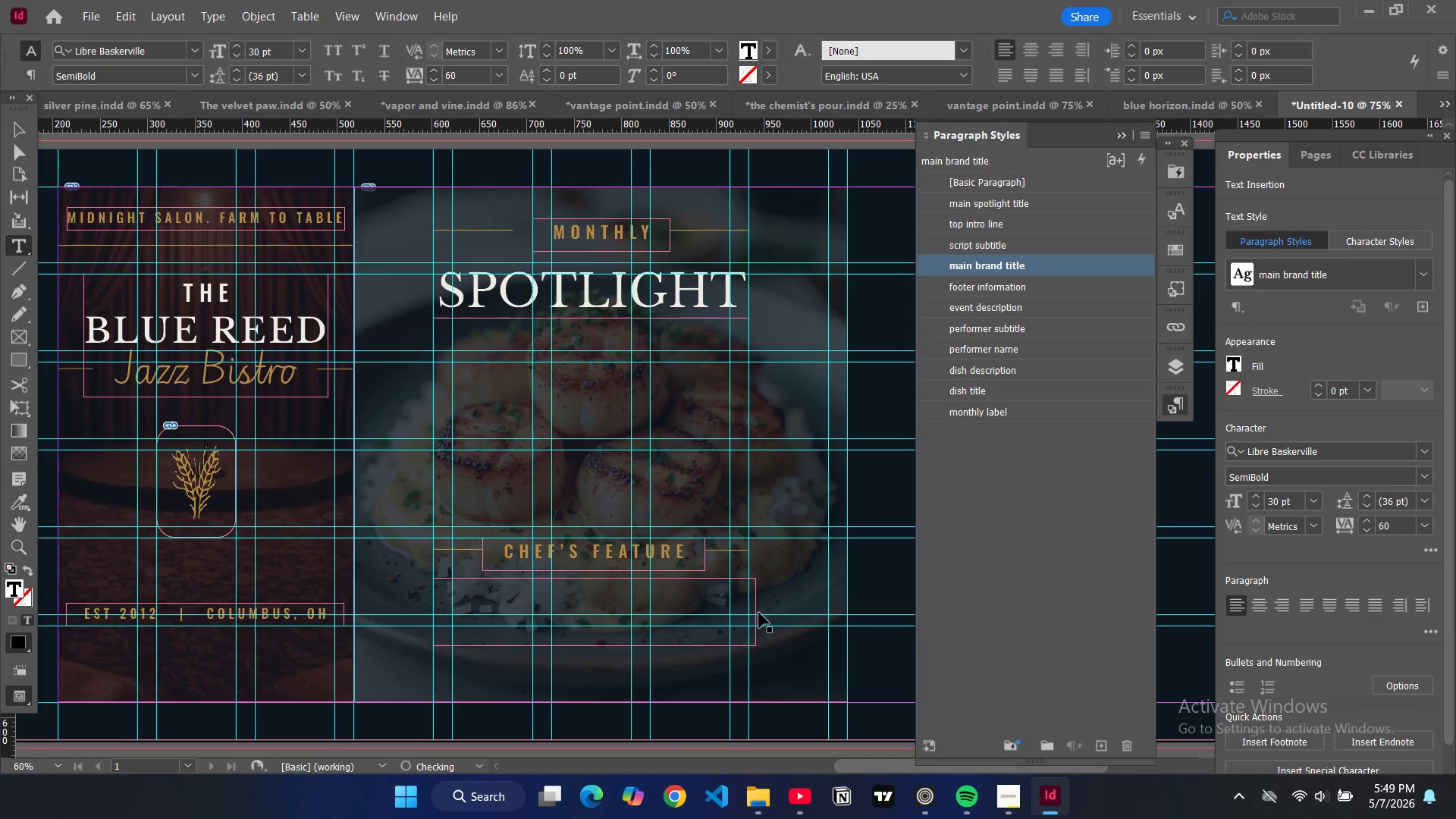 
left_click([758, 613])
 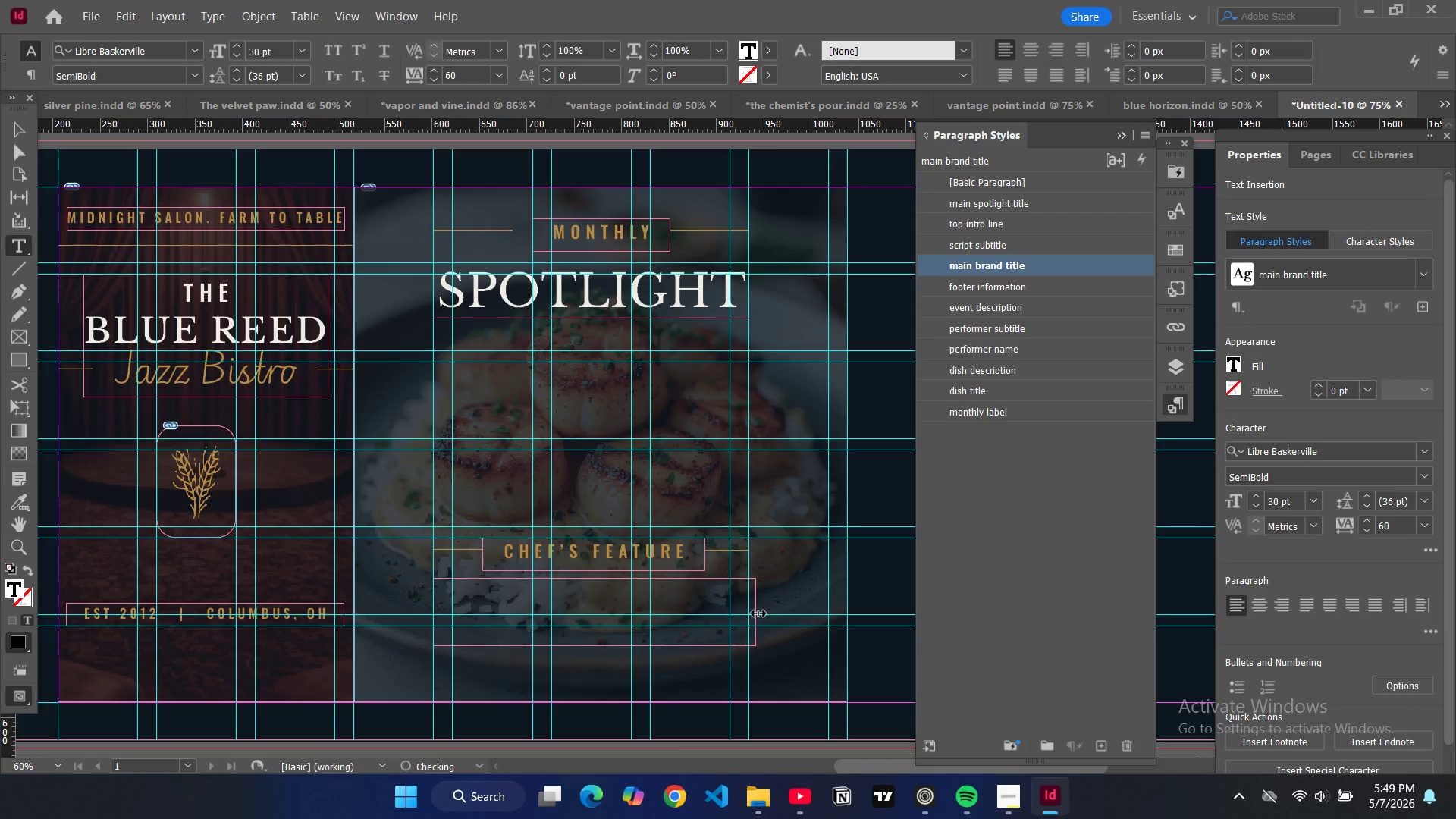 
left_click_drag(start_coordinate=[758, 613], to_coordinate=[750, 613])
 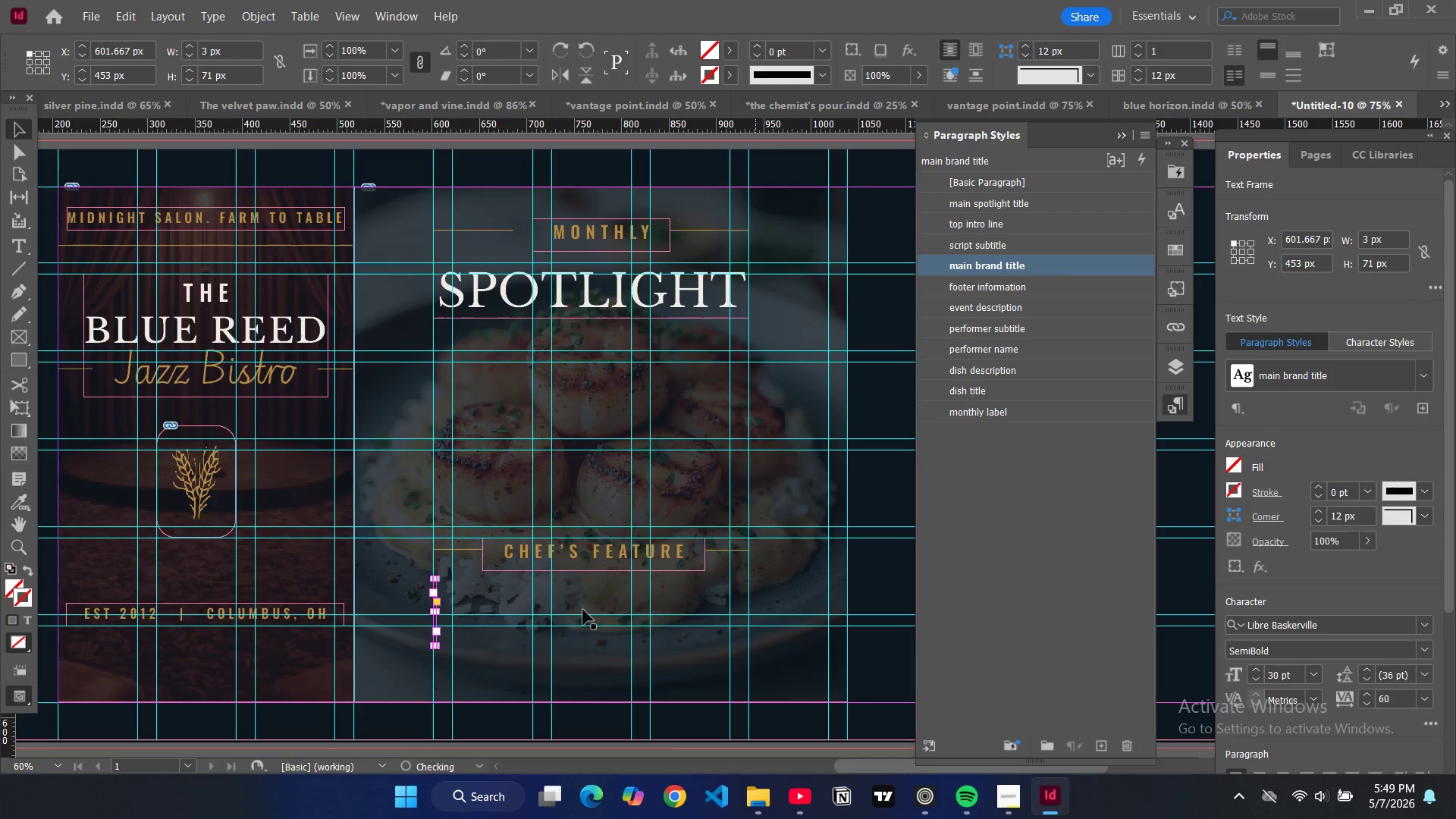 
key(Control+Z)
 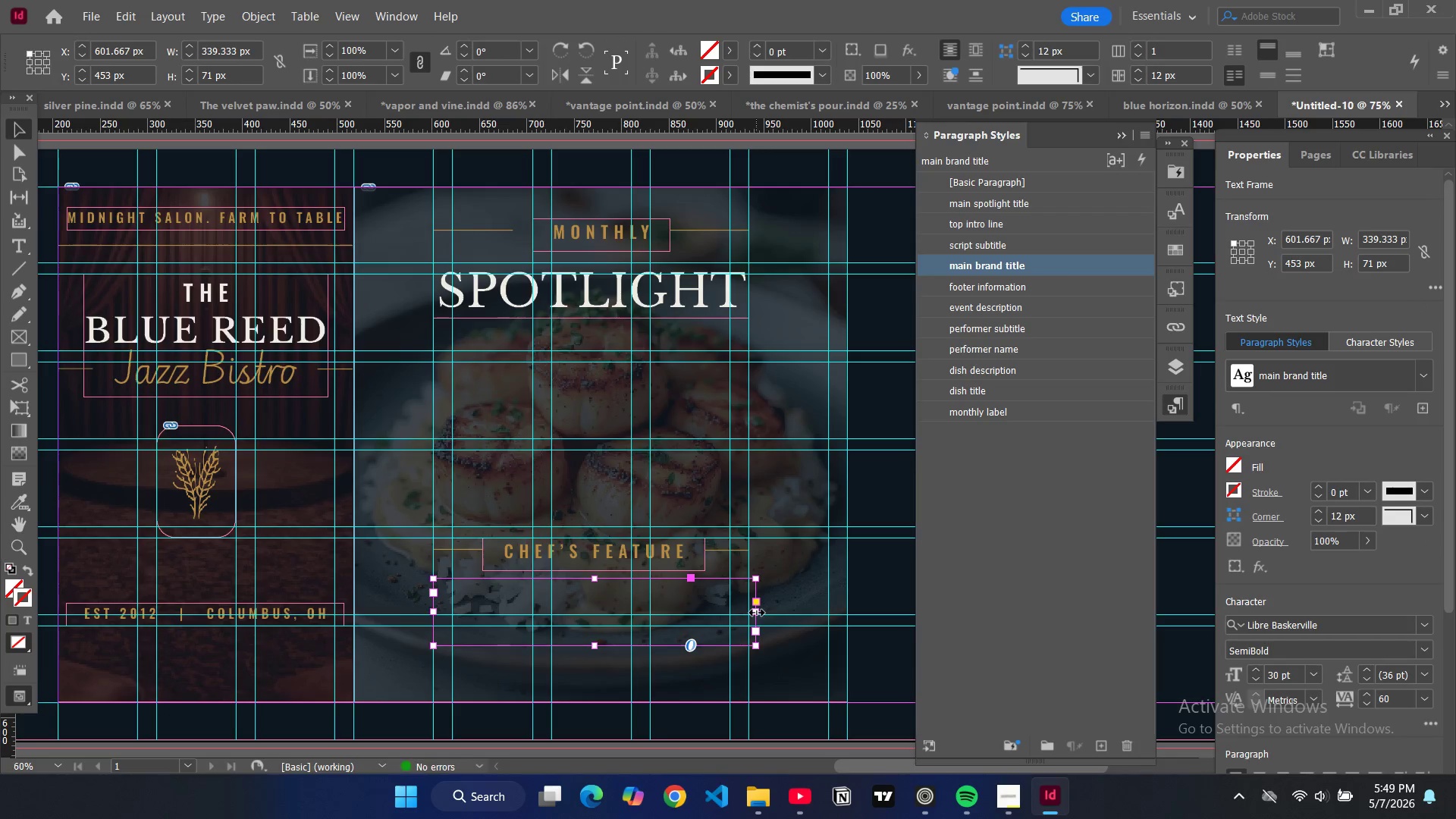 
left_click_drag(start_coordinate=[756, 613], to_coordinate=[751, 613])
 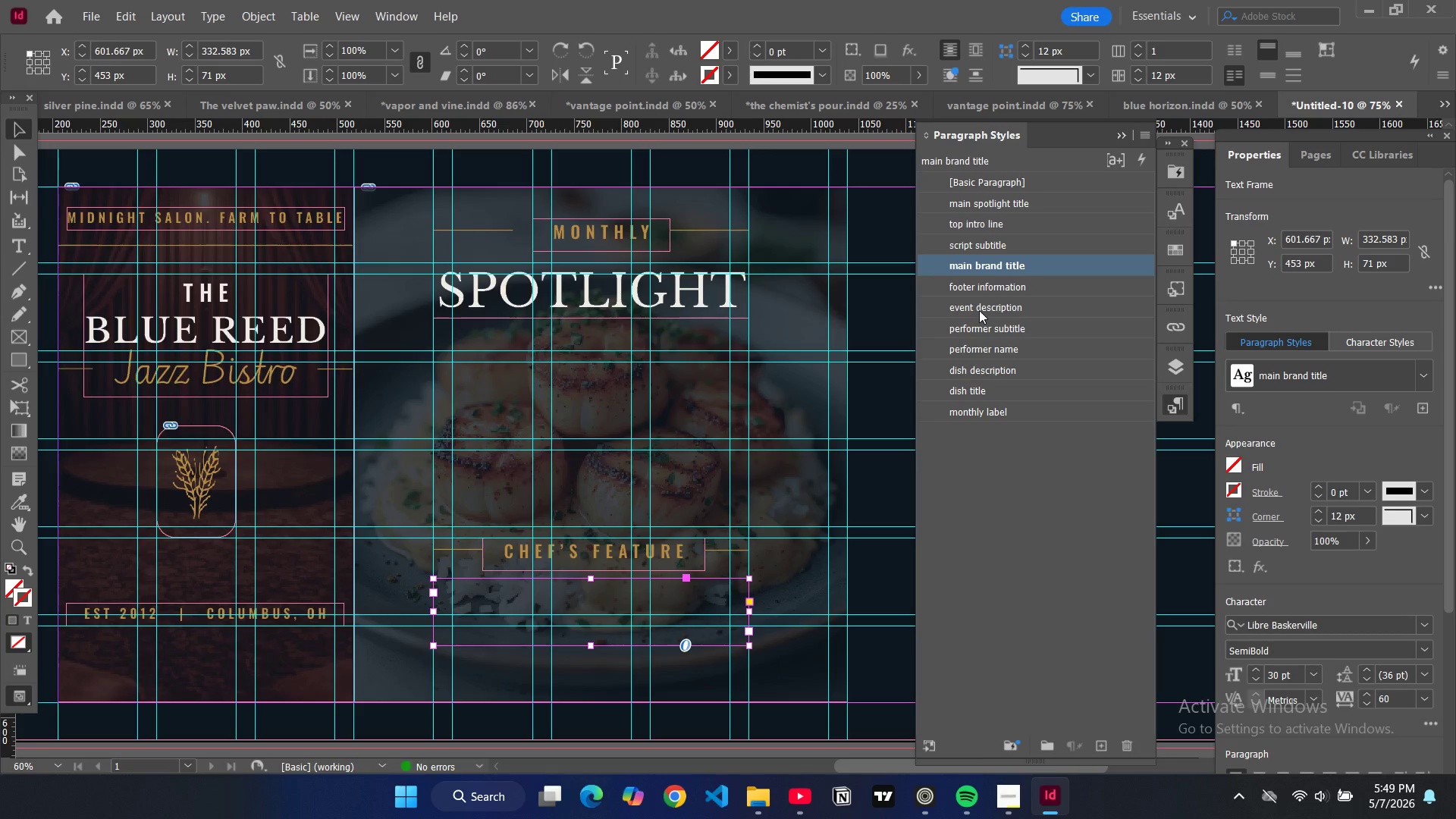 
wait(21.95)
 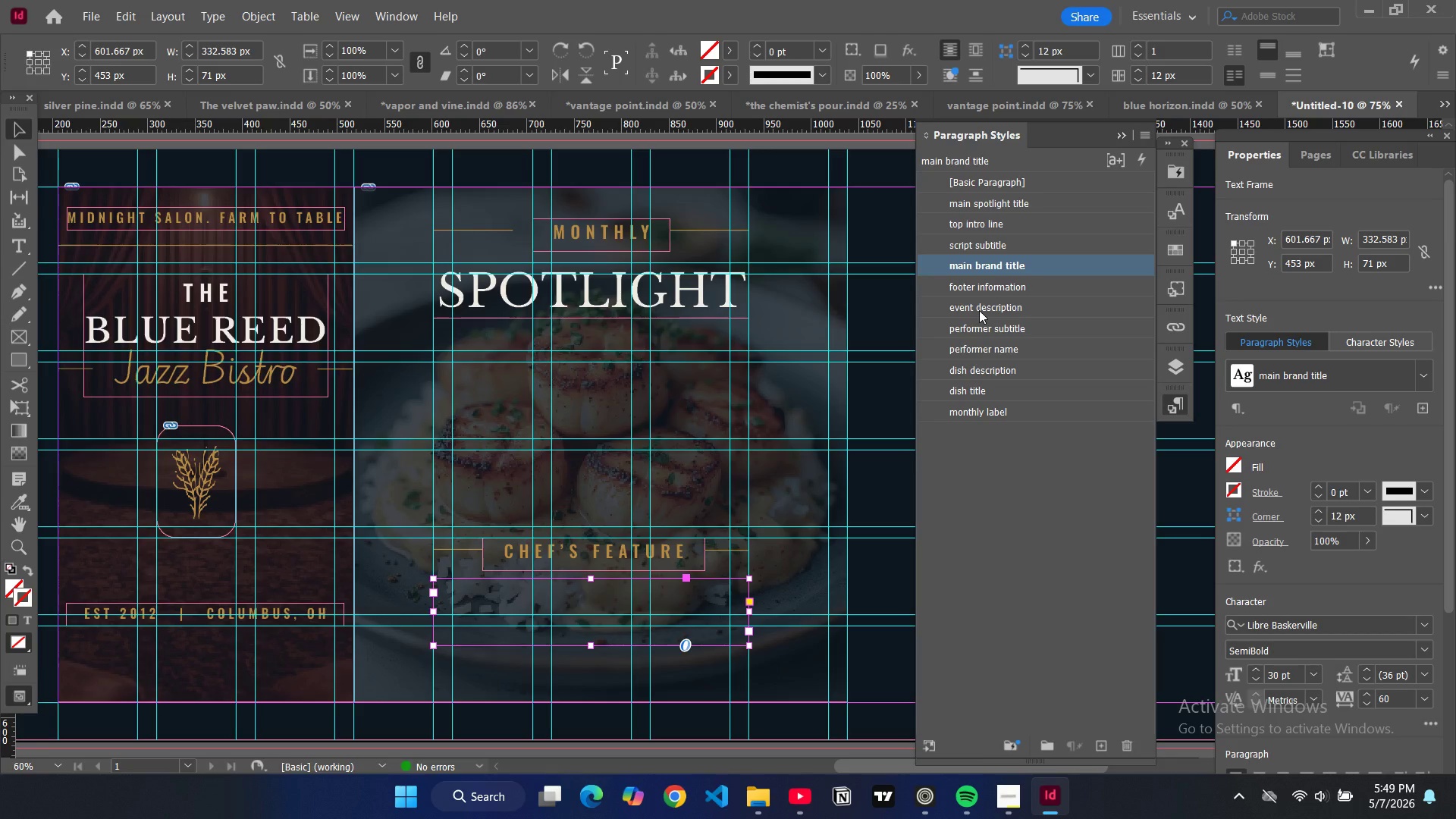 
left_click([993, 394])
 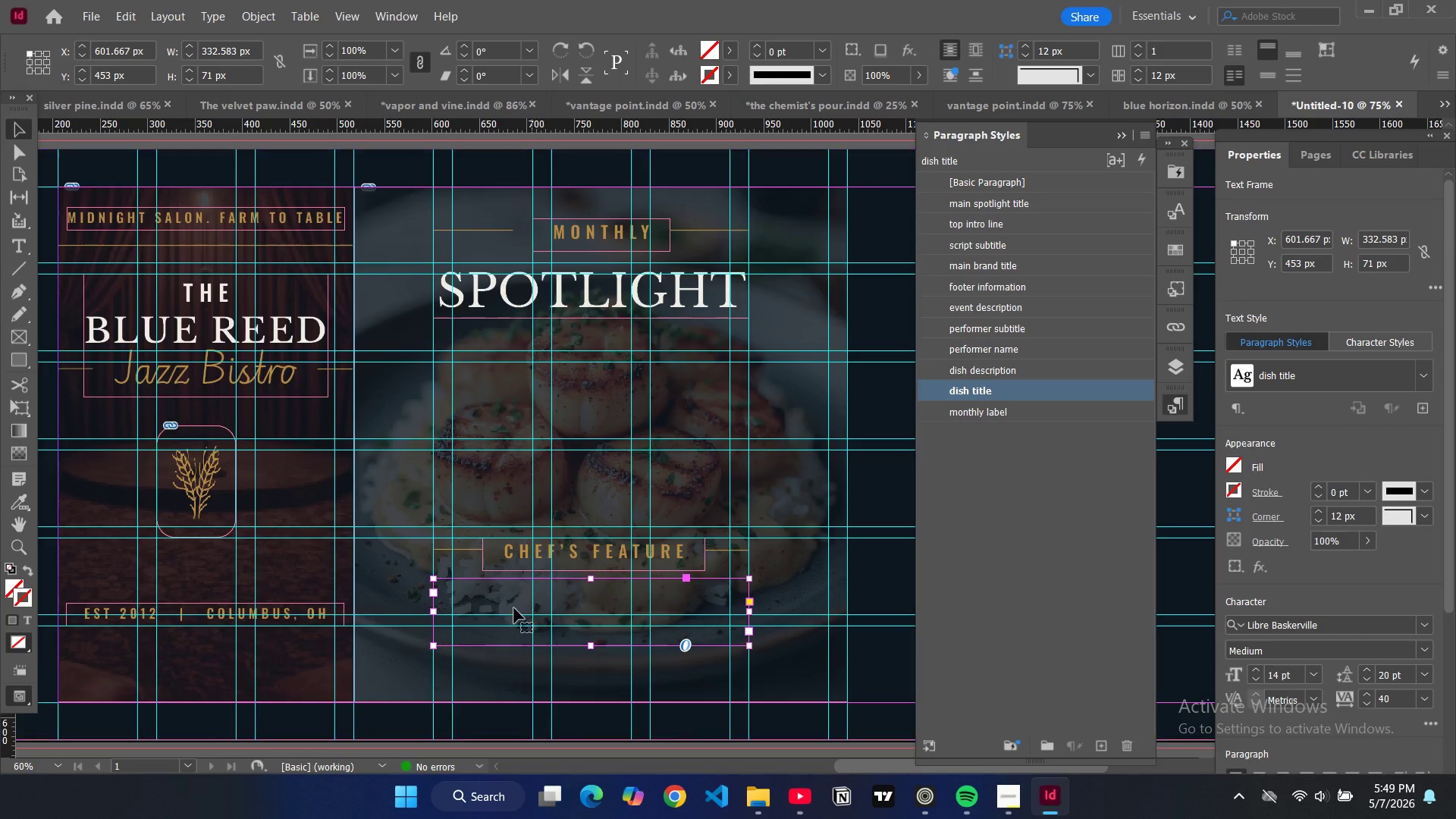 
double_click([506, 605])
 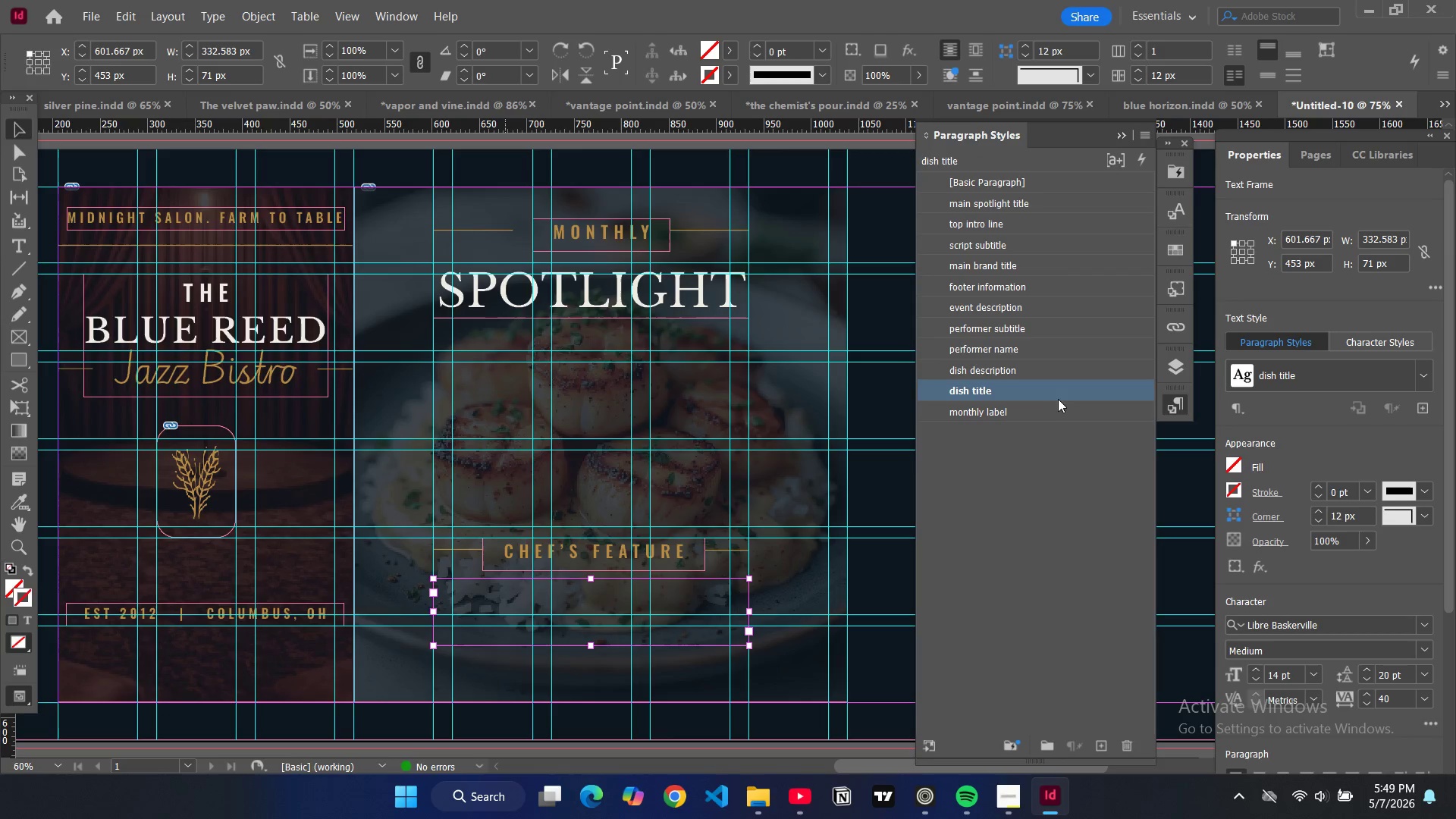 
left_click([1061, 397])
 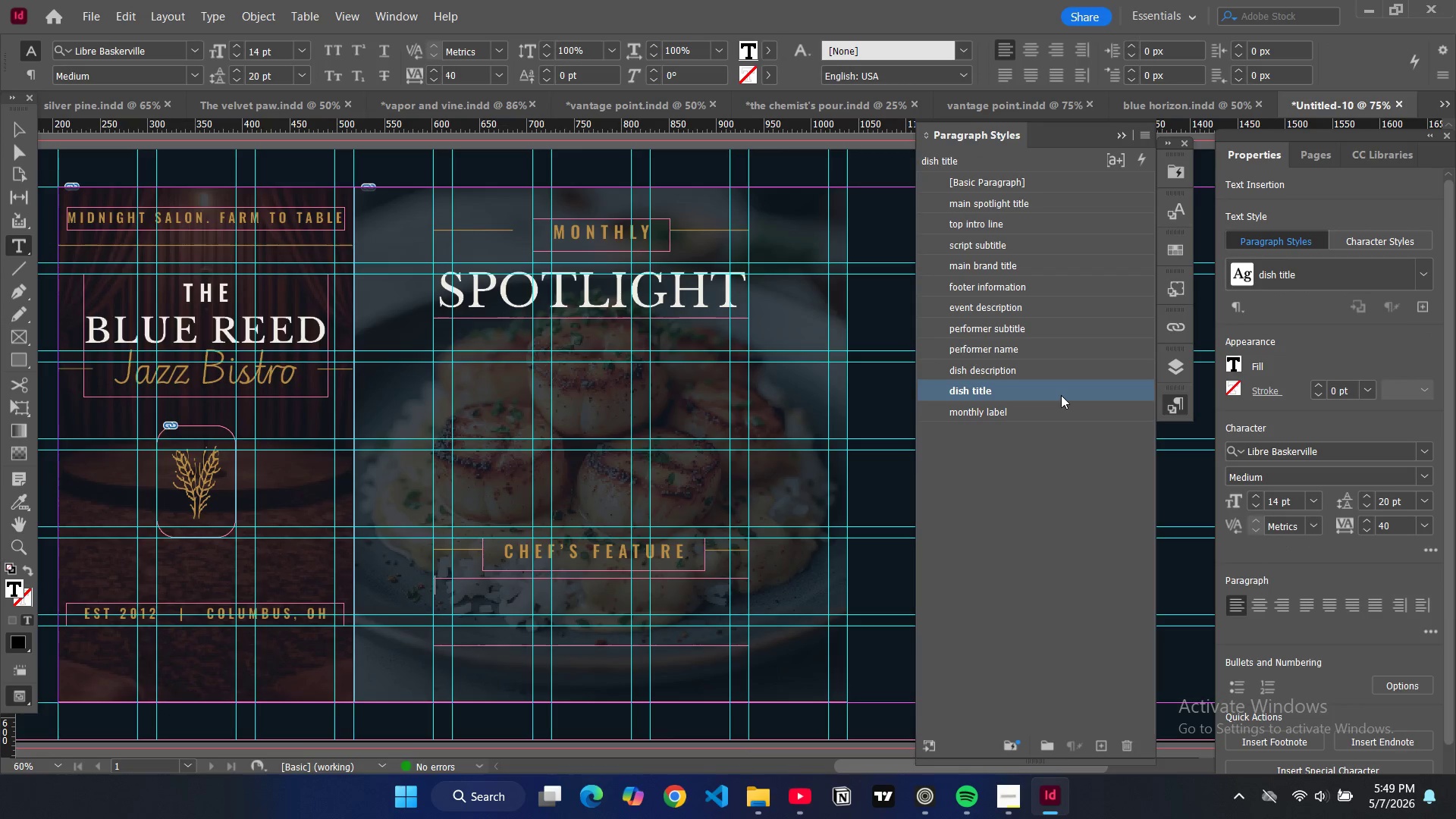 
double_click([1061, 394])
 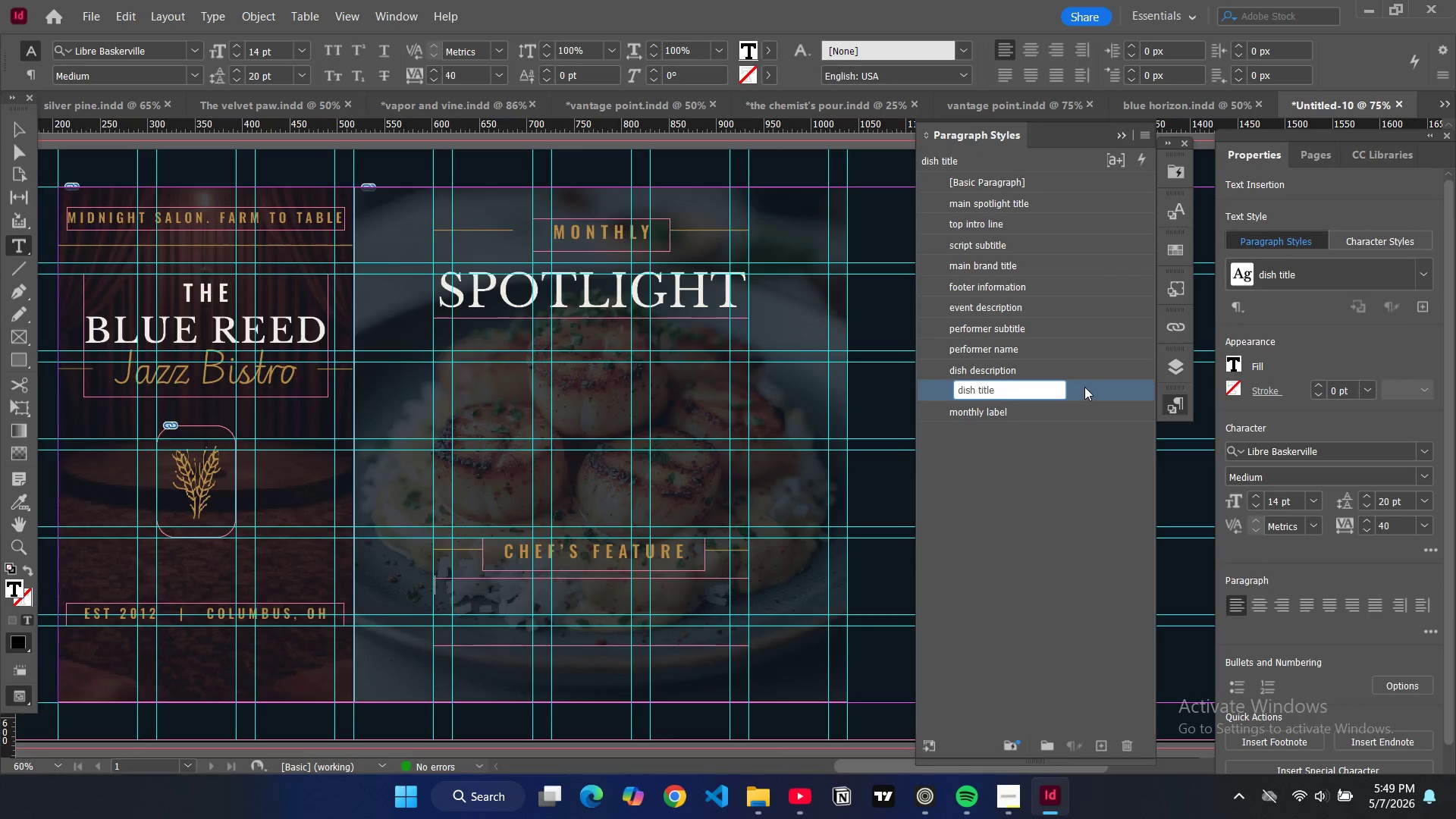 
left_click([1084, 387])
 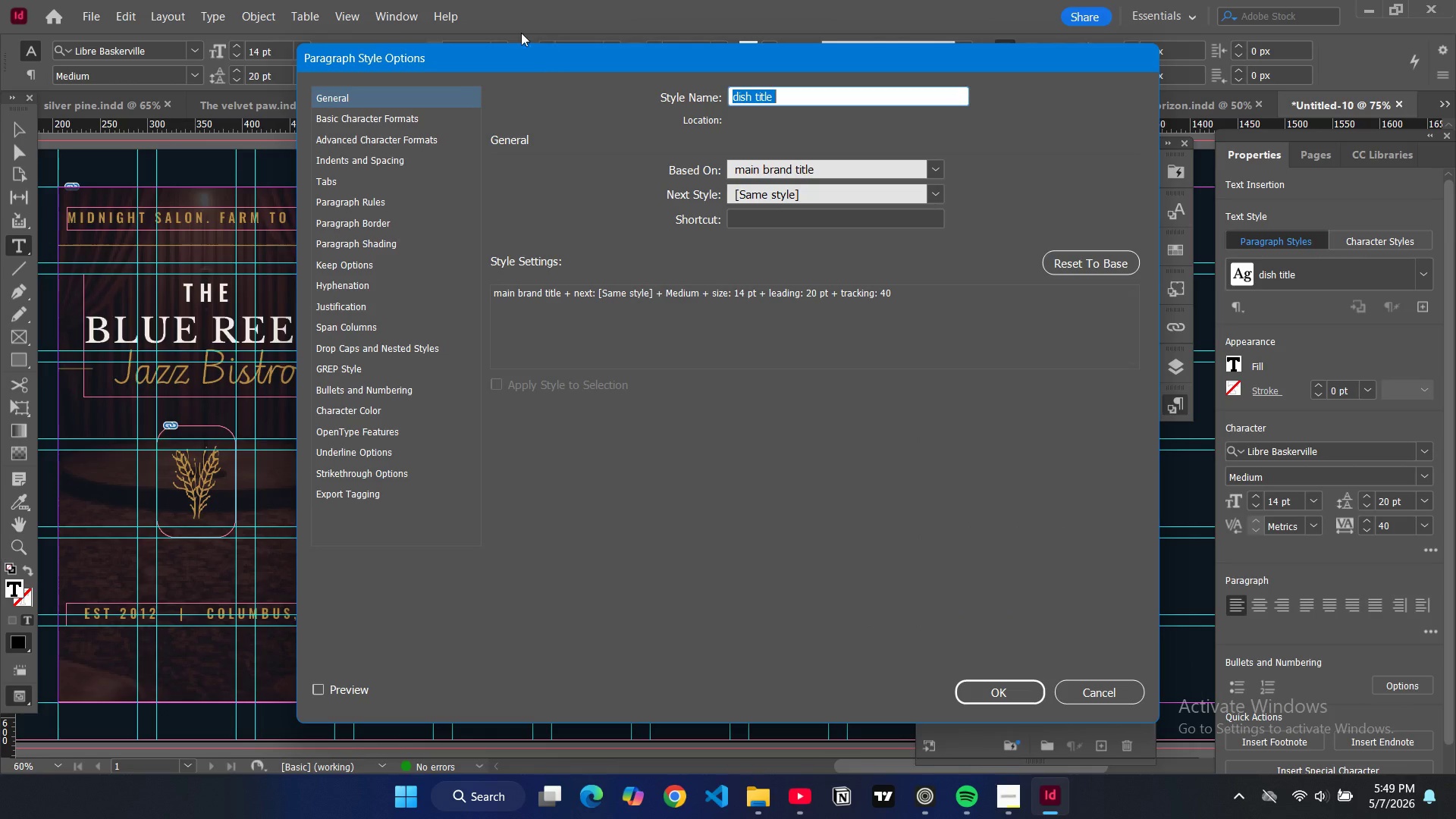 
left_click([415, 118])
 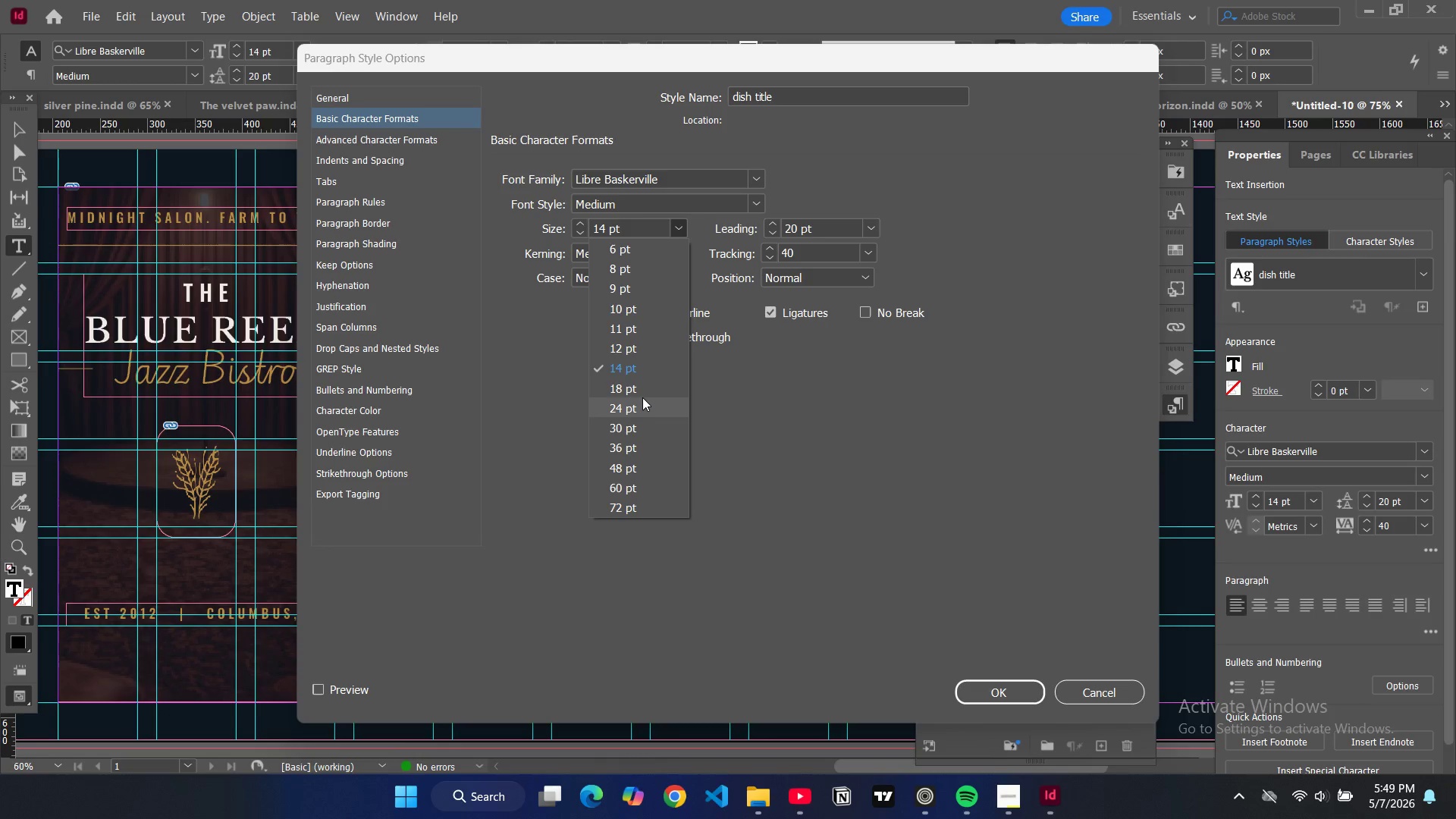 
left_click([643, 403])
 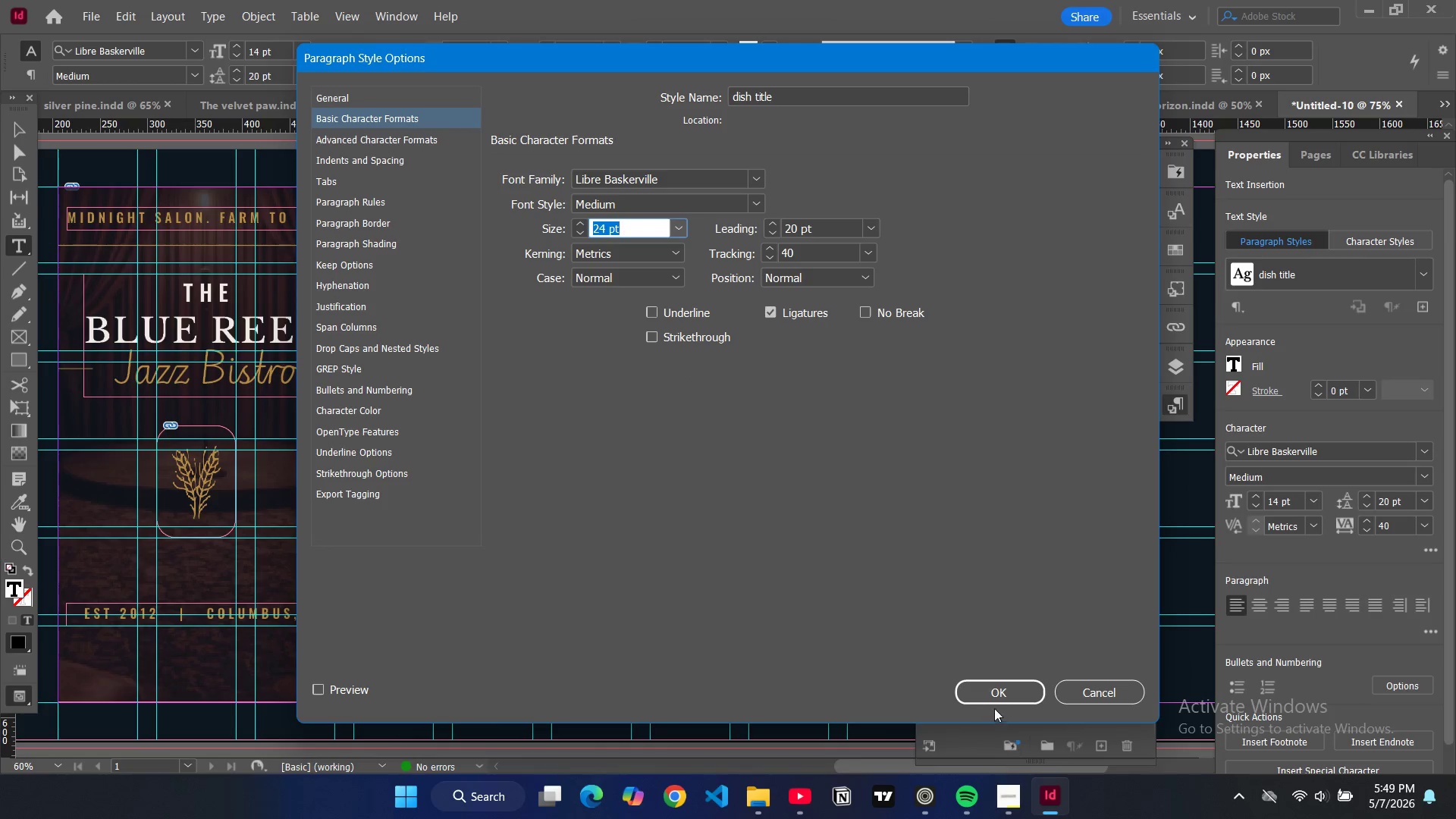 
left_click([994, 701])
 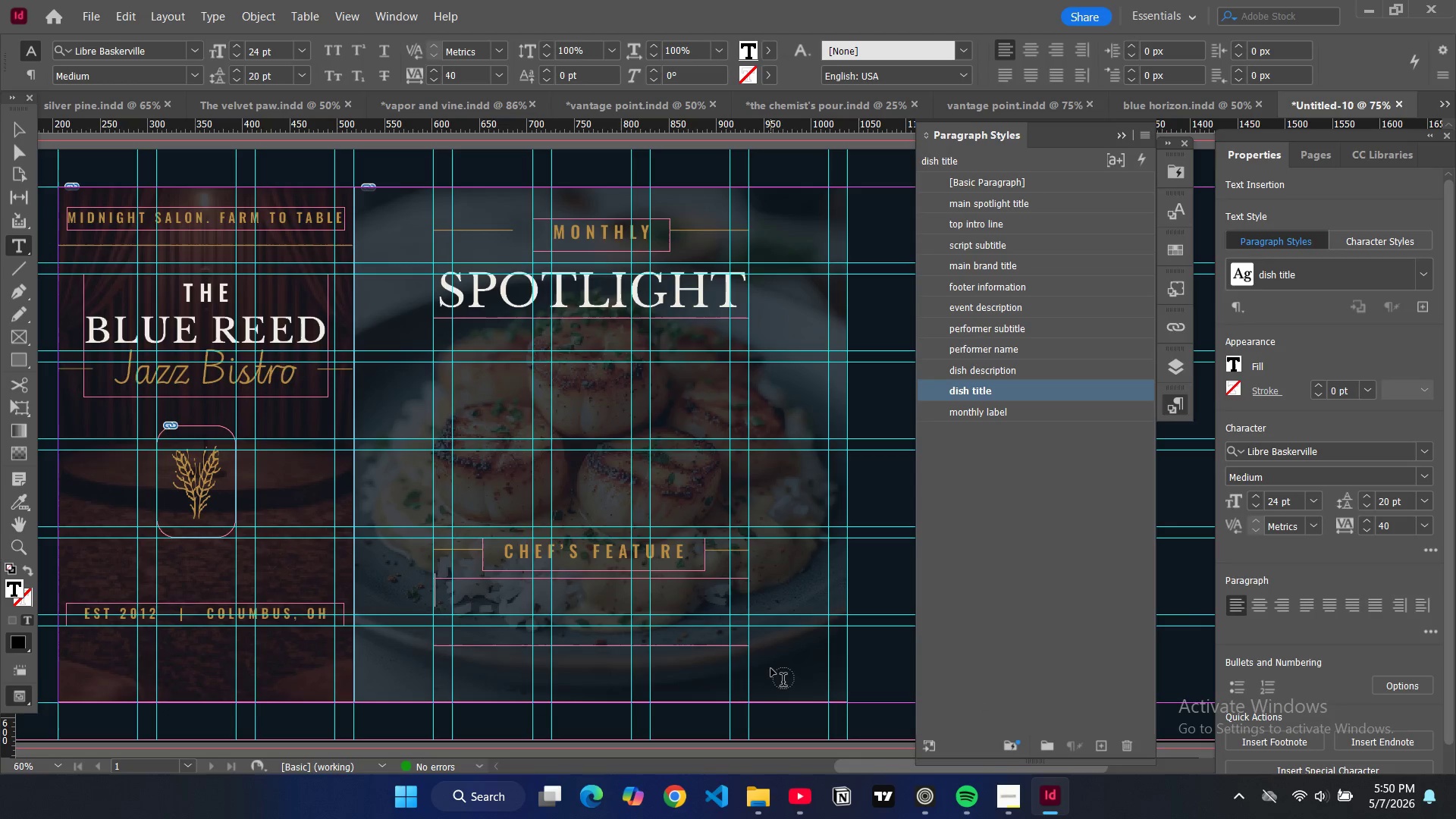 
wait(7.8)
 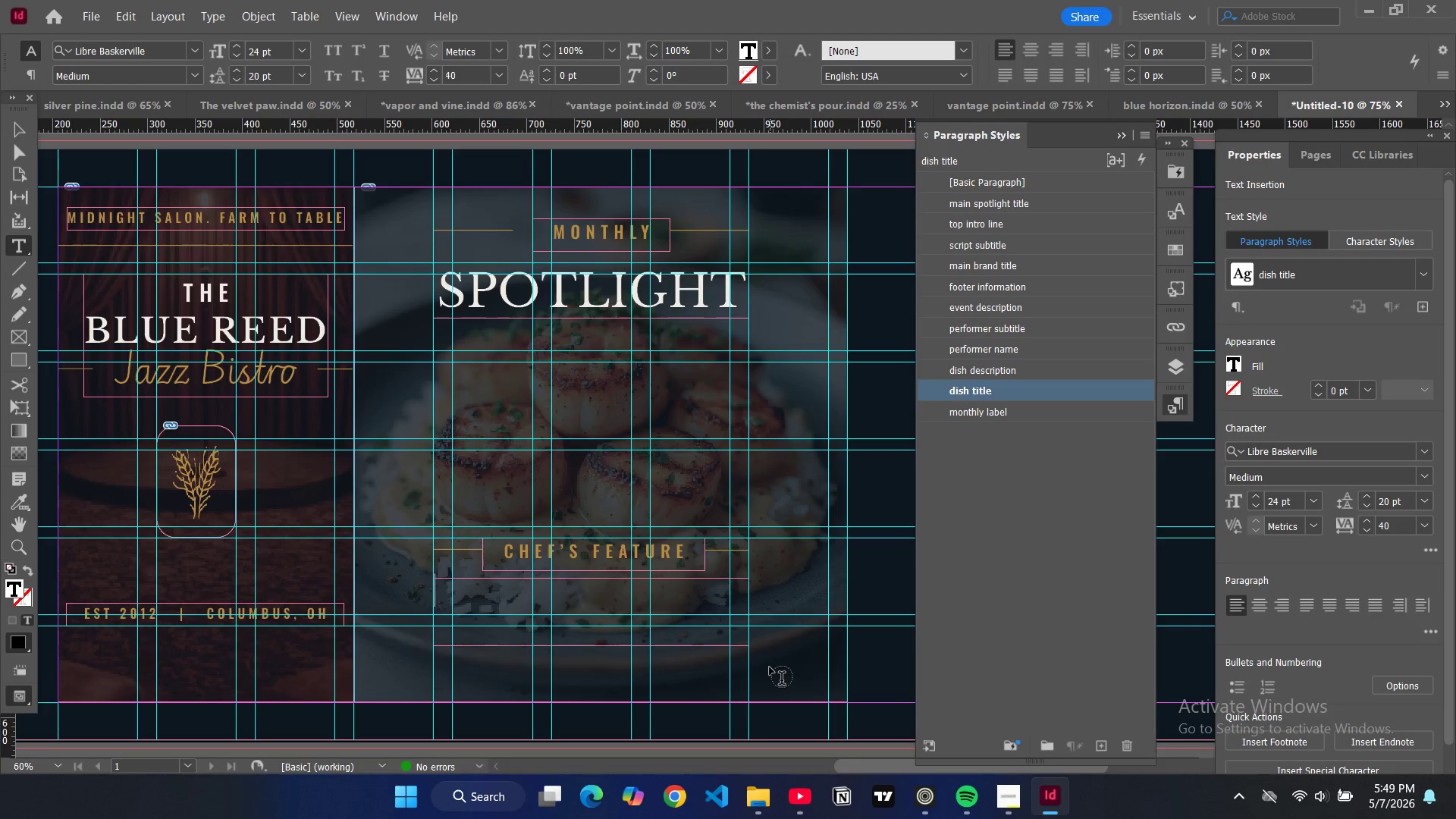 
key(CapsLock)
 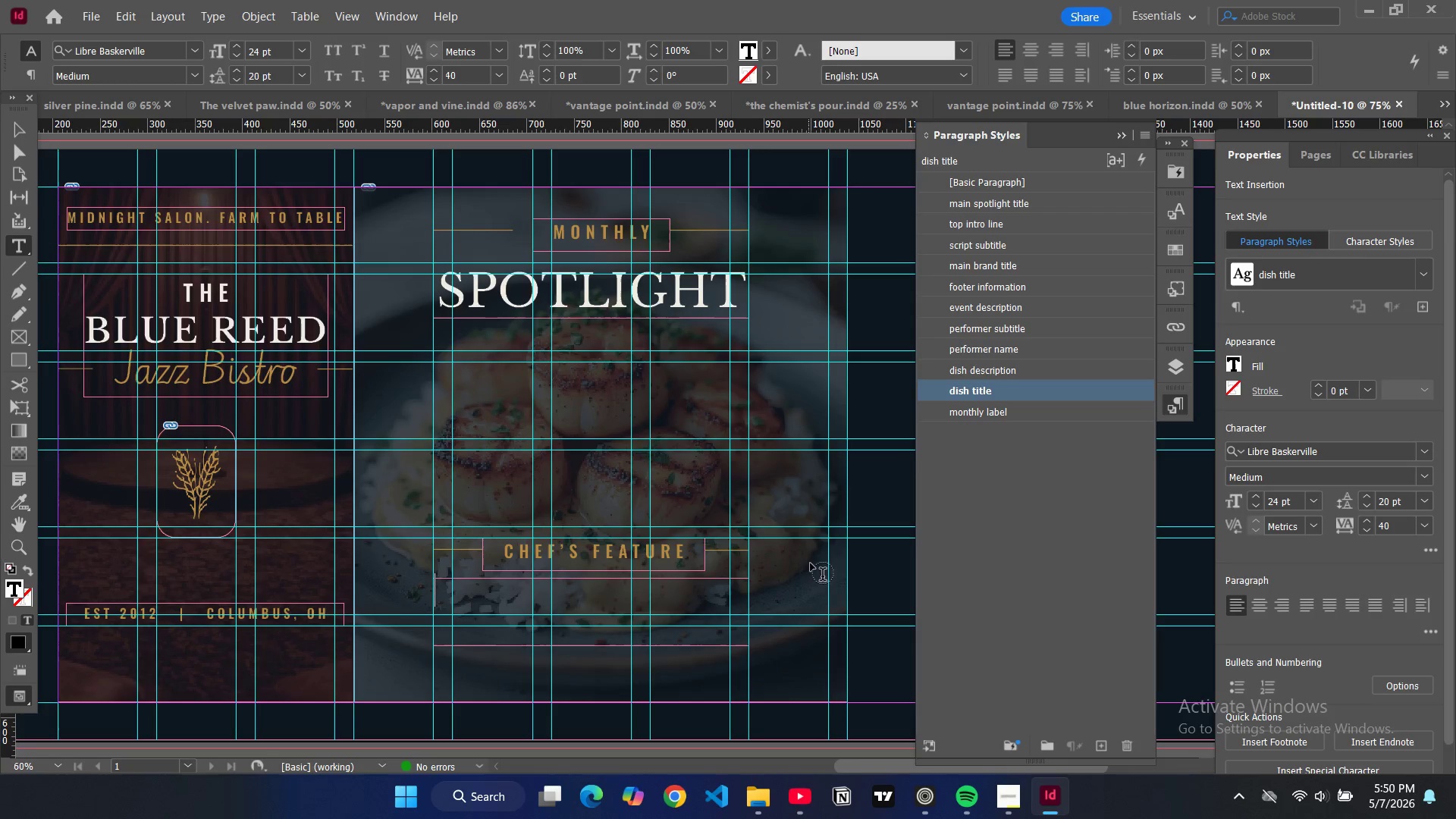 
type(sea)
key(Backspace)
key(Backspace)
key(Backspace)
type(SEARED SEA SCALLOPS)
 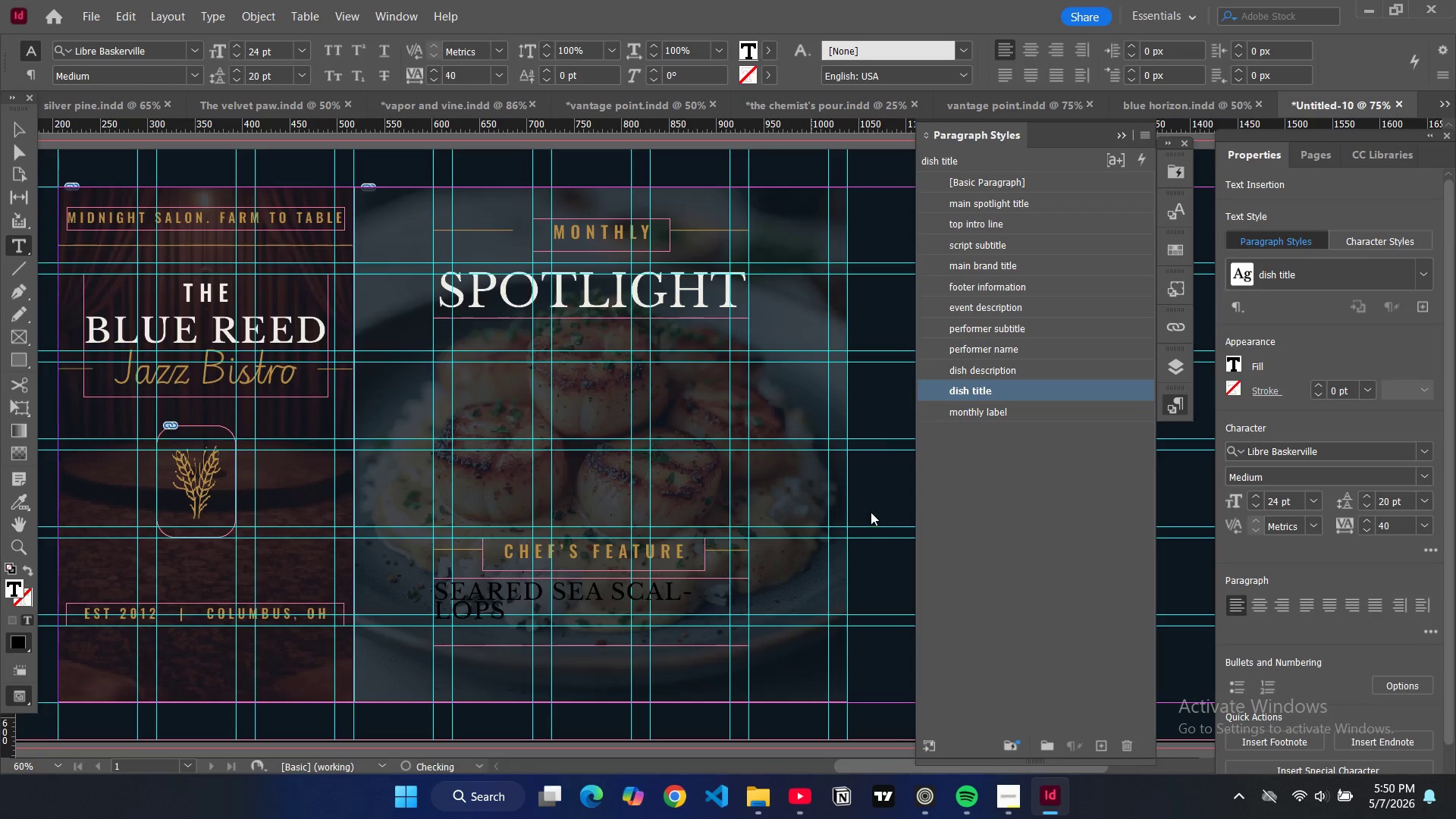 
key(Control+A)
 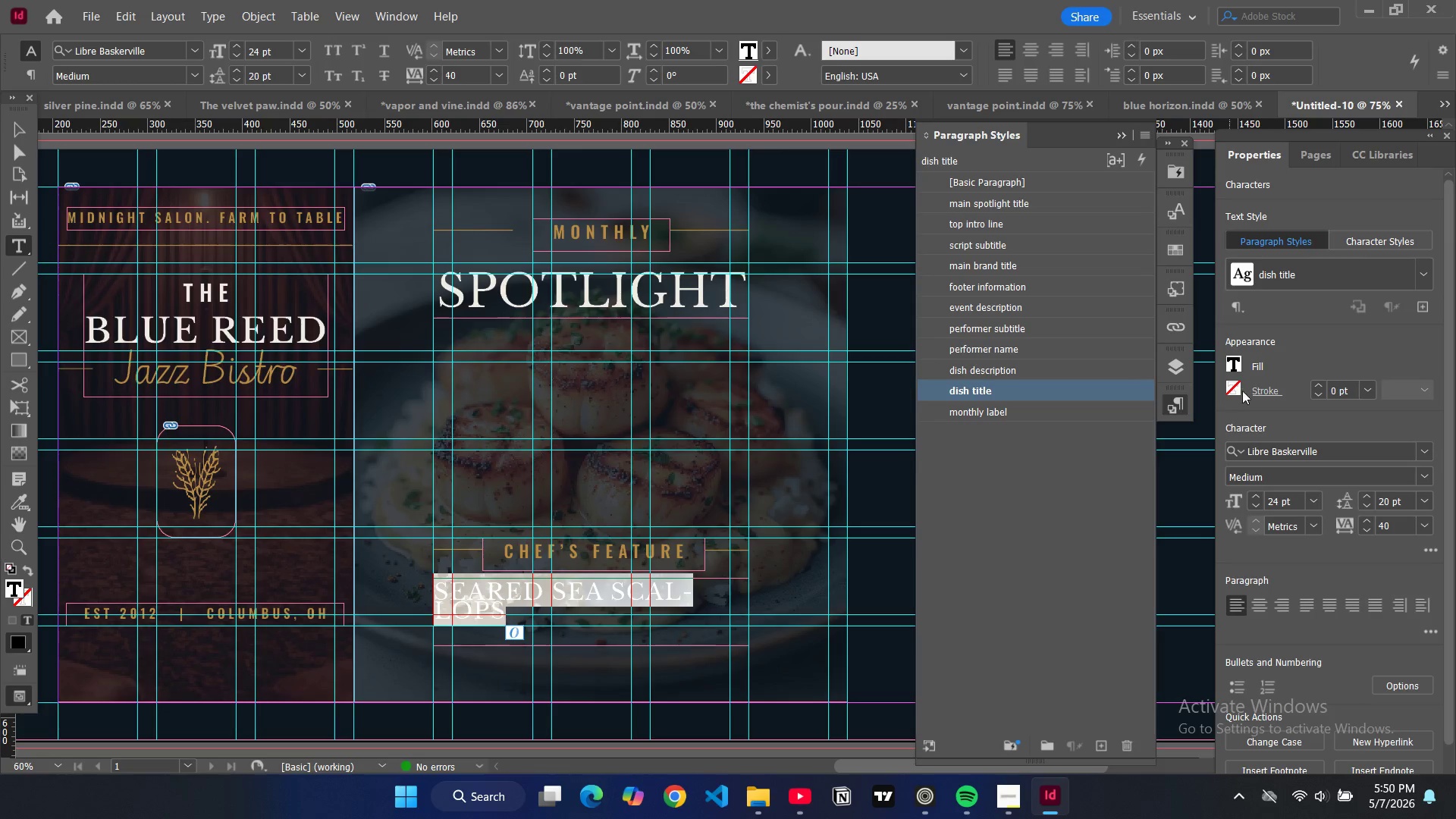 
left_click([1231, 363])
 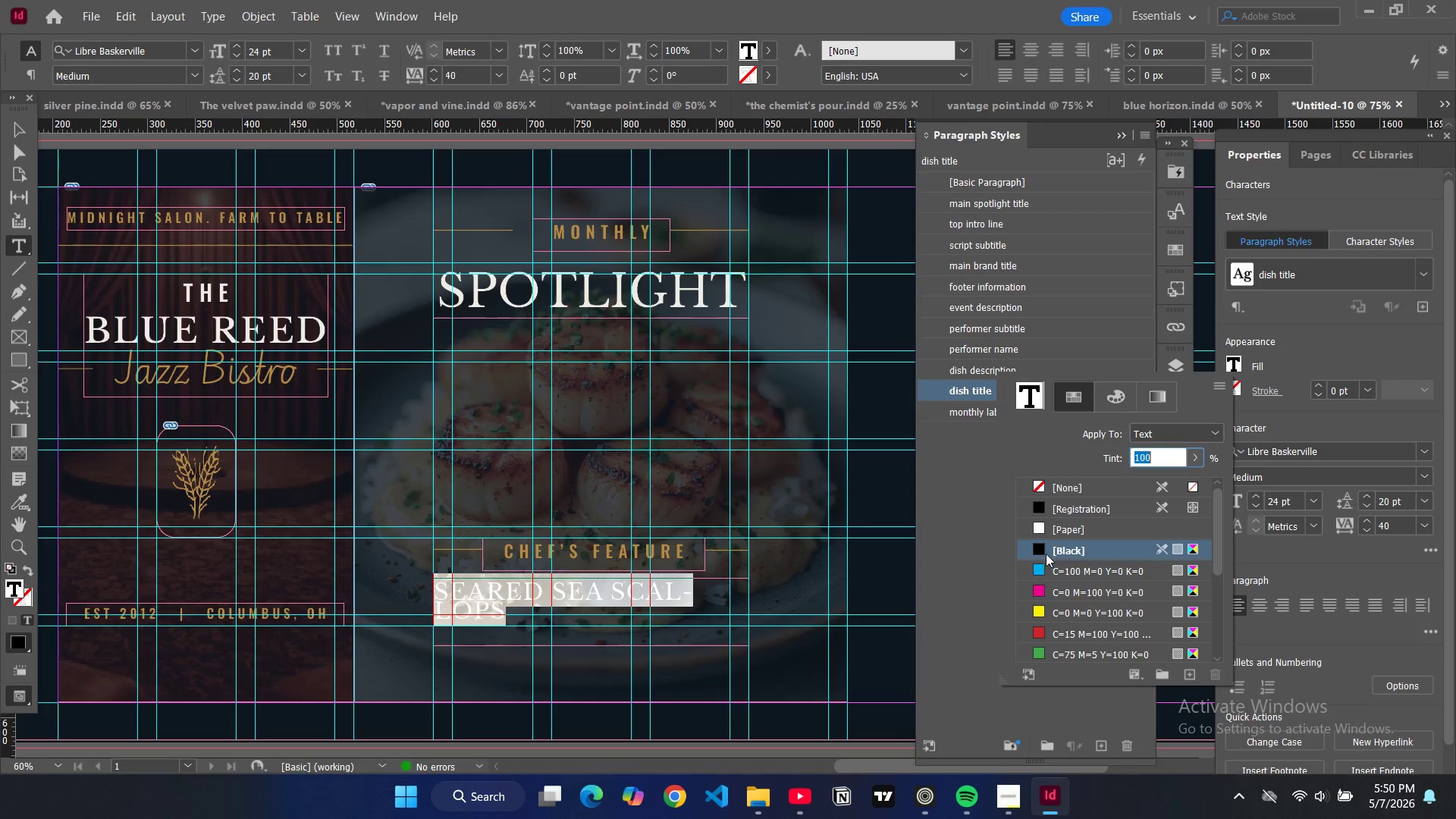 
scroll: coordinate [1053, 608], scroll_direction: down, amount: 7.0
 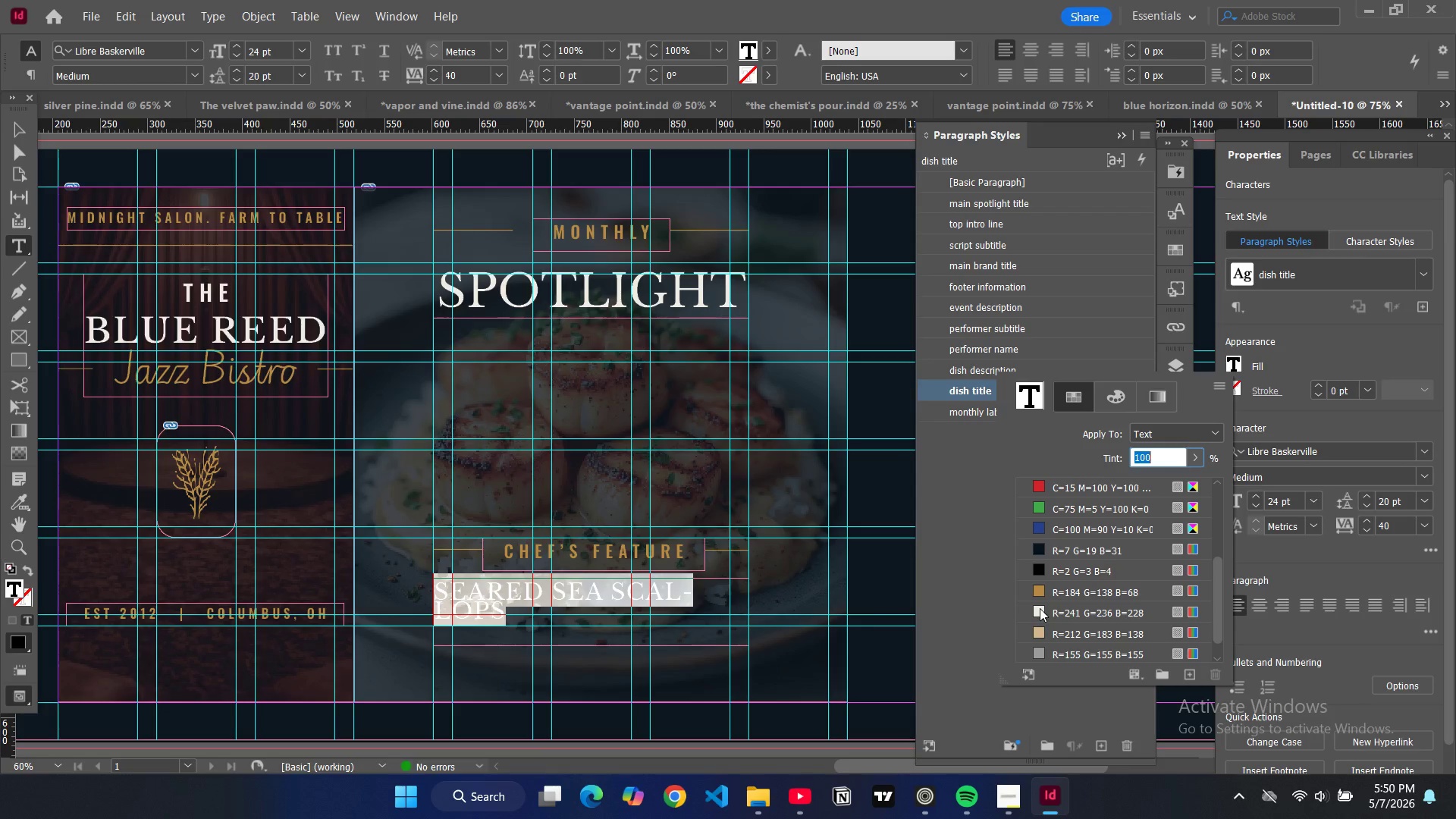 
left_click([1040, 608])
 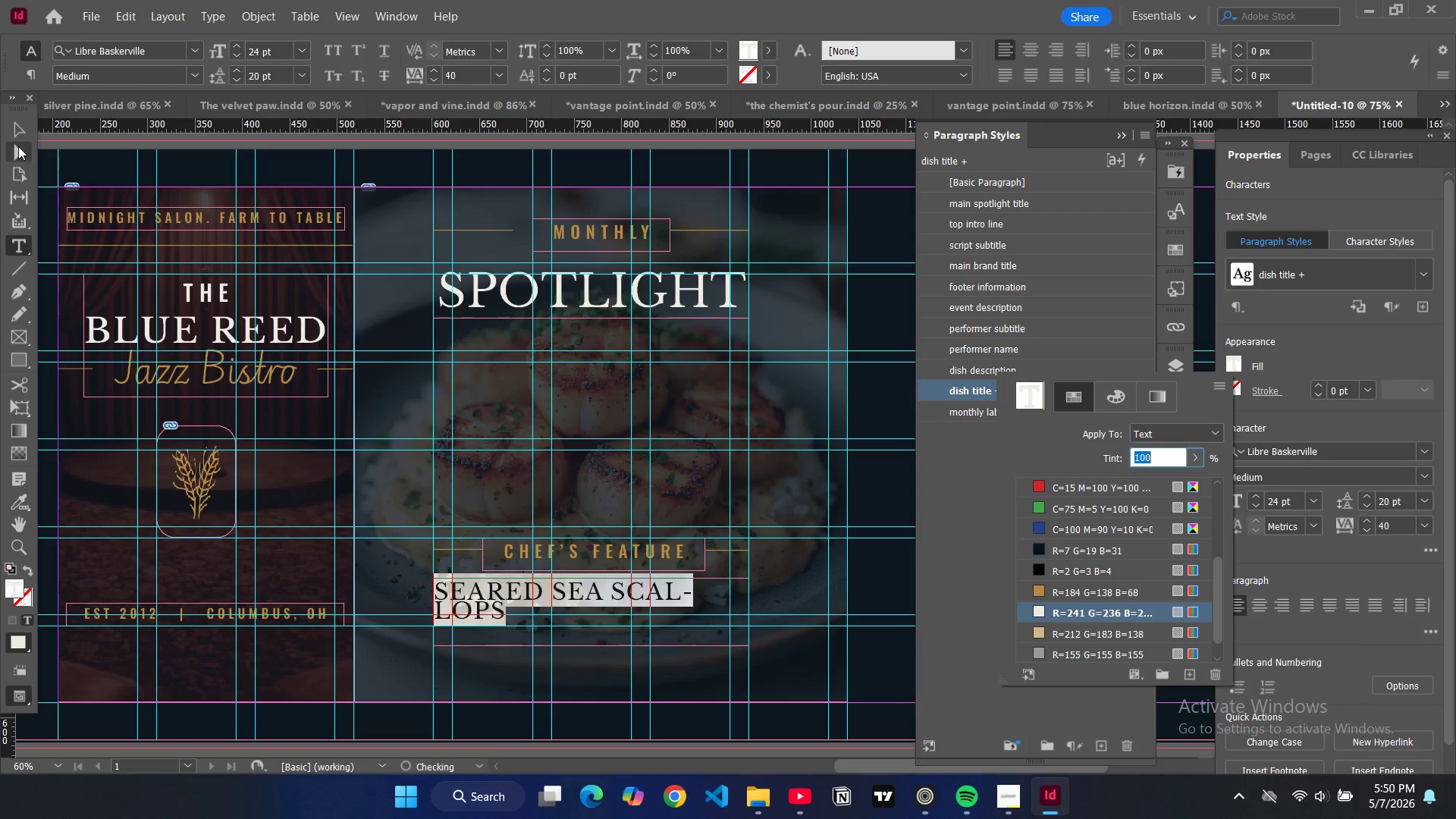 
left_click([7, 127])
 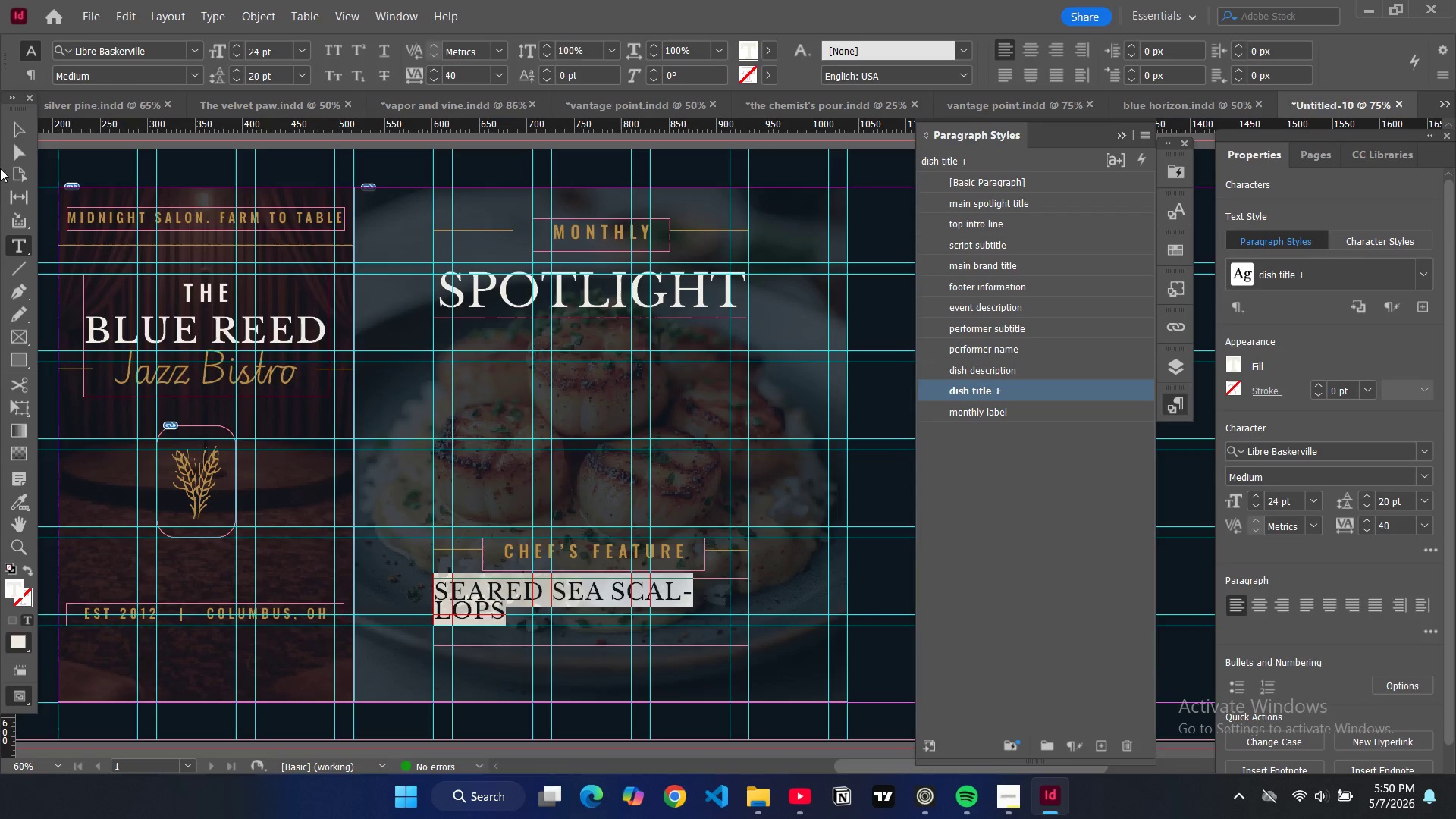 
left_click([20, 127])
 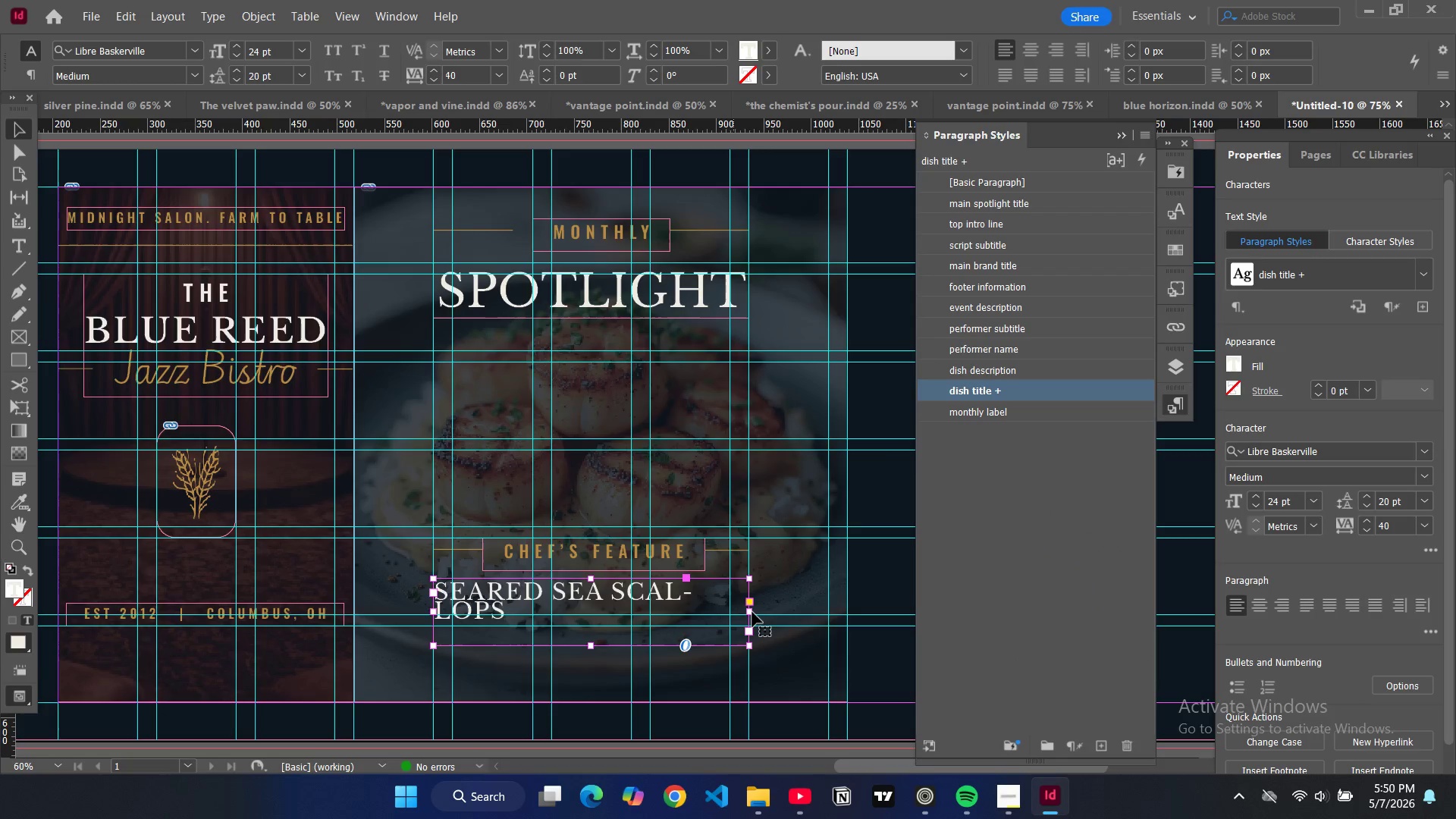 
left_click_drag(start_coordinate=[752, 612], to_coordinate=[795, 613])
 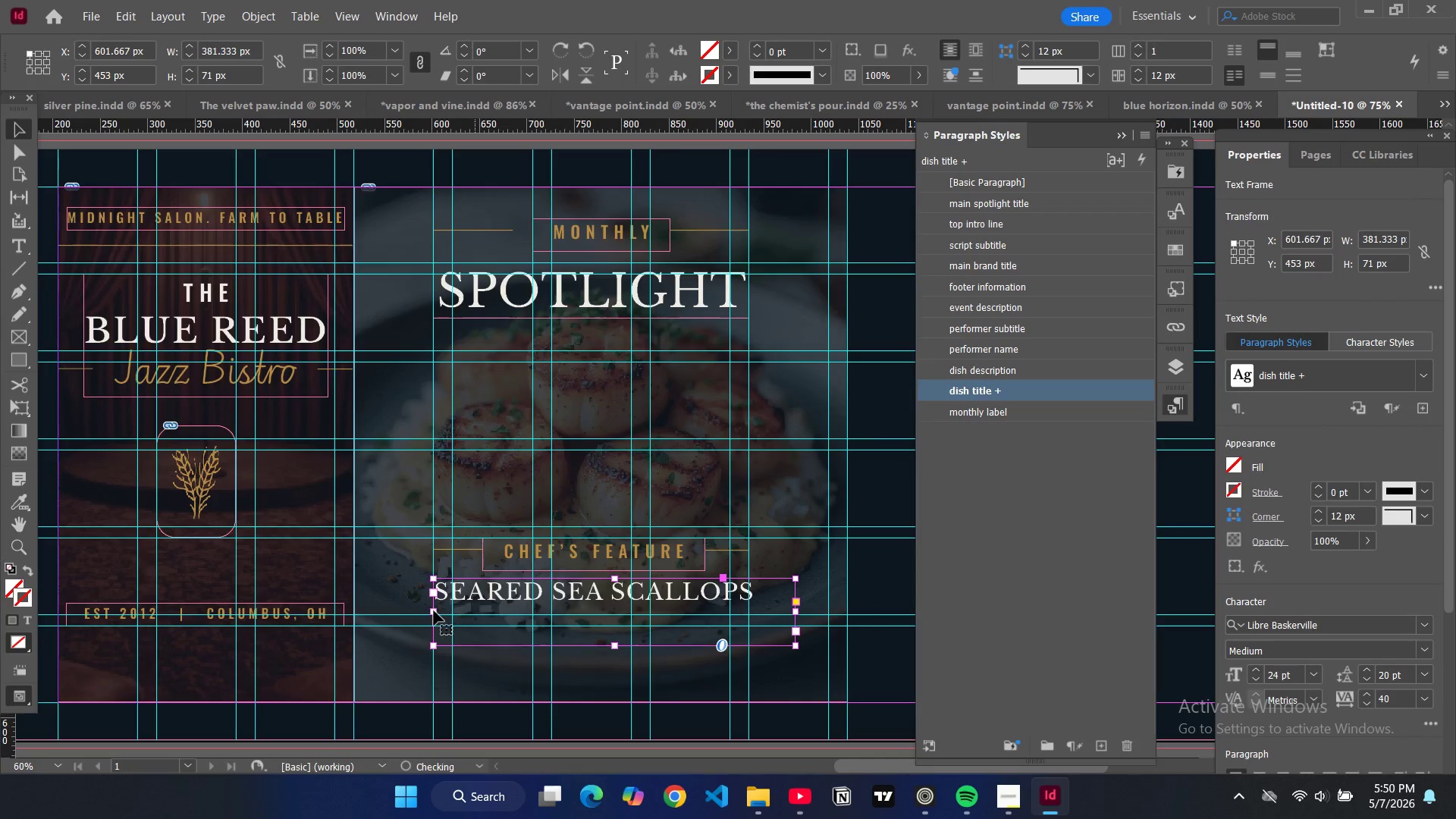 
left_click_drag(start_coordinate=[434, 610], to_coordinate=[398, 601])
 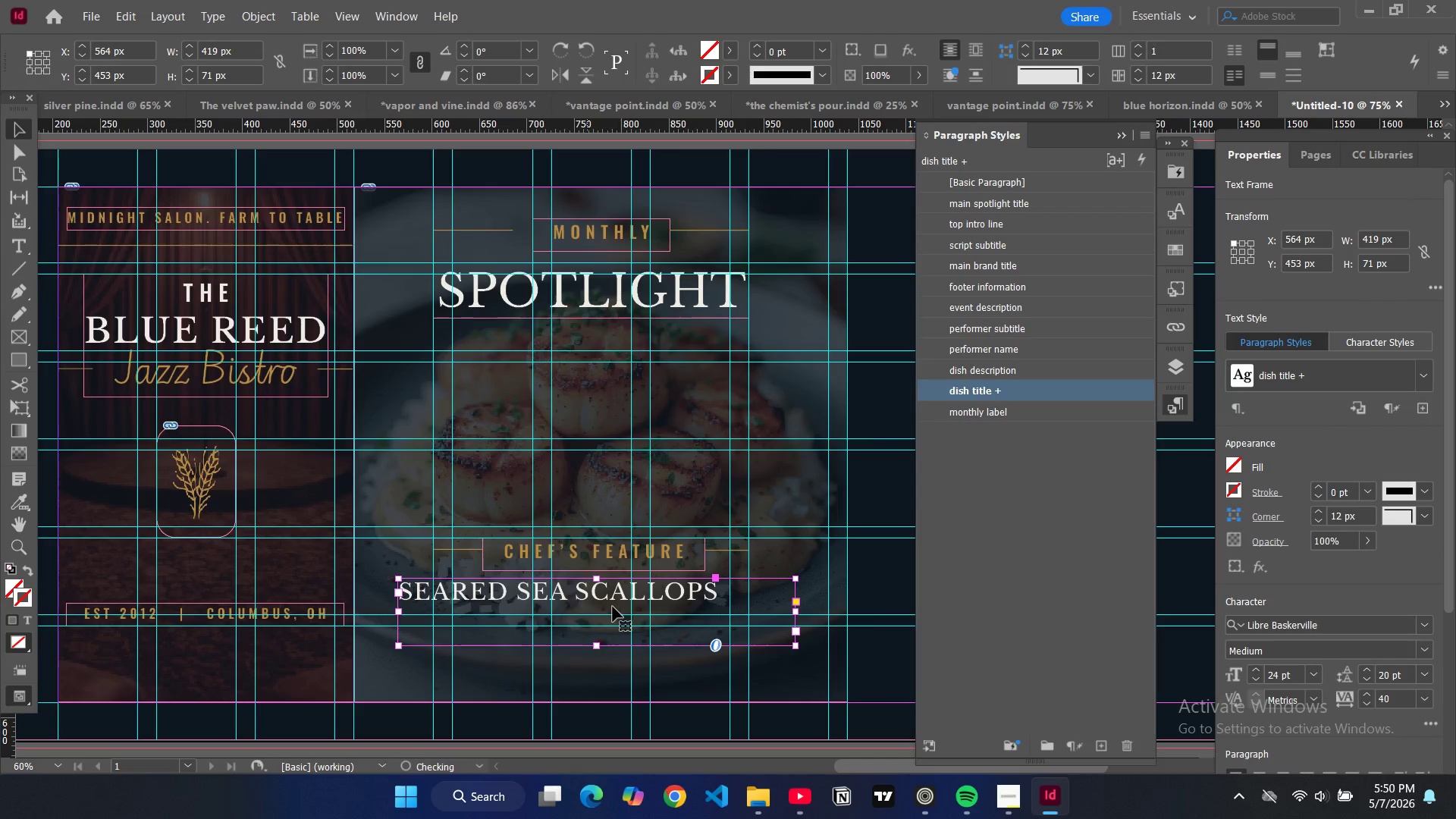 
key(Control+Shift+C)
 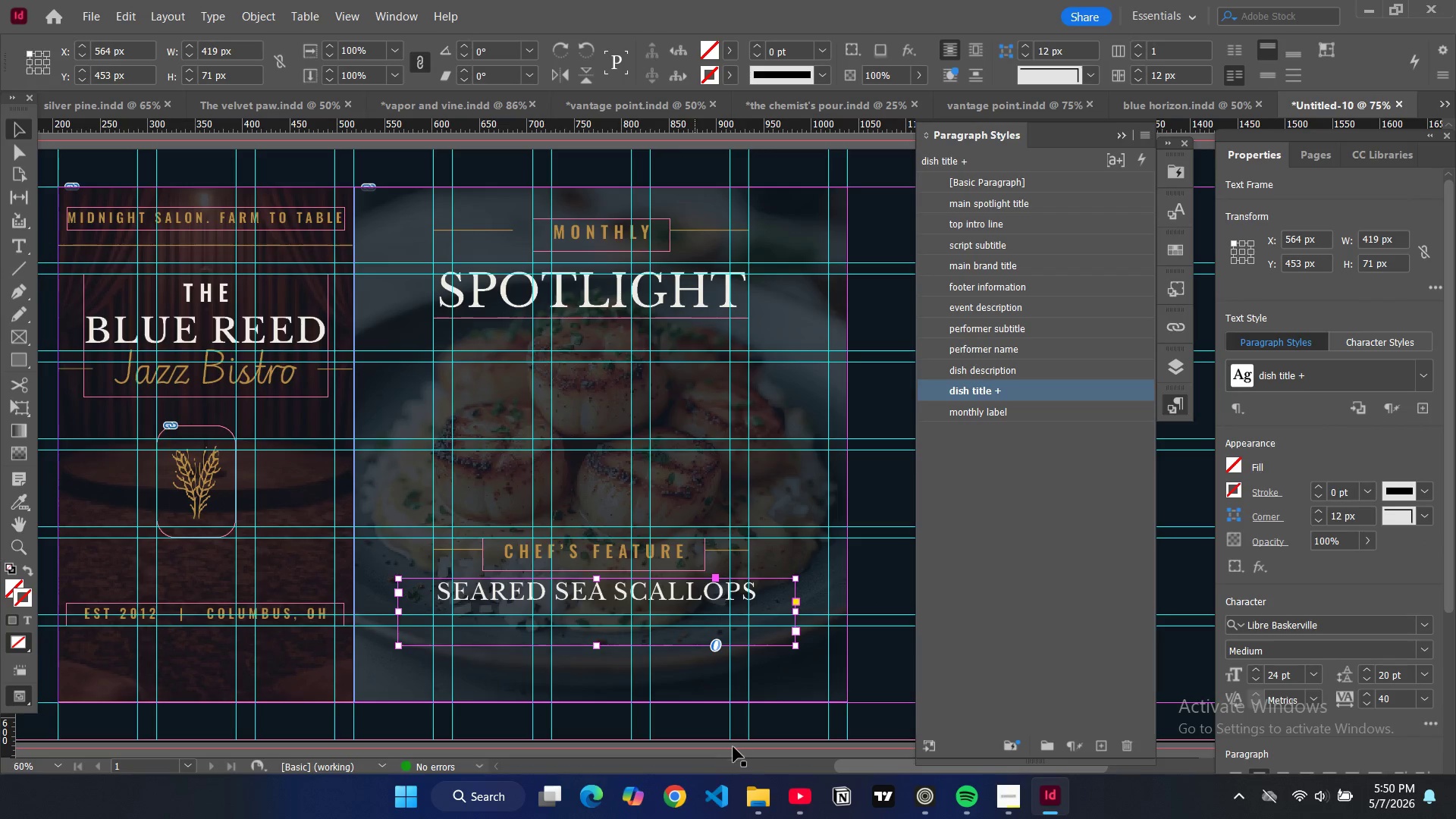 
left_click([735, 761])
 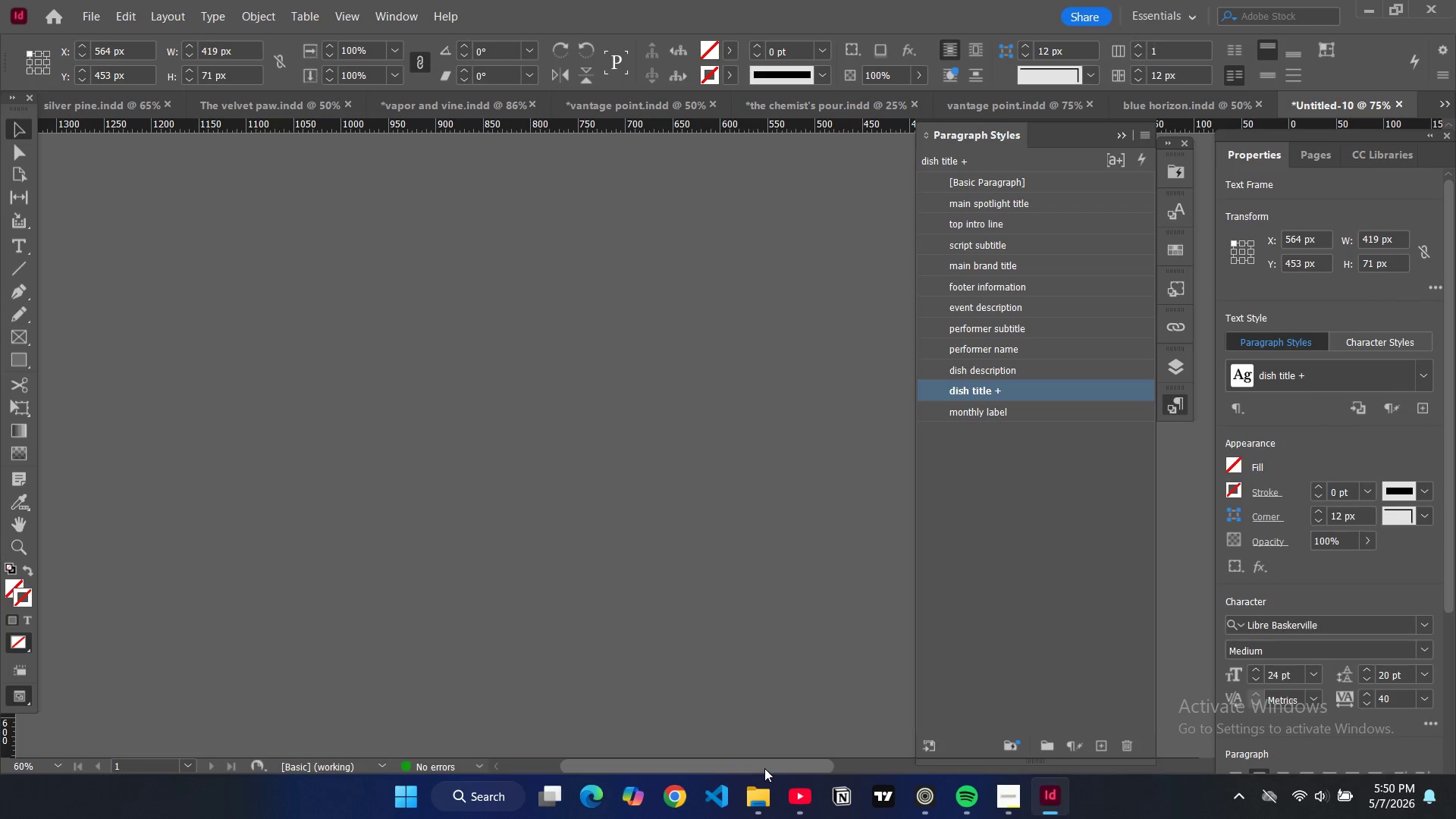 
left_click_drag(start_coordinate=[761, 770], to_coordinate=[1050, 744])
 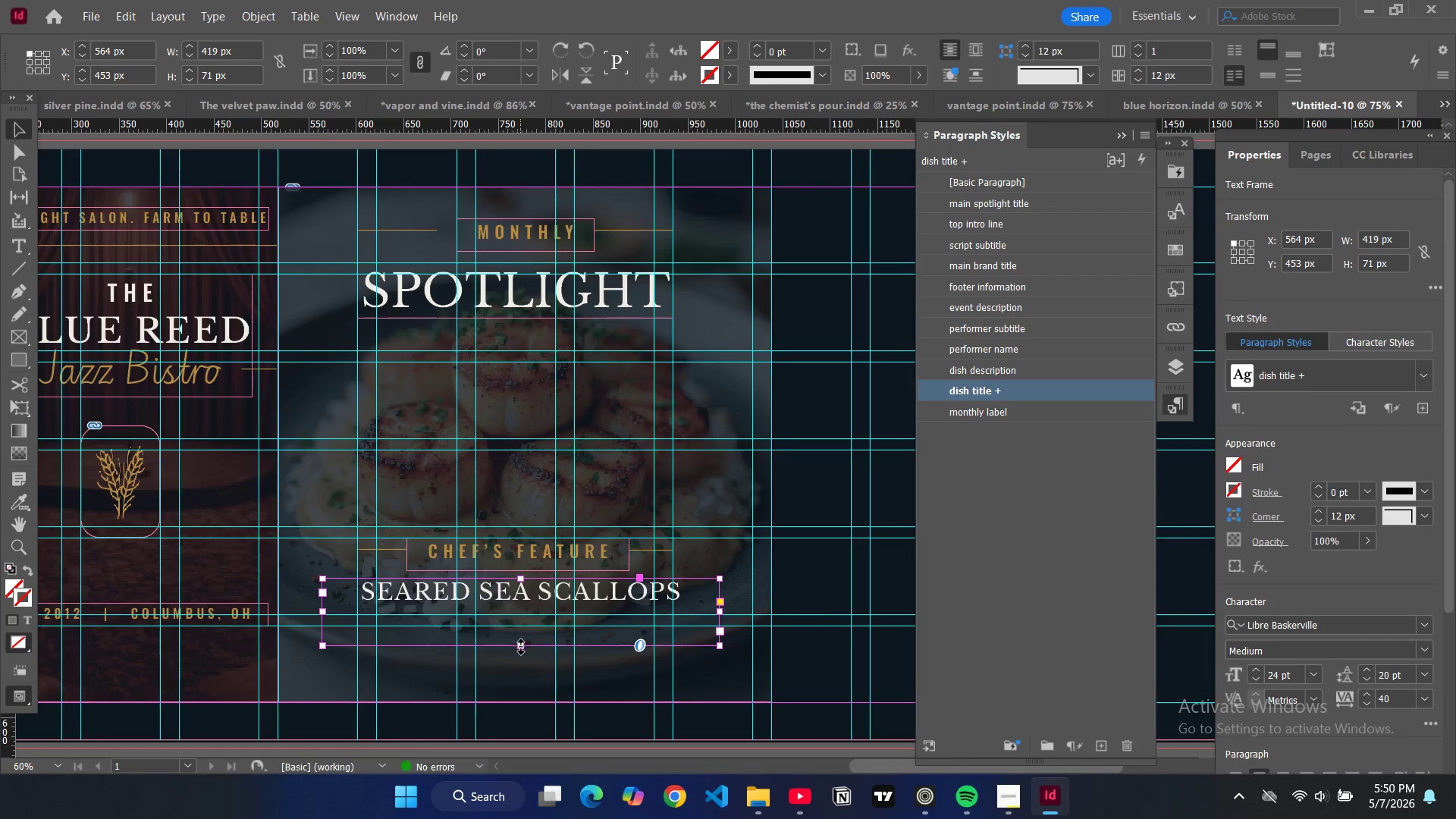 
left_click_drag(start_coordinate=[520, 647], to_coordinate=[521, 618])
 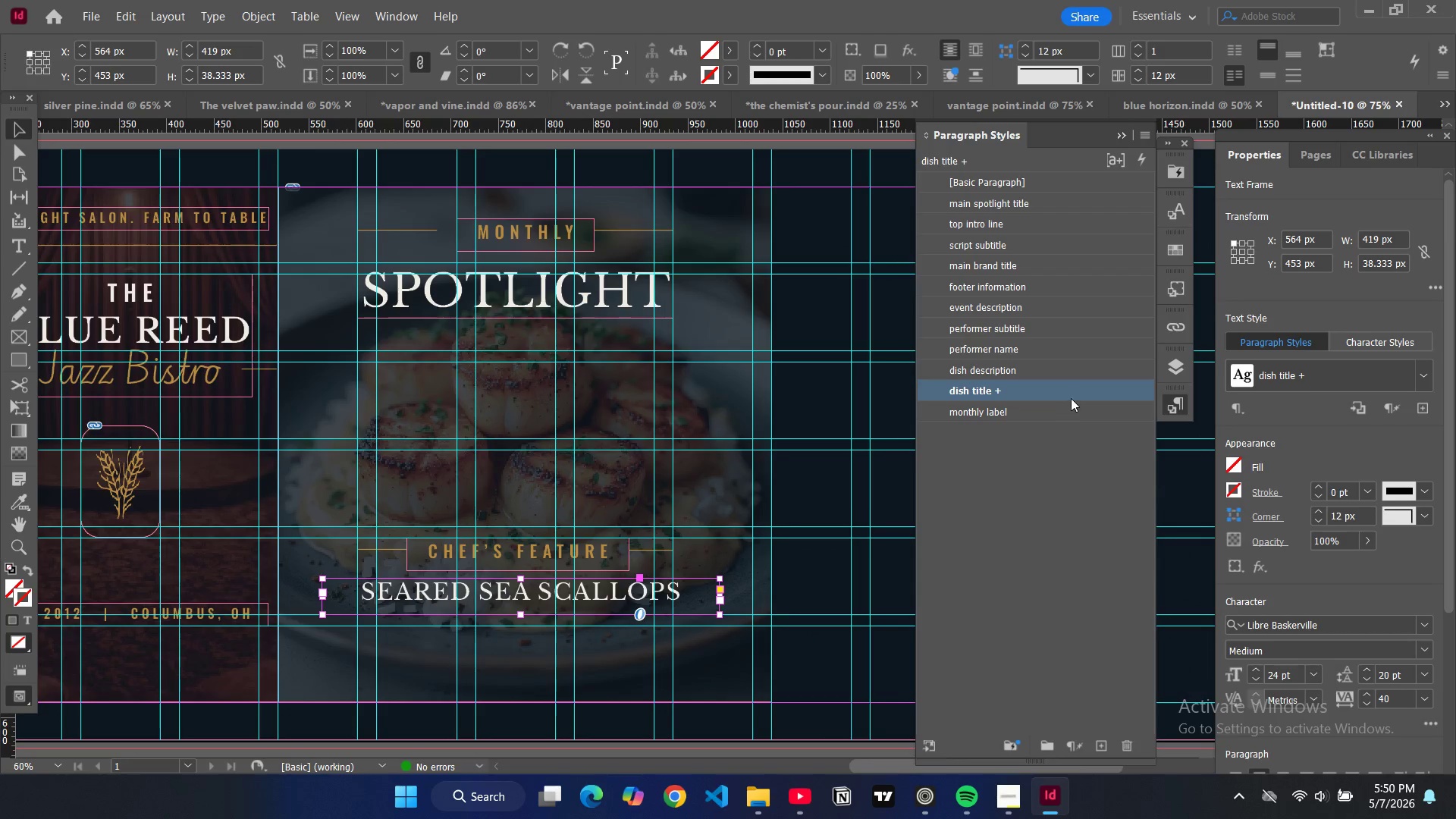 
double_click([1077, 394])
 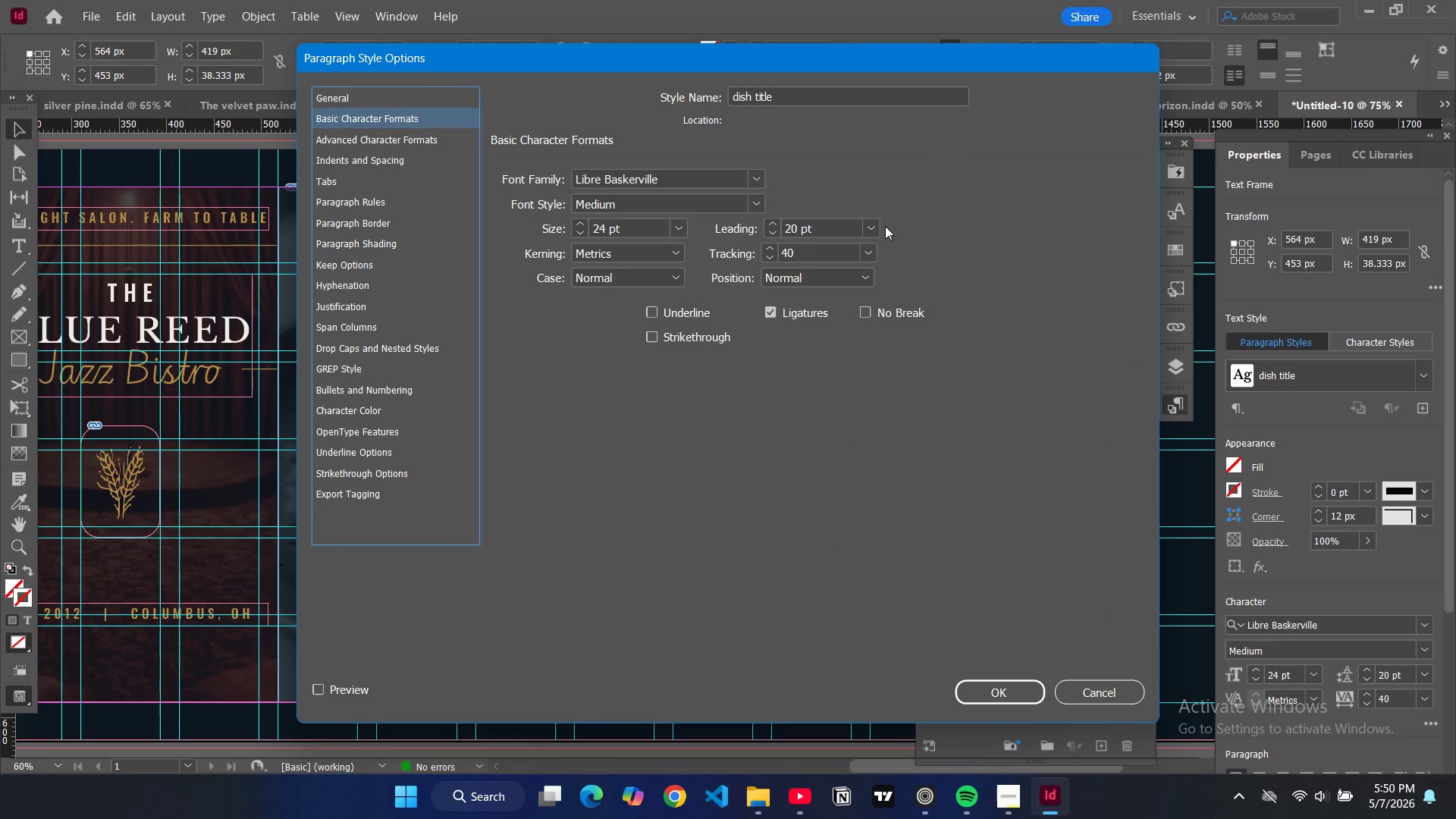 
double_click([765, 254])
 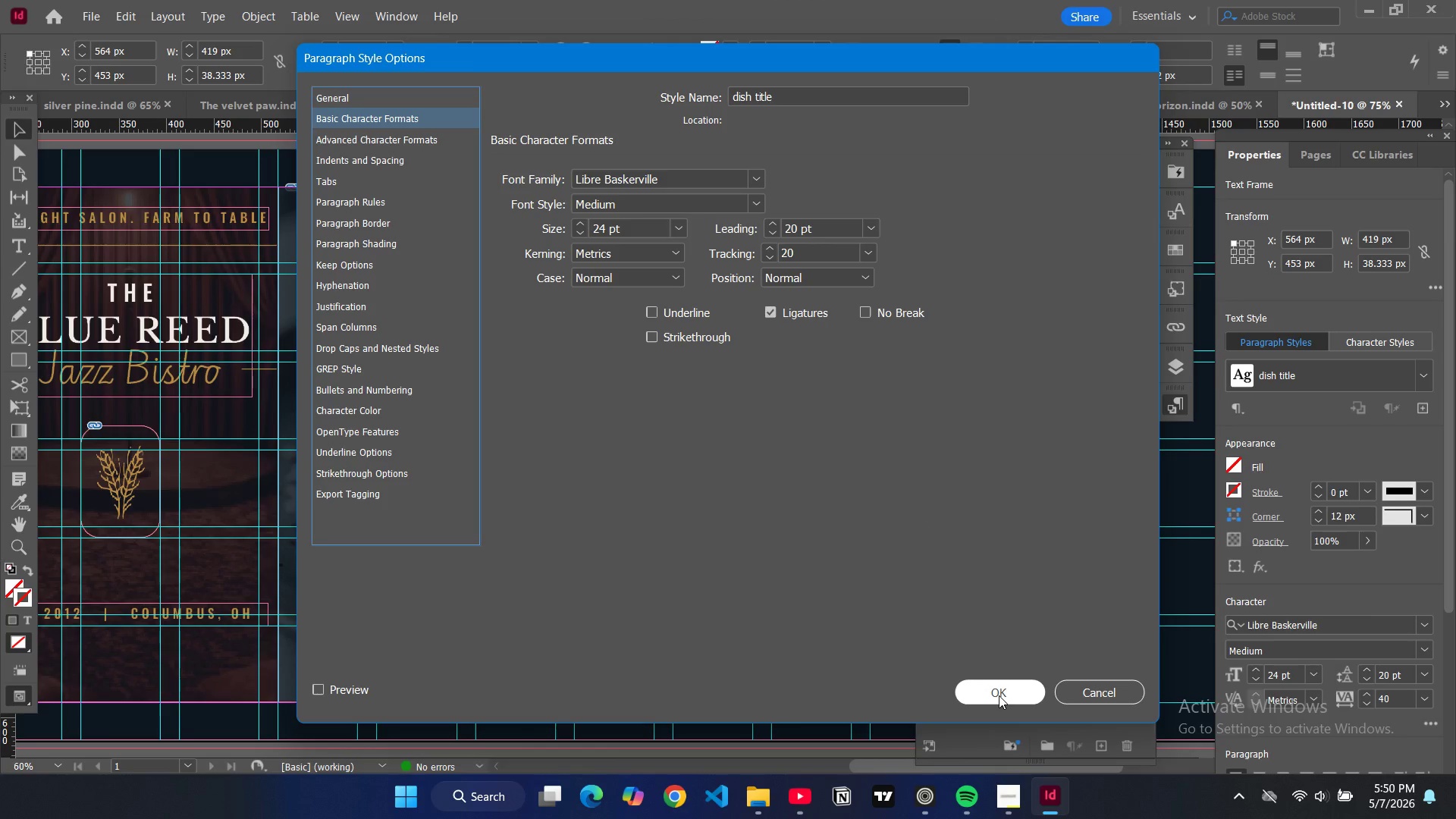 
left_click([999, 695])
 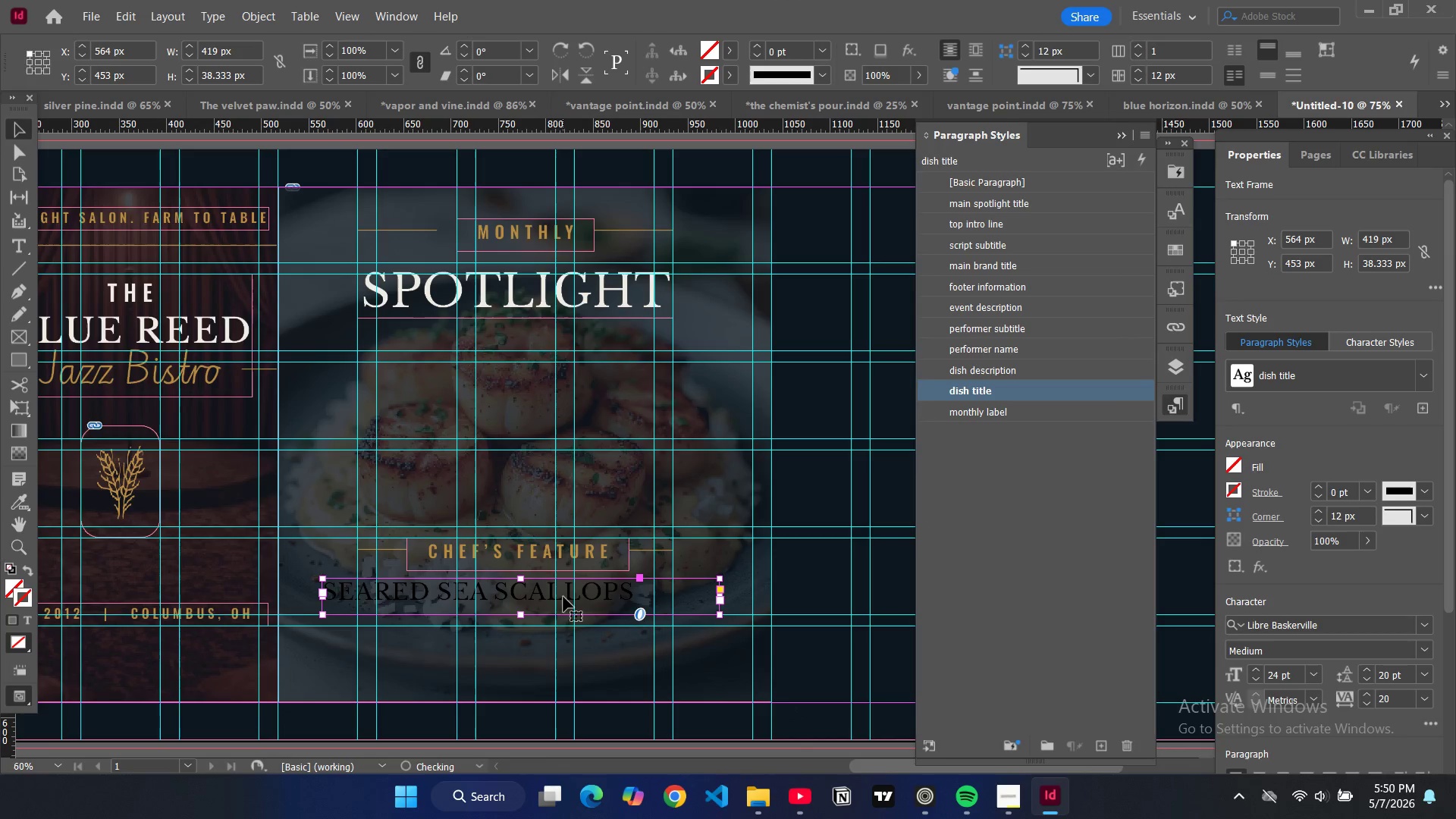 
key(Control+Shift+C)
 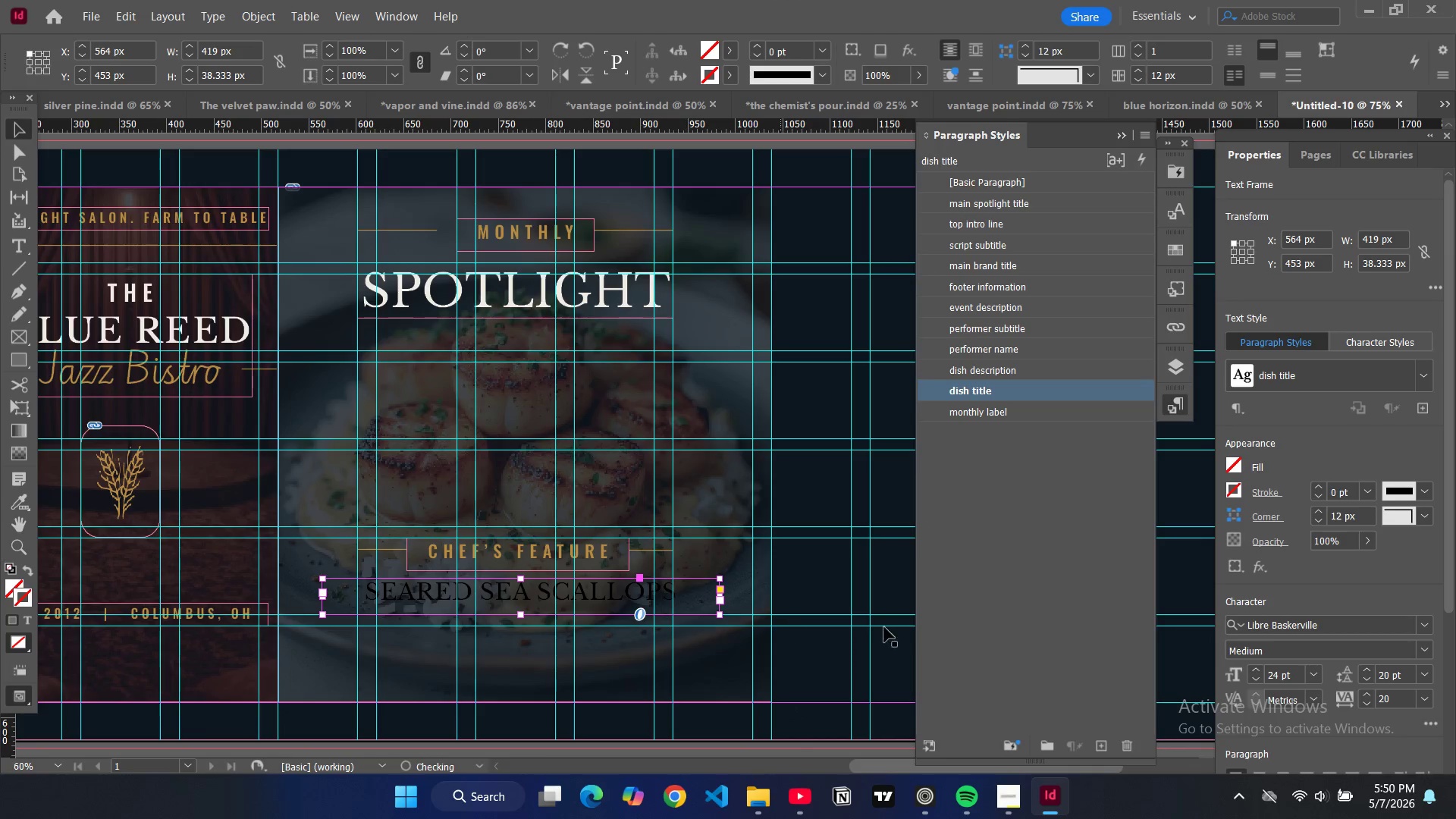 
key(Control+ControlLeft)
 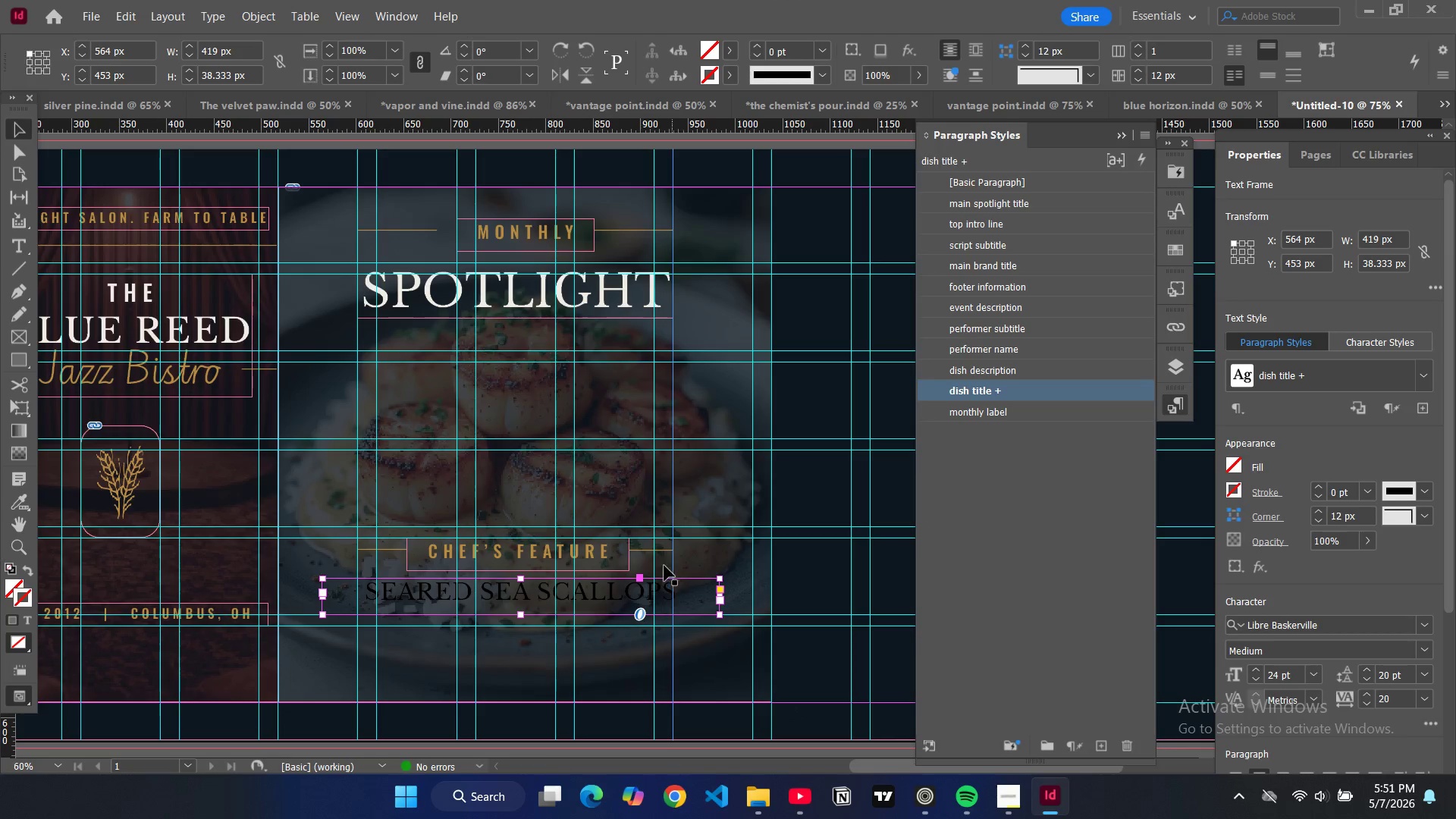 
double_click([638, 589])
 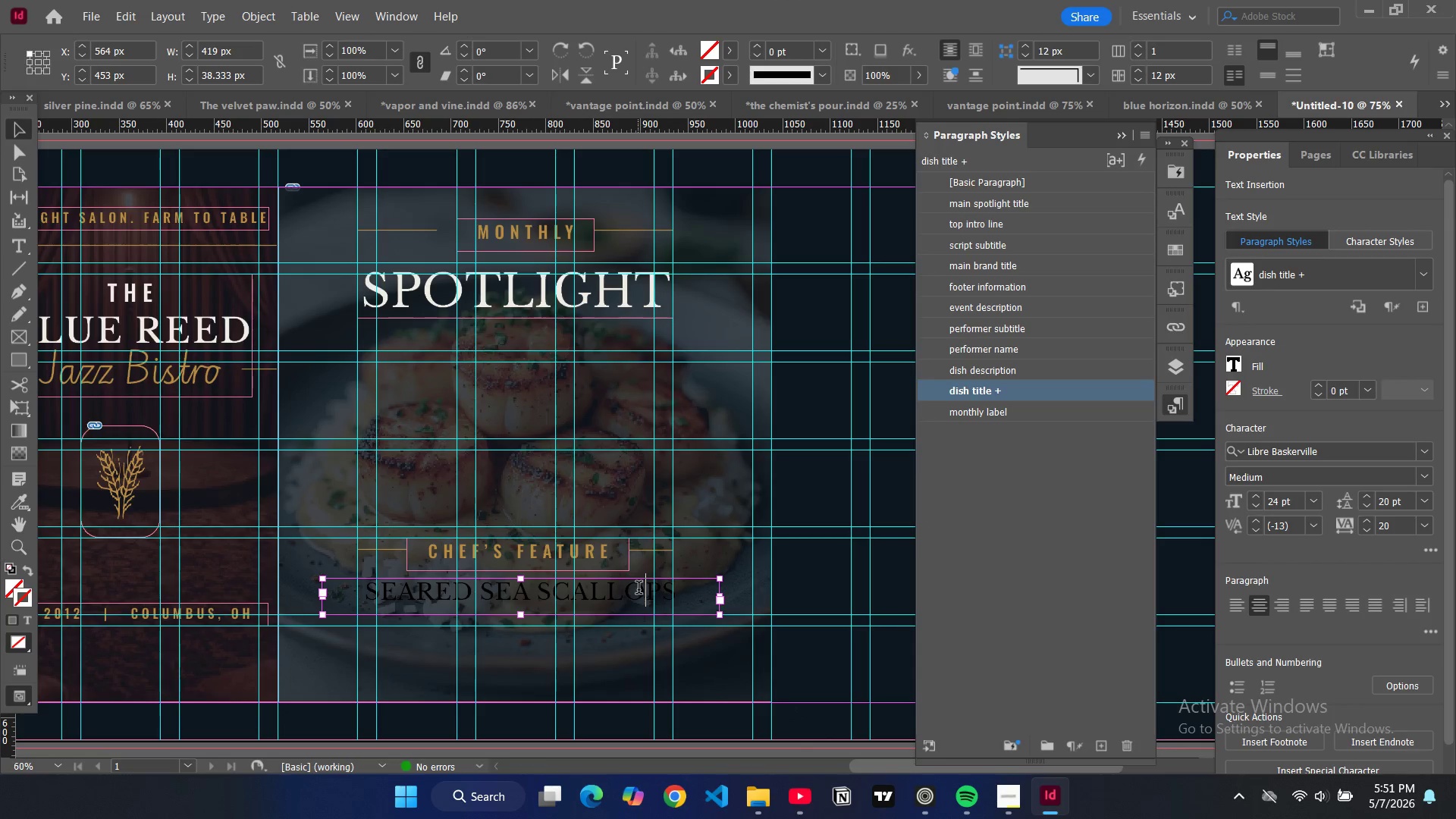 
key(Control+A)
 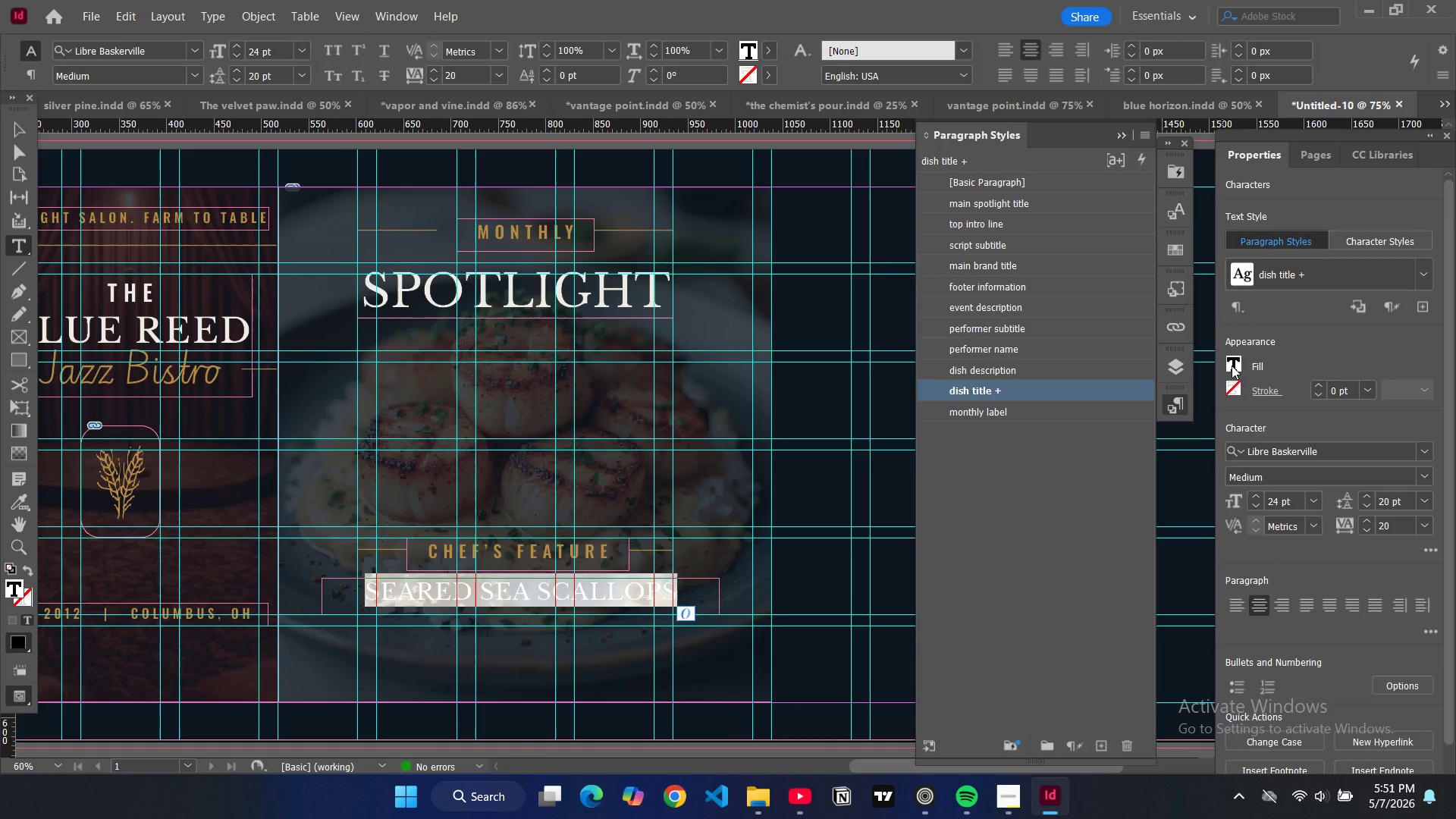 
double_click([1232, 366])
 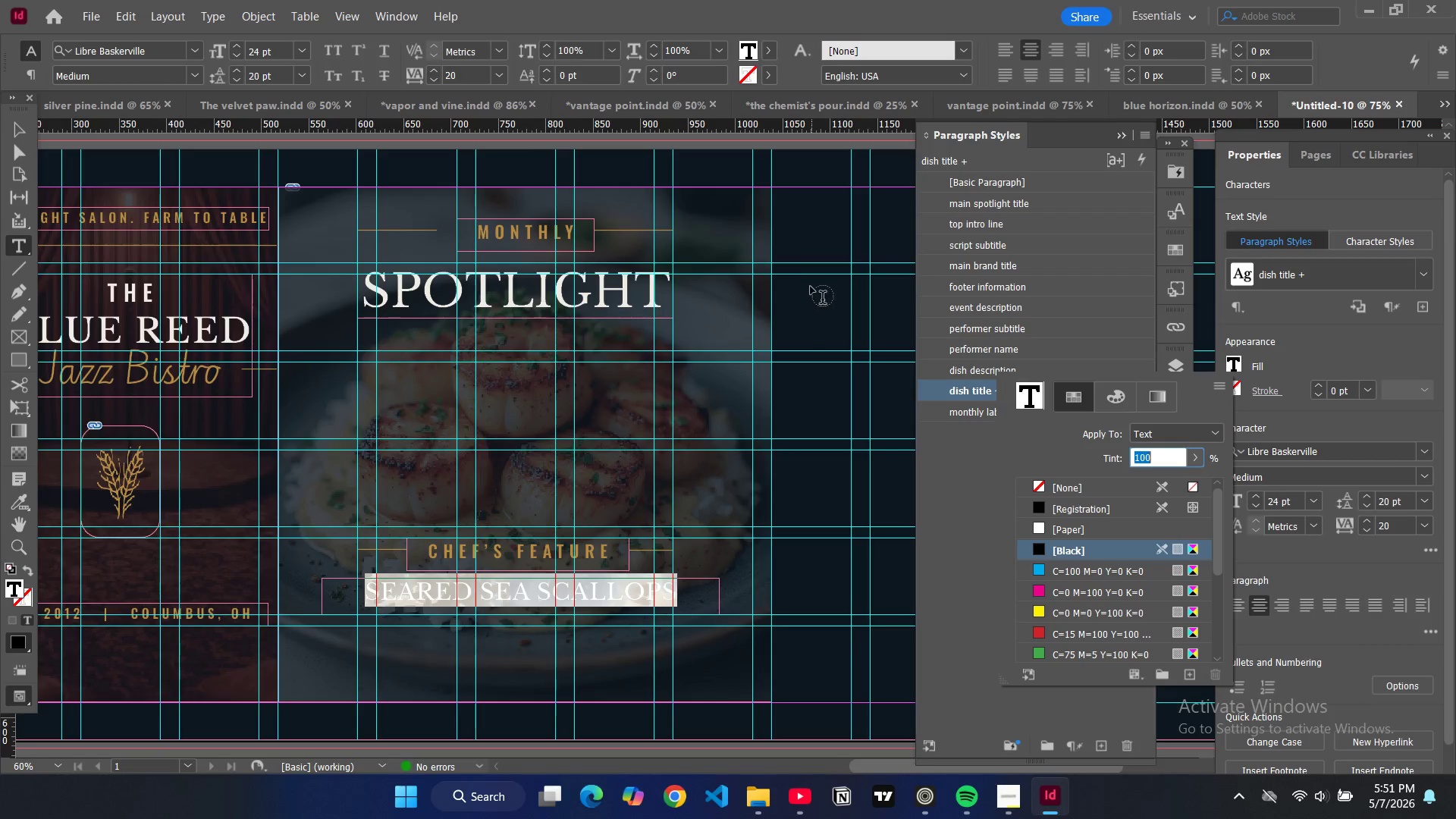 
wait(6.23)
 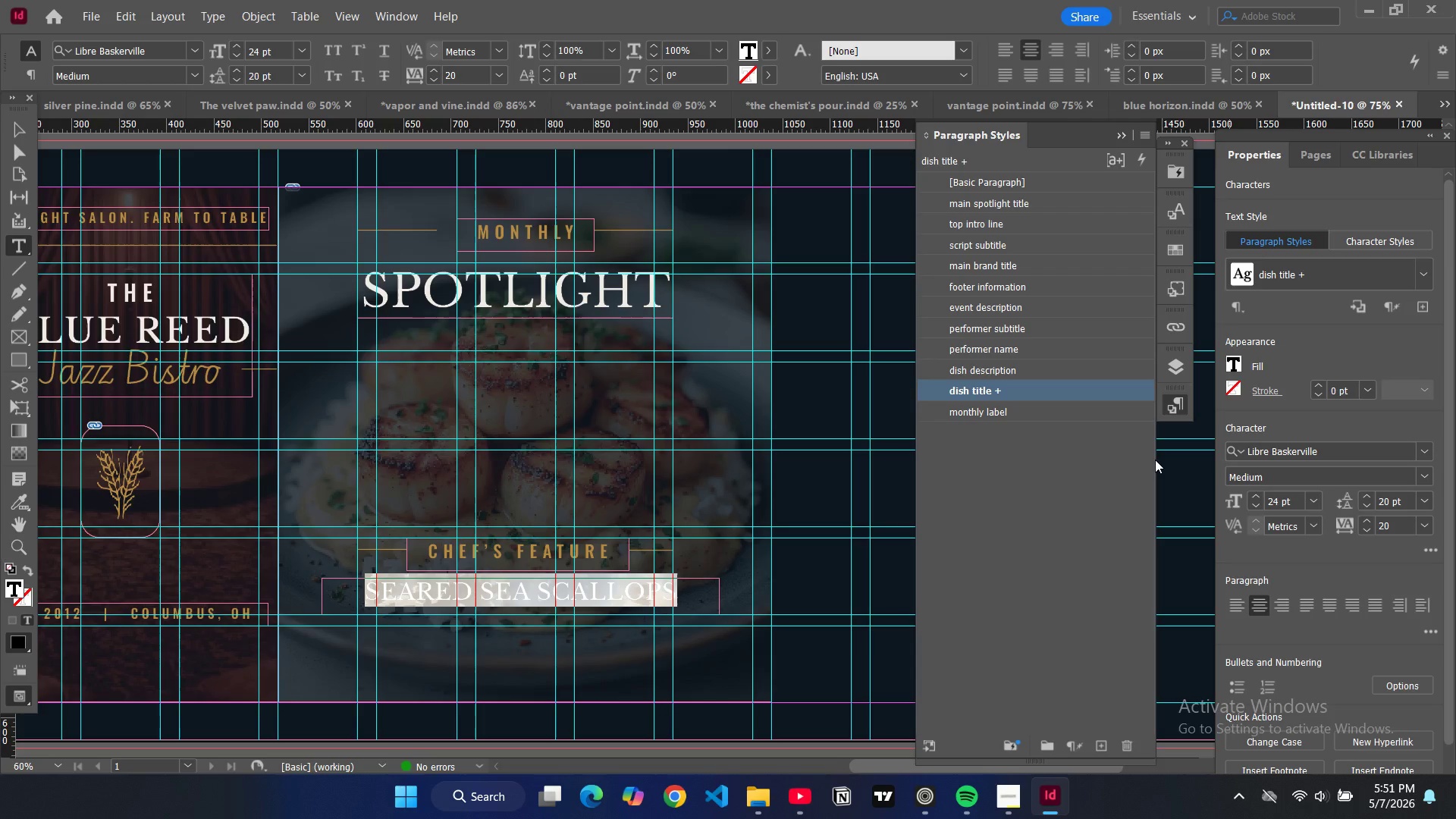 
scroll: coordinate [1052, 620], scroll_direction: down, amount: 7.0
 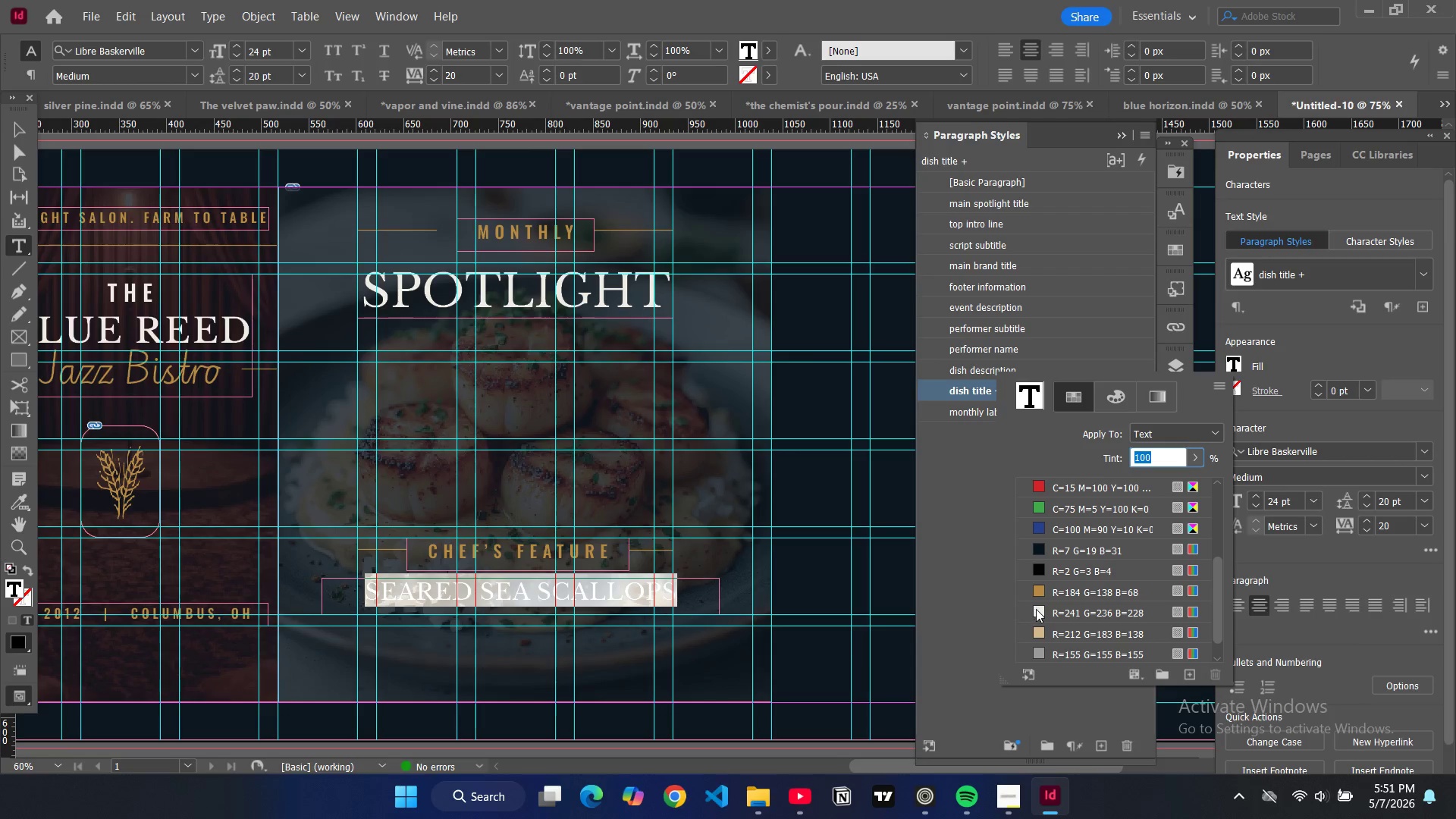 
left_click([1036, 610])
 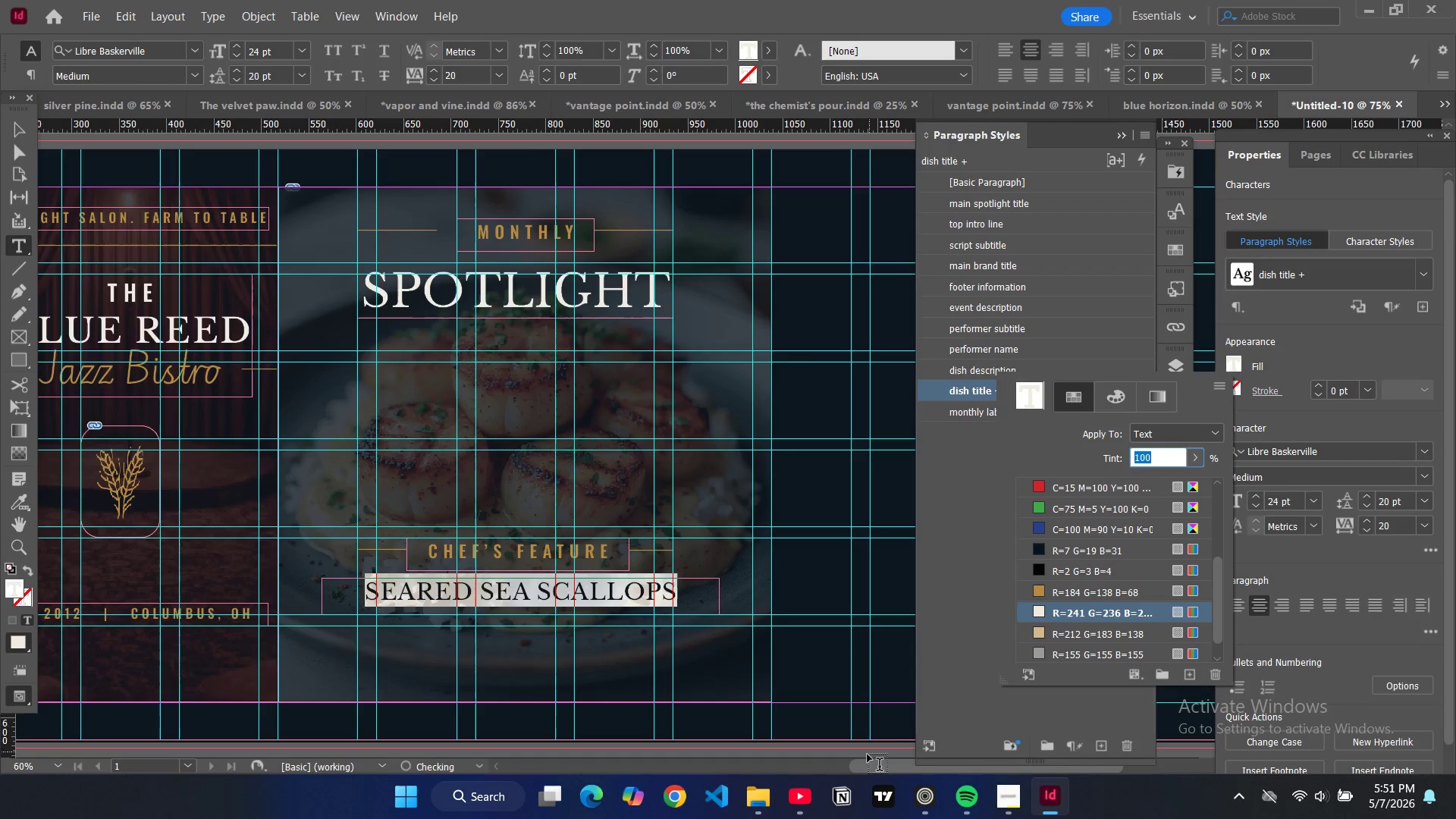 
left_click([868, 755])
 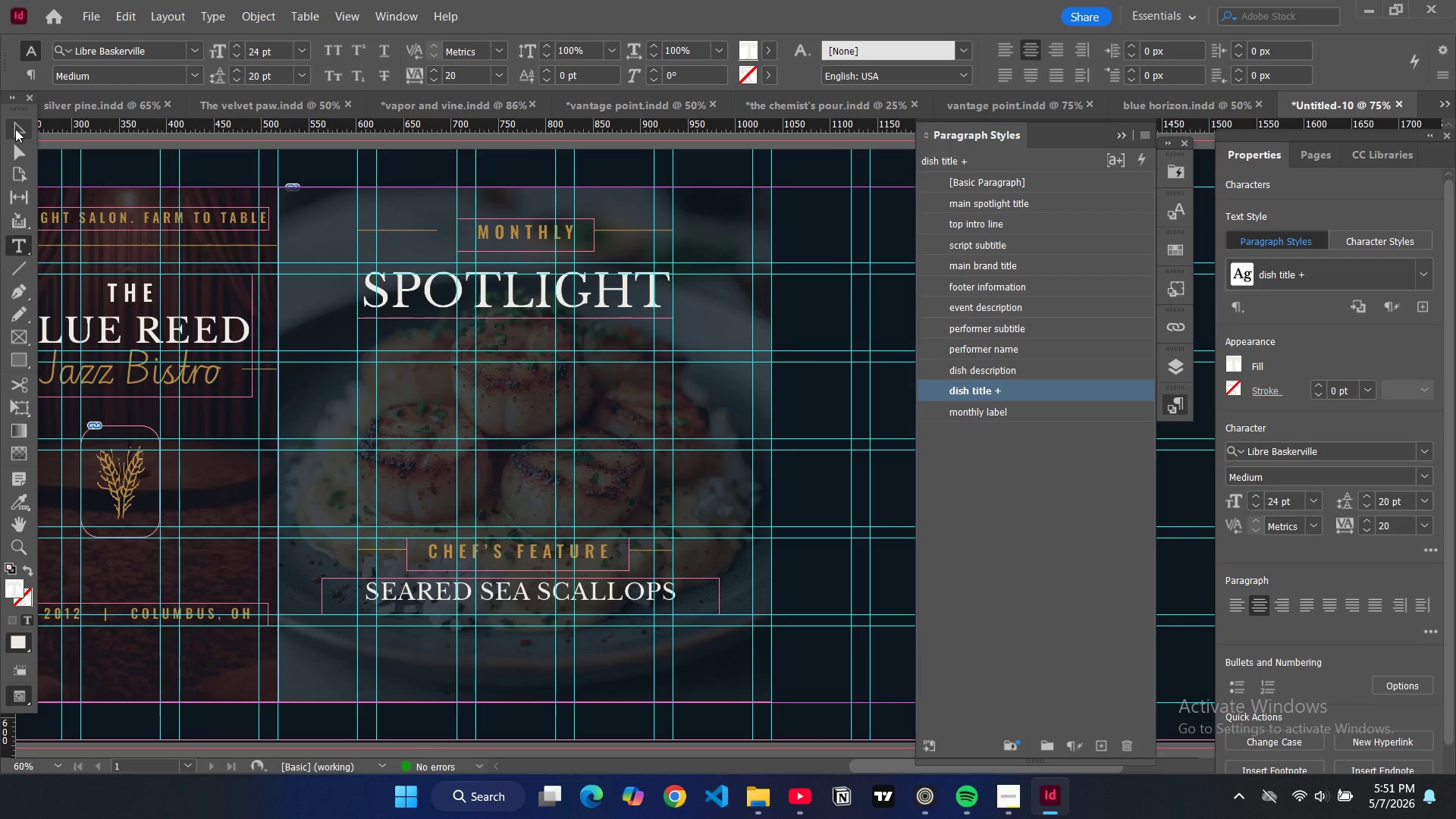 
left_click([531, 745])
 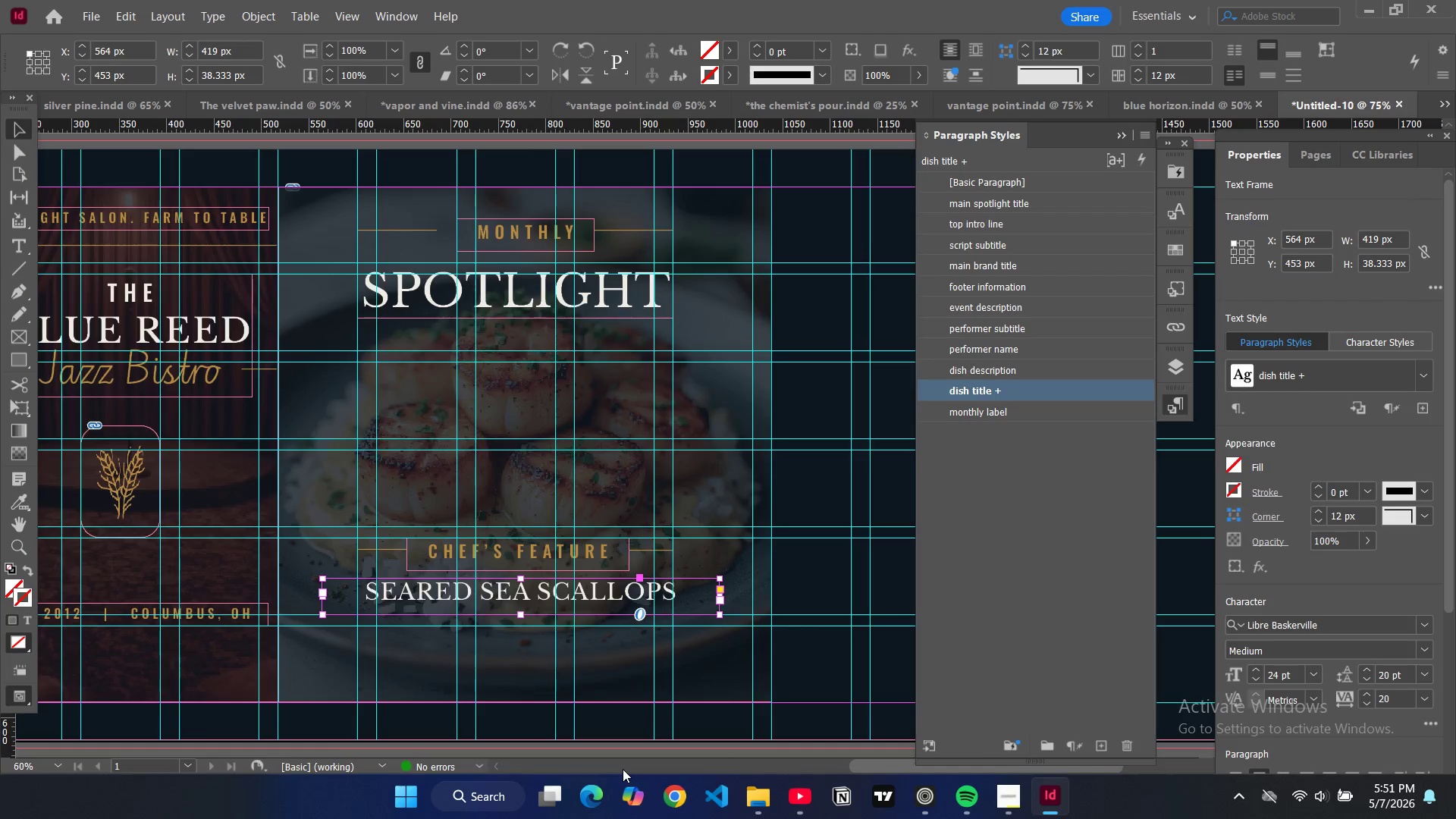 
left_click([623, 769])
 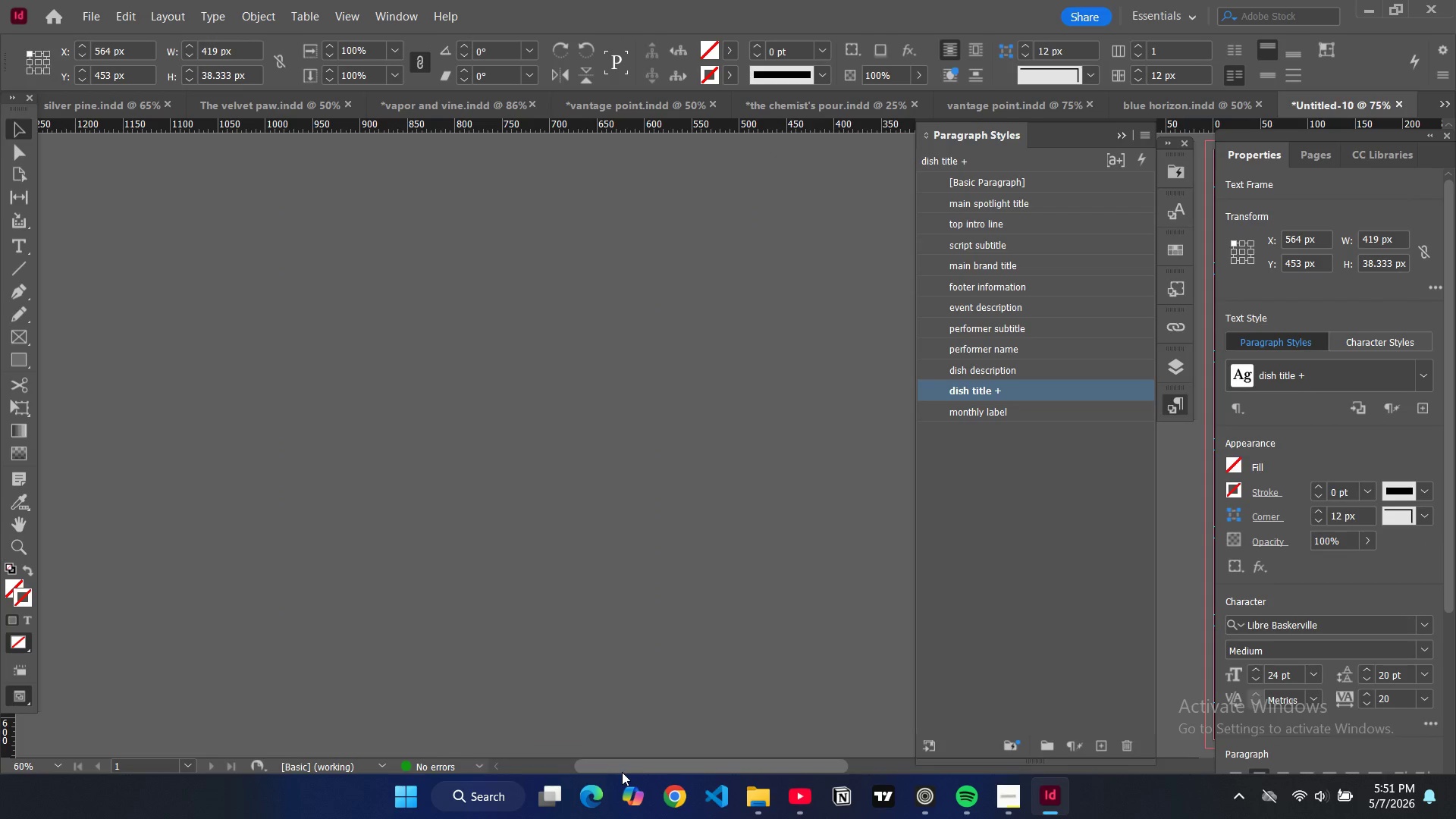 
left_click_drag(start_coordinate=[622, 772], to_coordinate=[788, 772])
 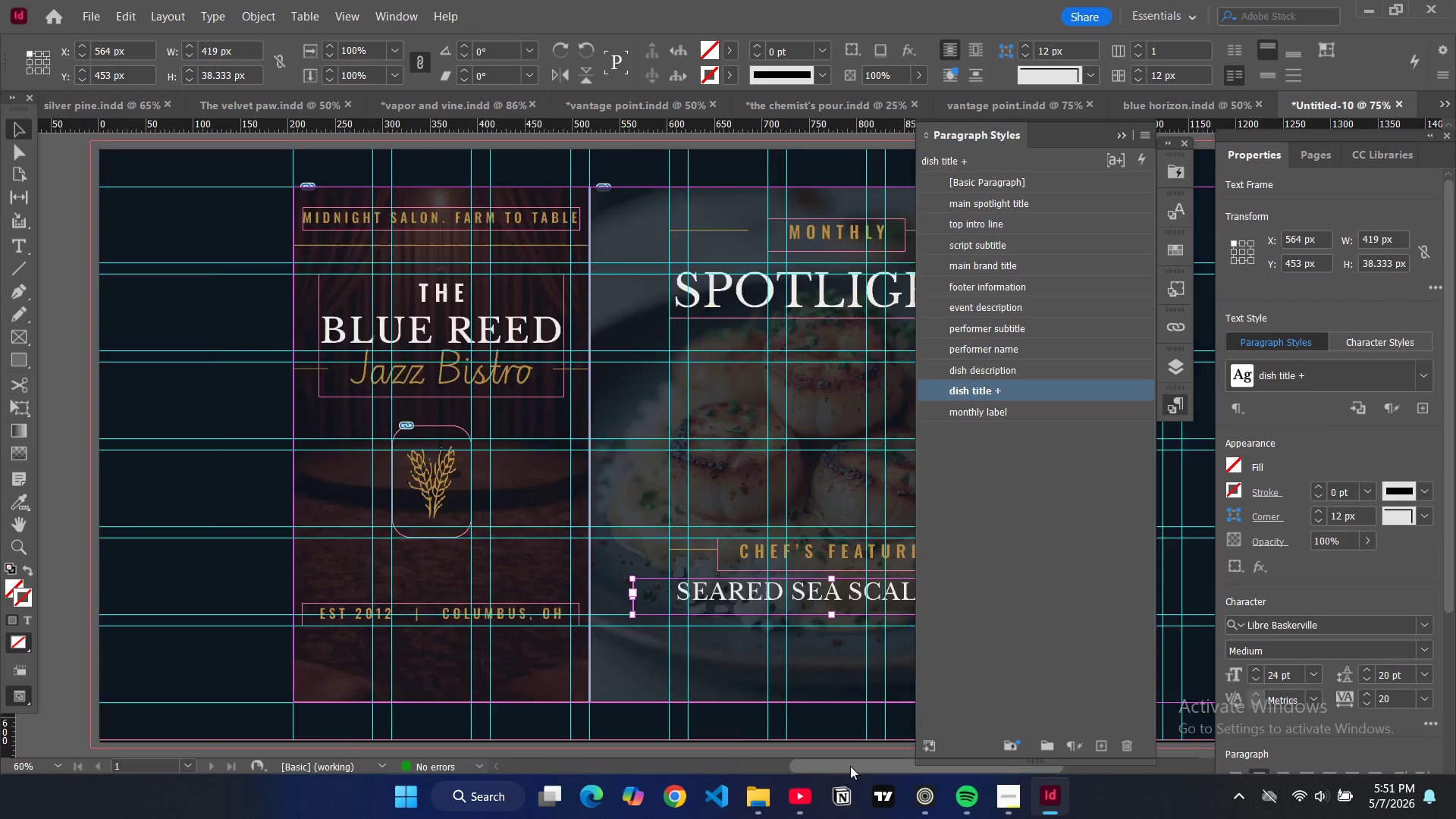 
left_click_drag(start_coordinate=[794, 771], to_coordinate=[799, 771])
 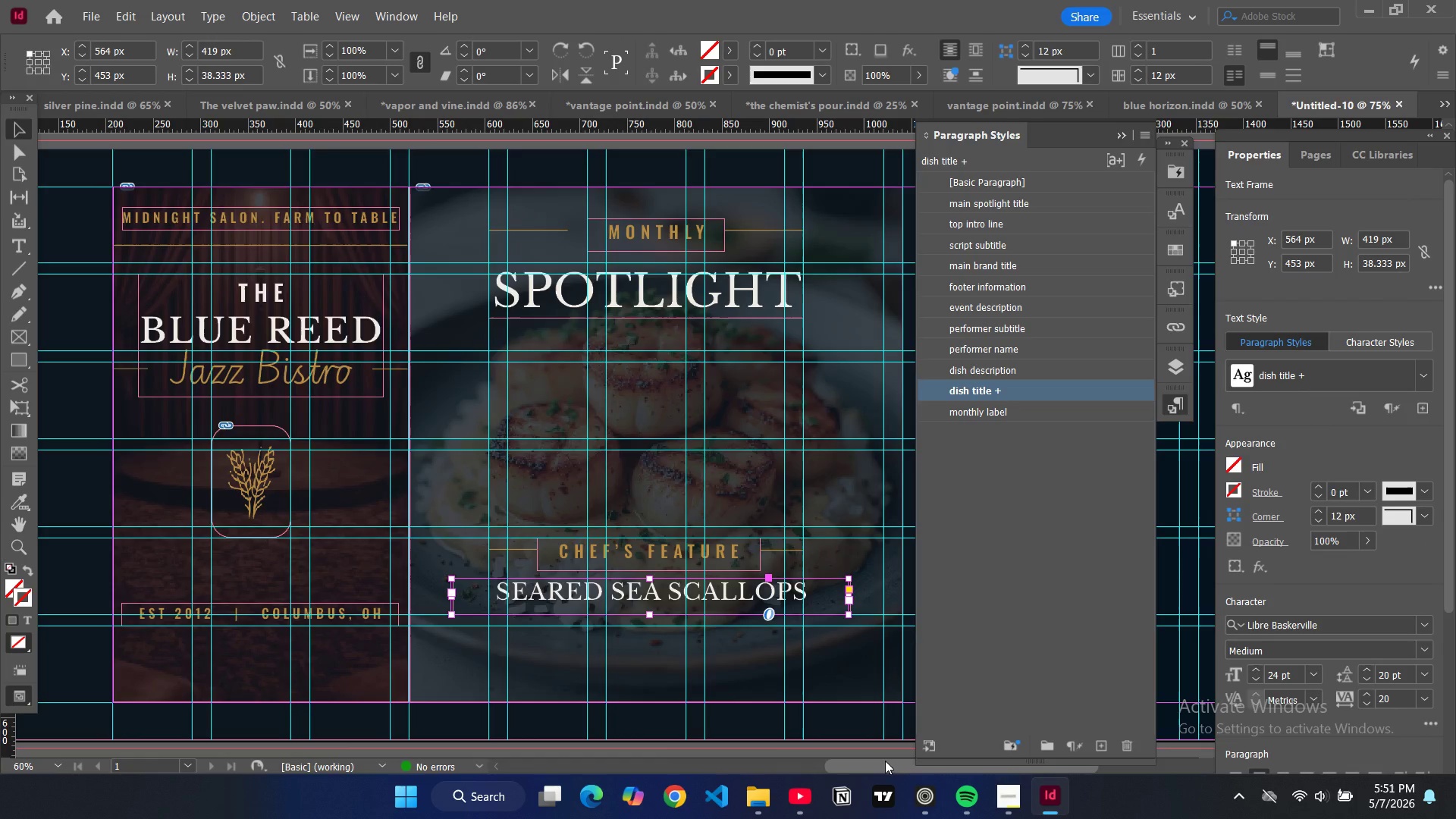 
key(W)
 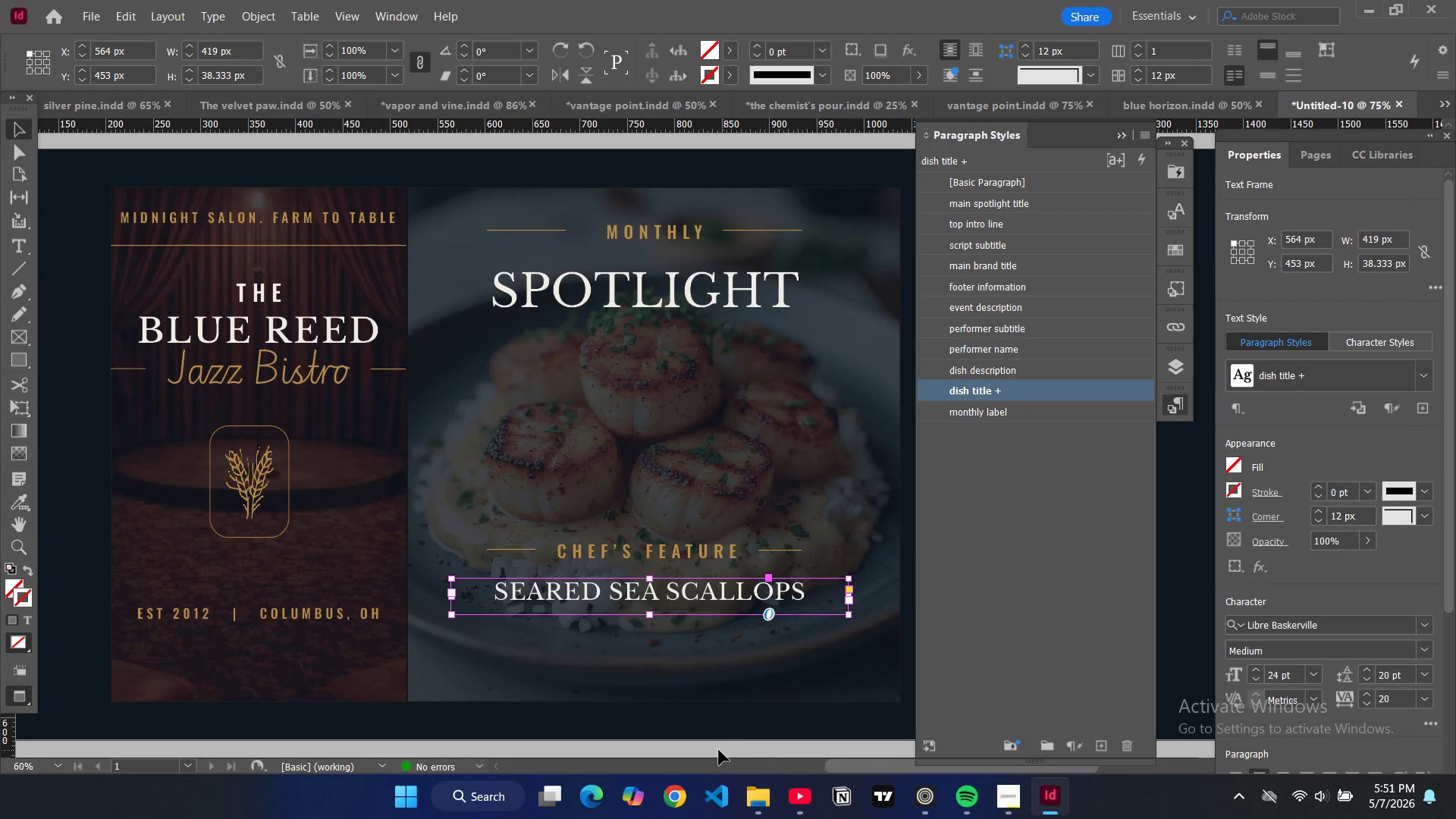 
left_click([717, 750])
 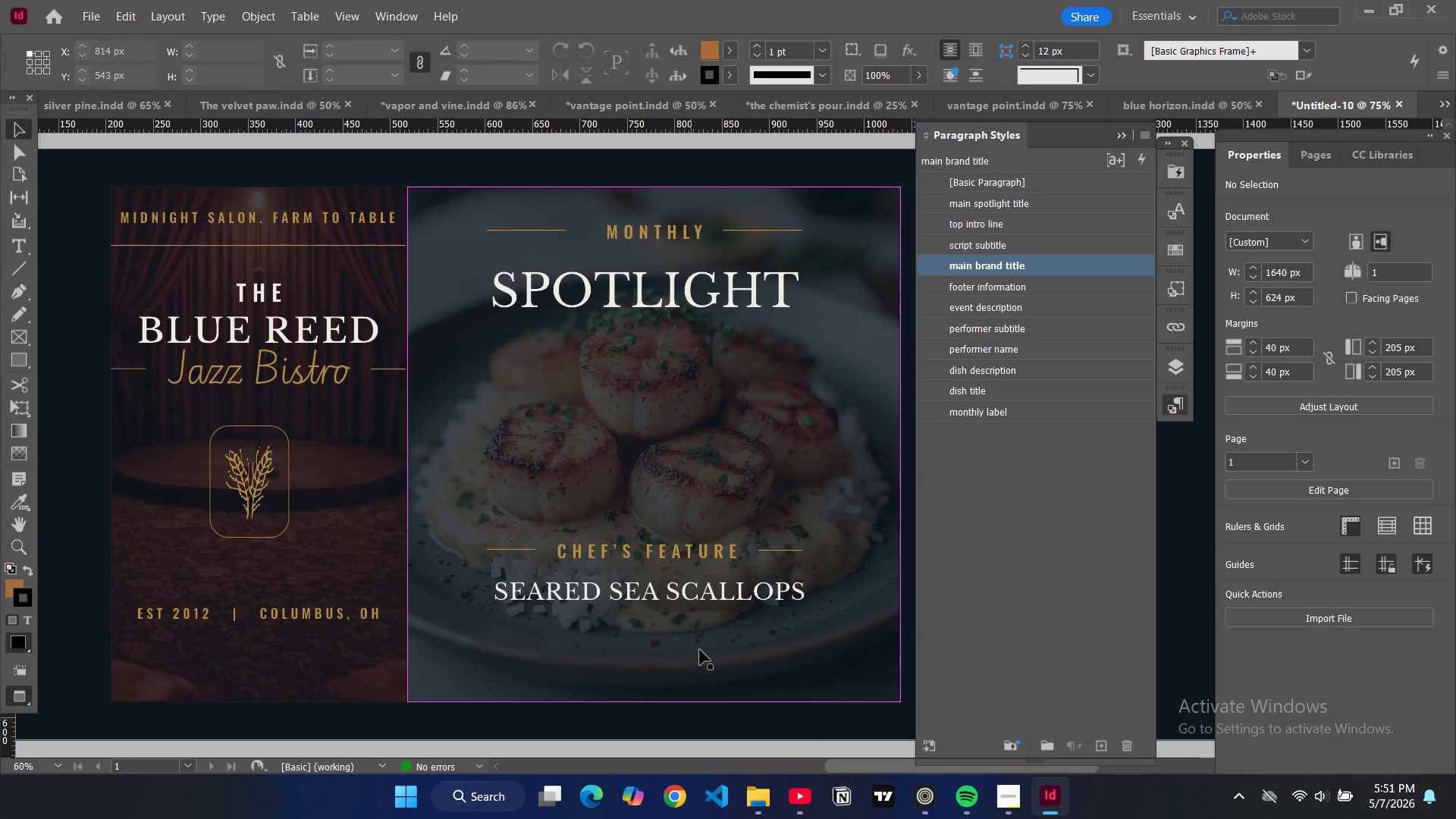 
wait(9.44)
 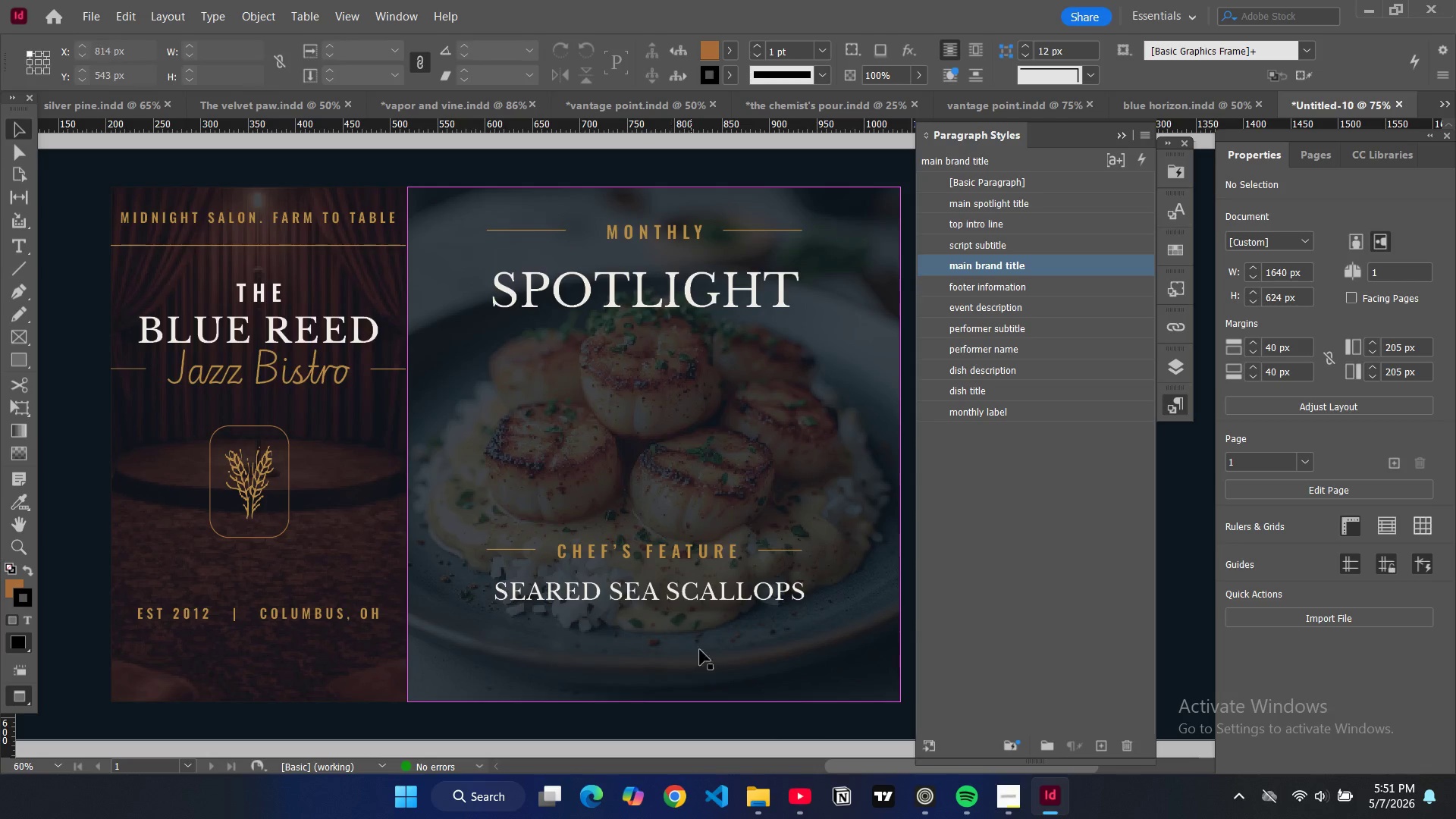 
key(W)
 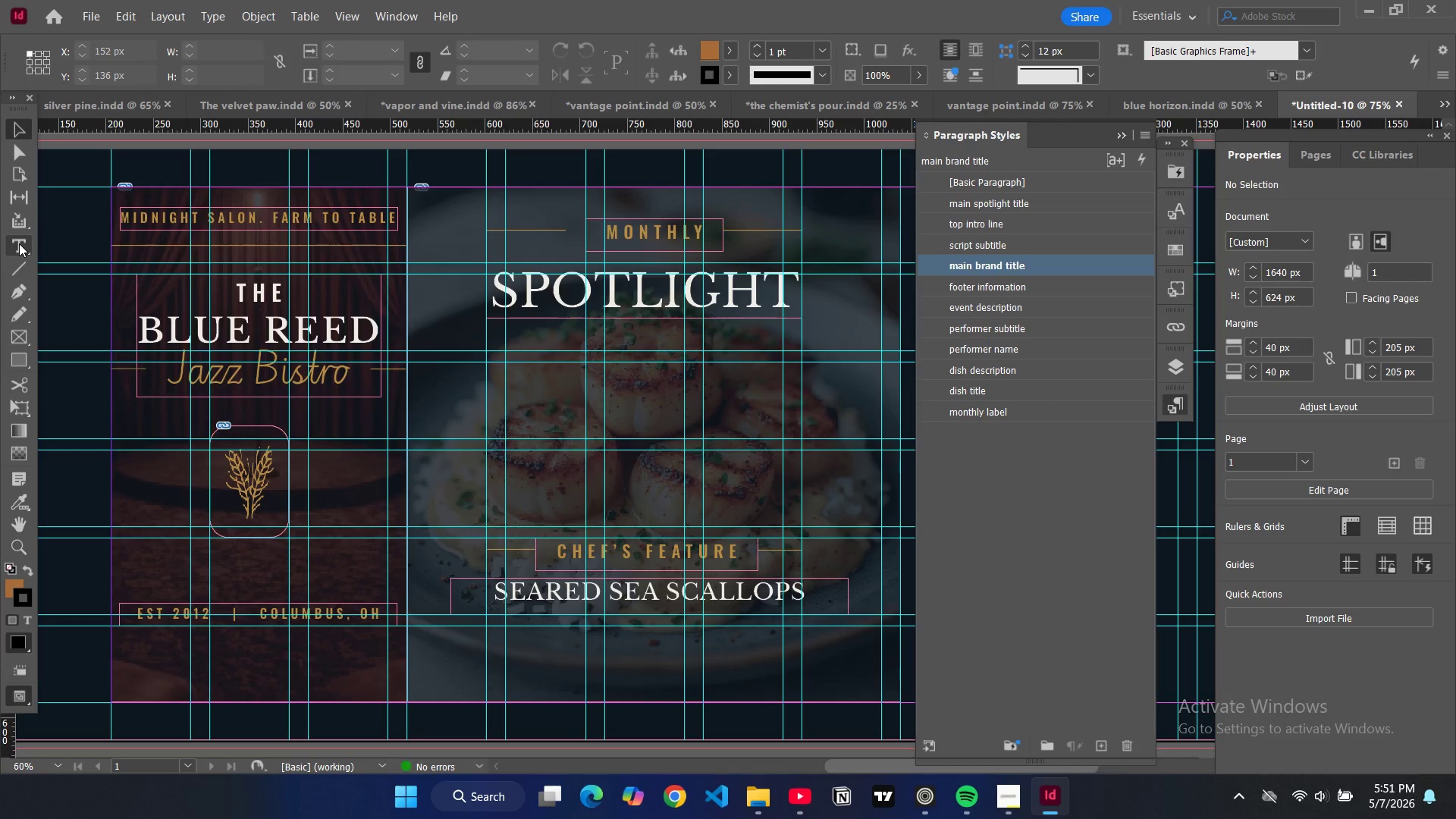 
left_click([18, 243])
 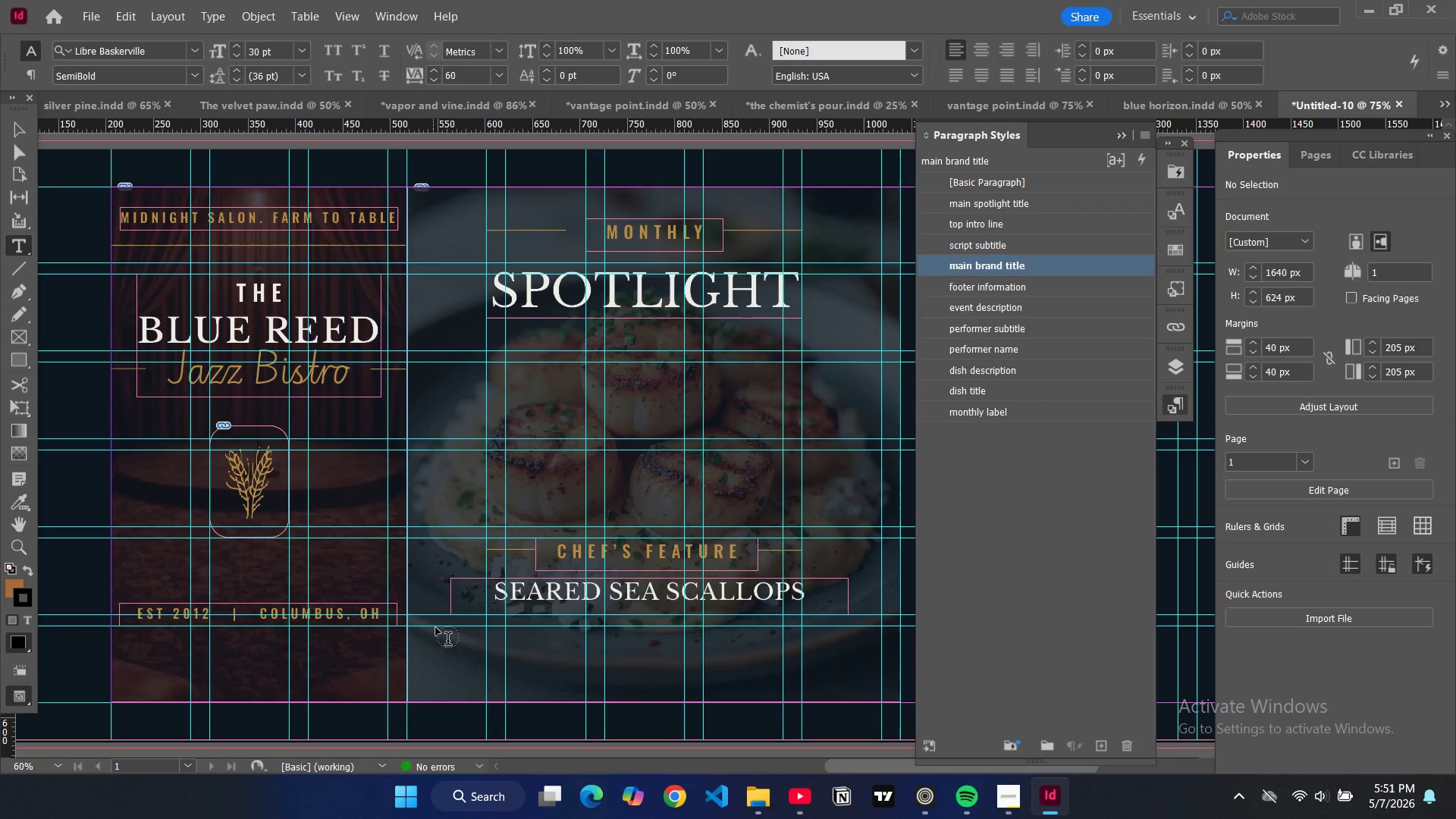 
left_click_drag(start_coordinate=[452, 629], to_coordinate=[849, 663])
 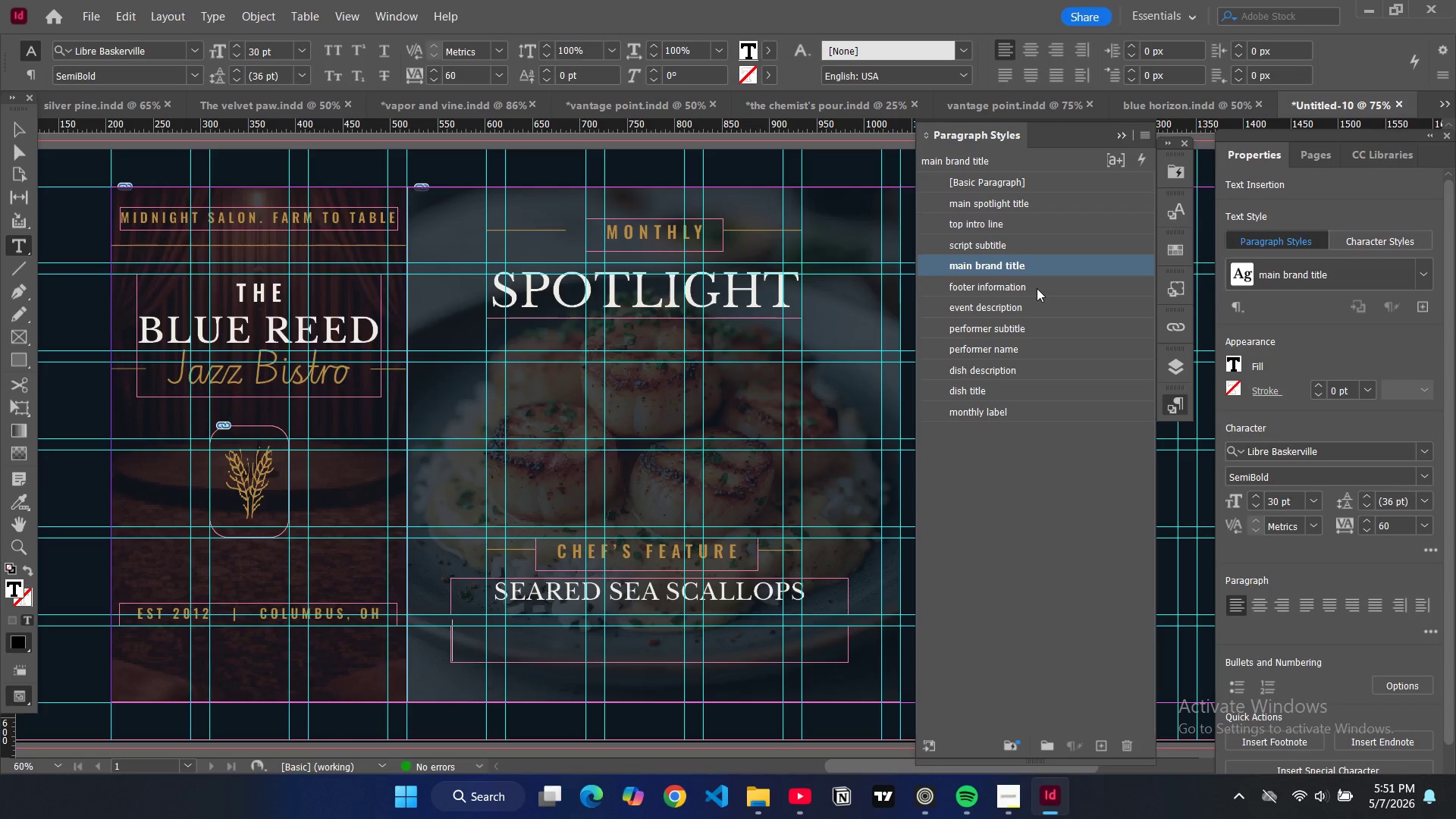 
wait(6.78)
 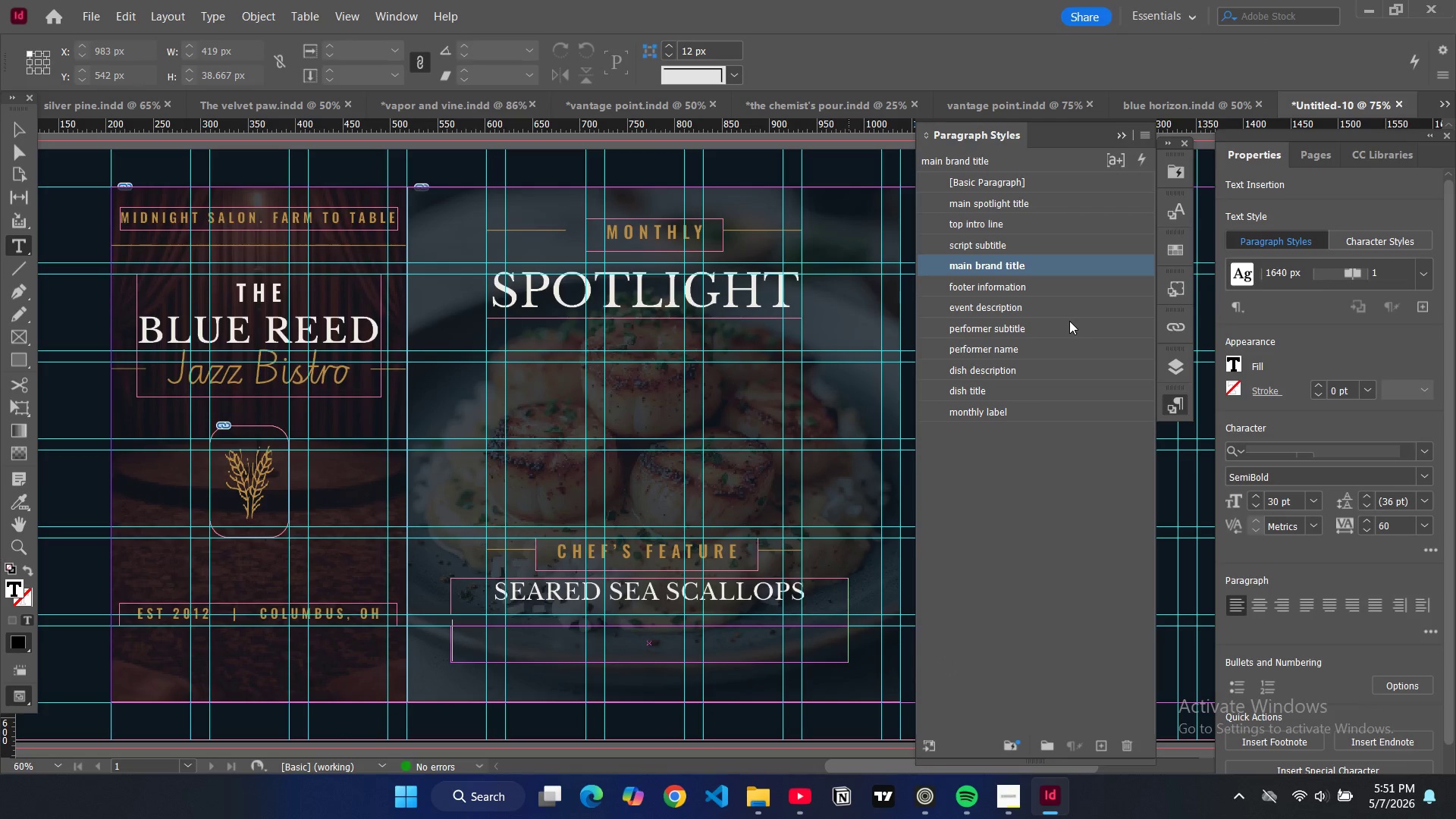 
left_click([1029, 371])
 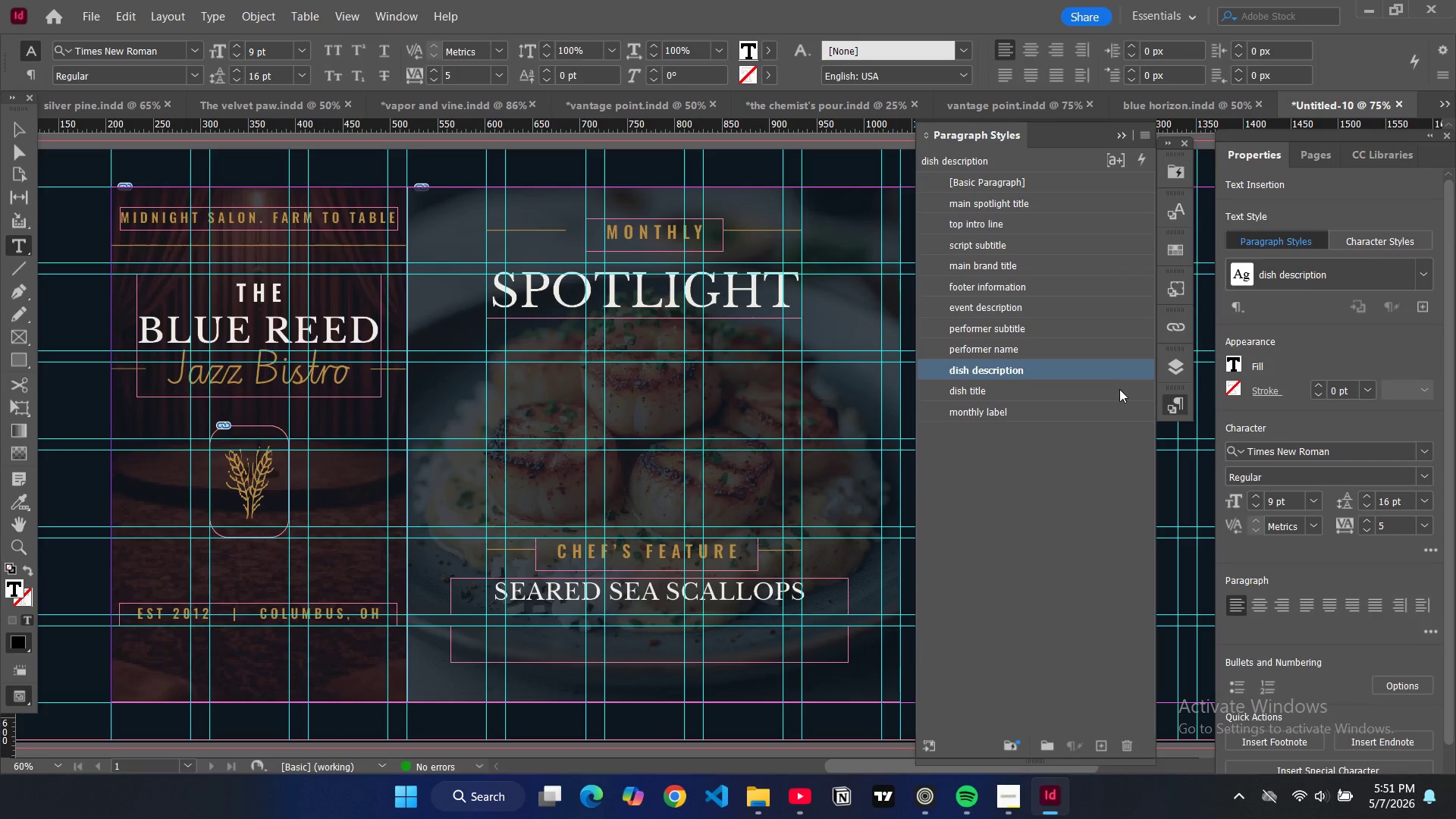 
double_click([1111, 375])
 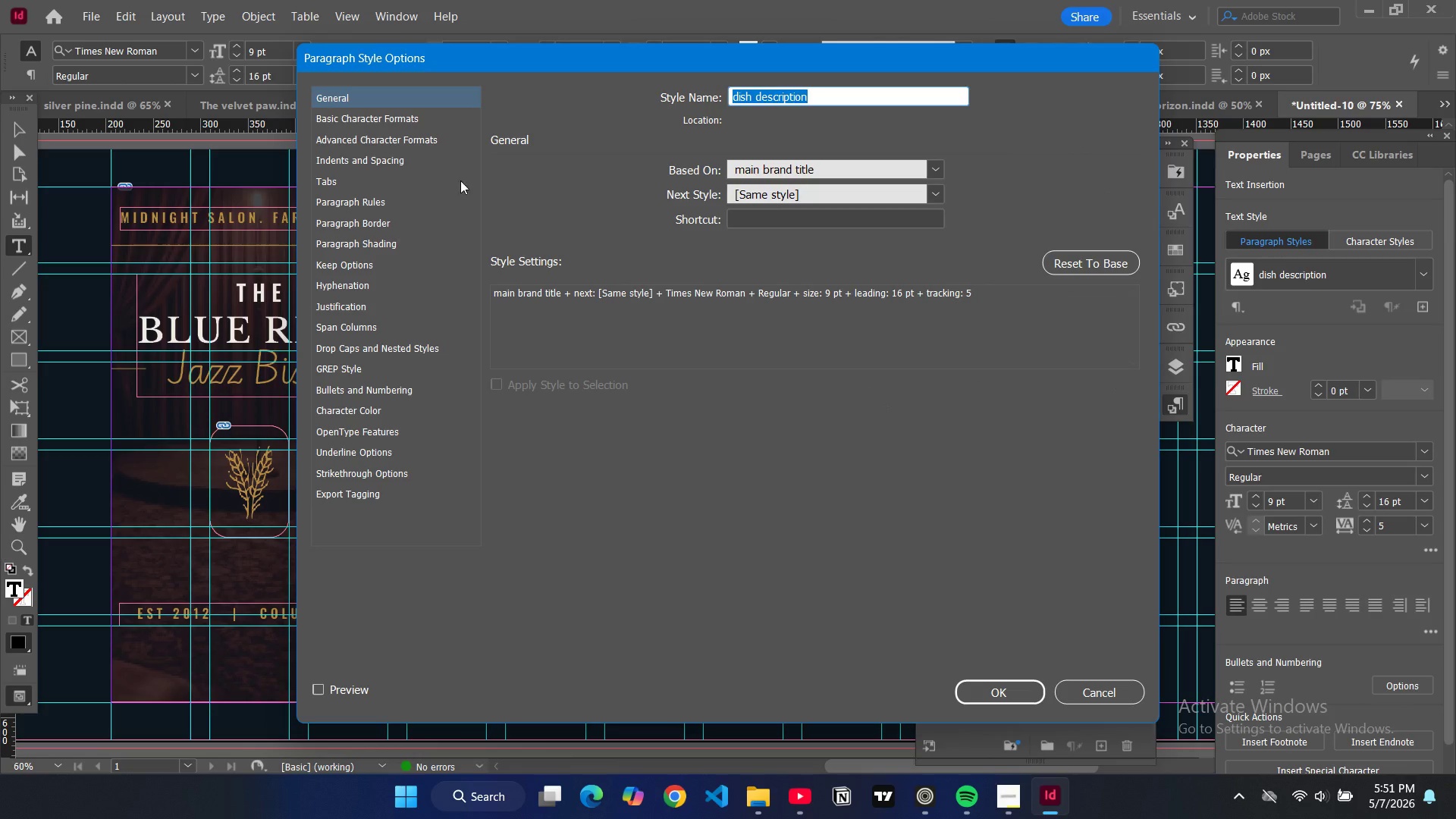 
left_click([397, 118])
 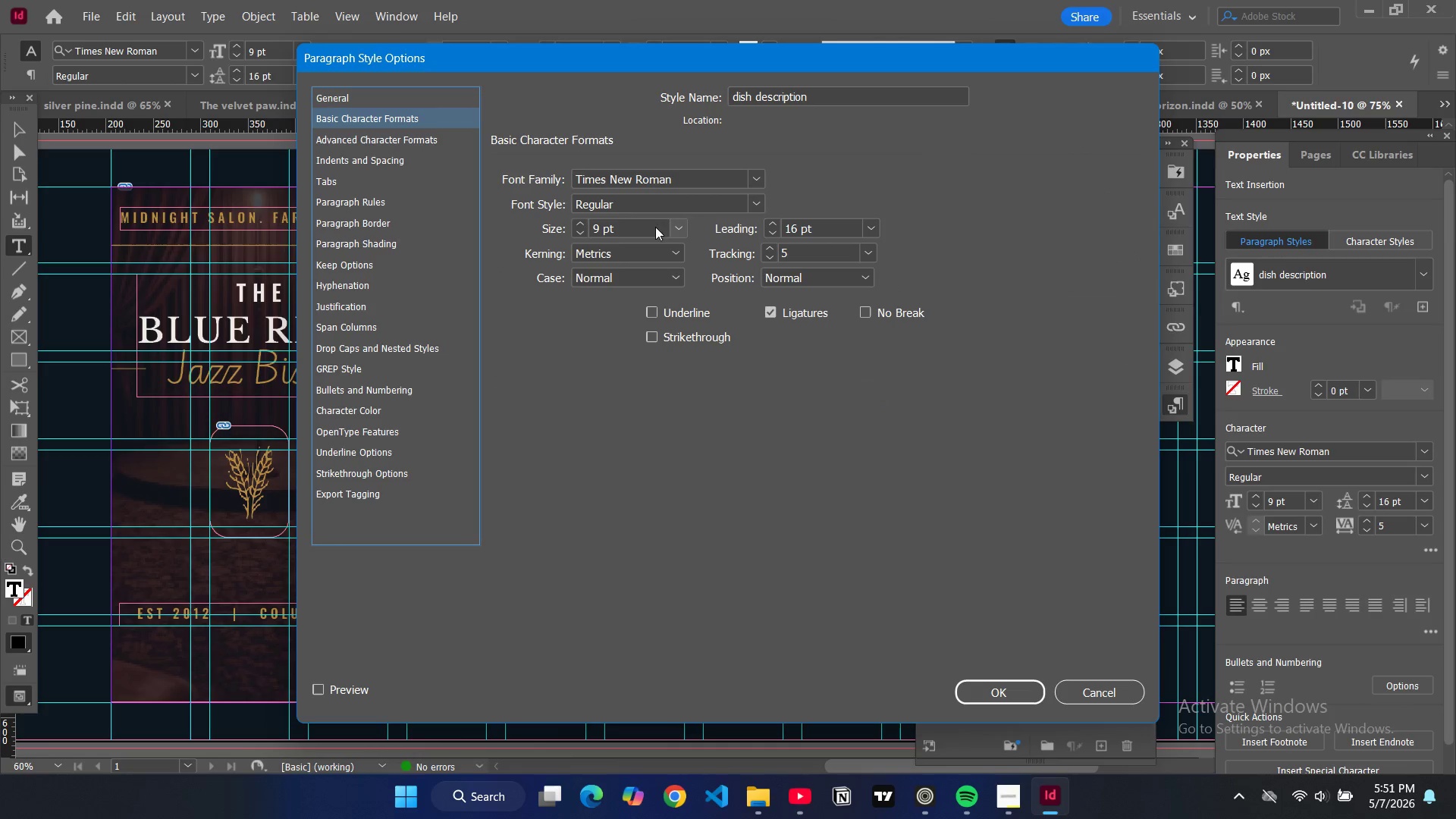 
left_click([674, 230])
 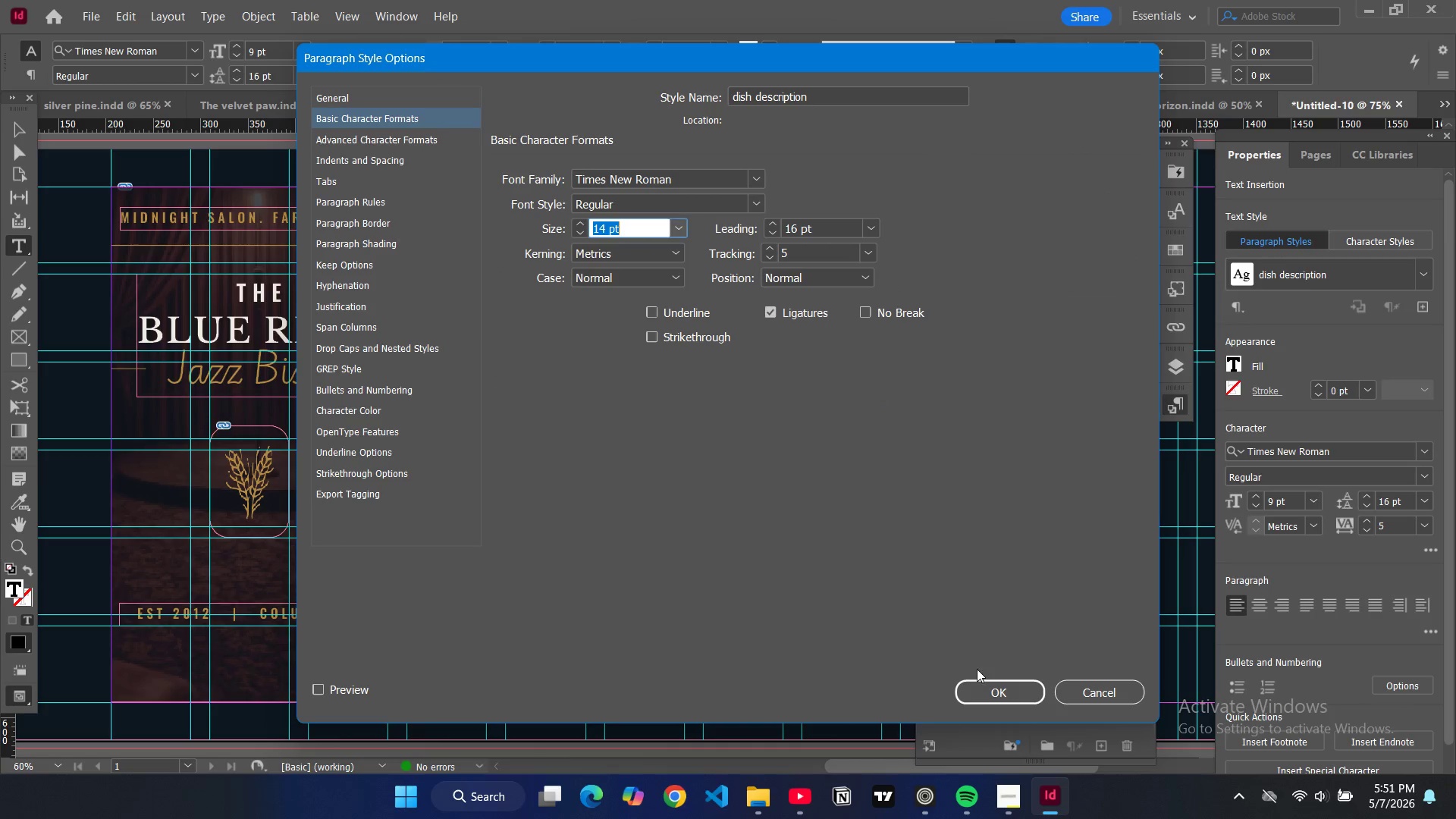 
left_click([1003, 704])
 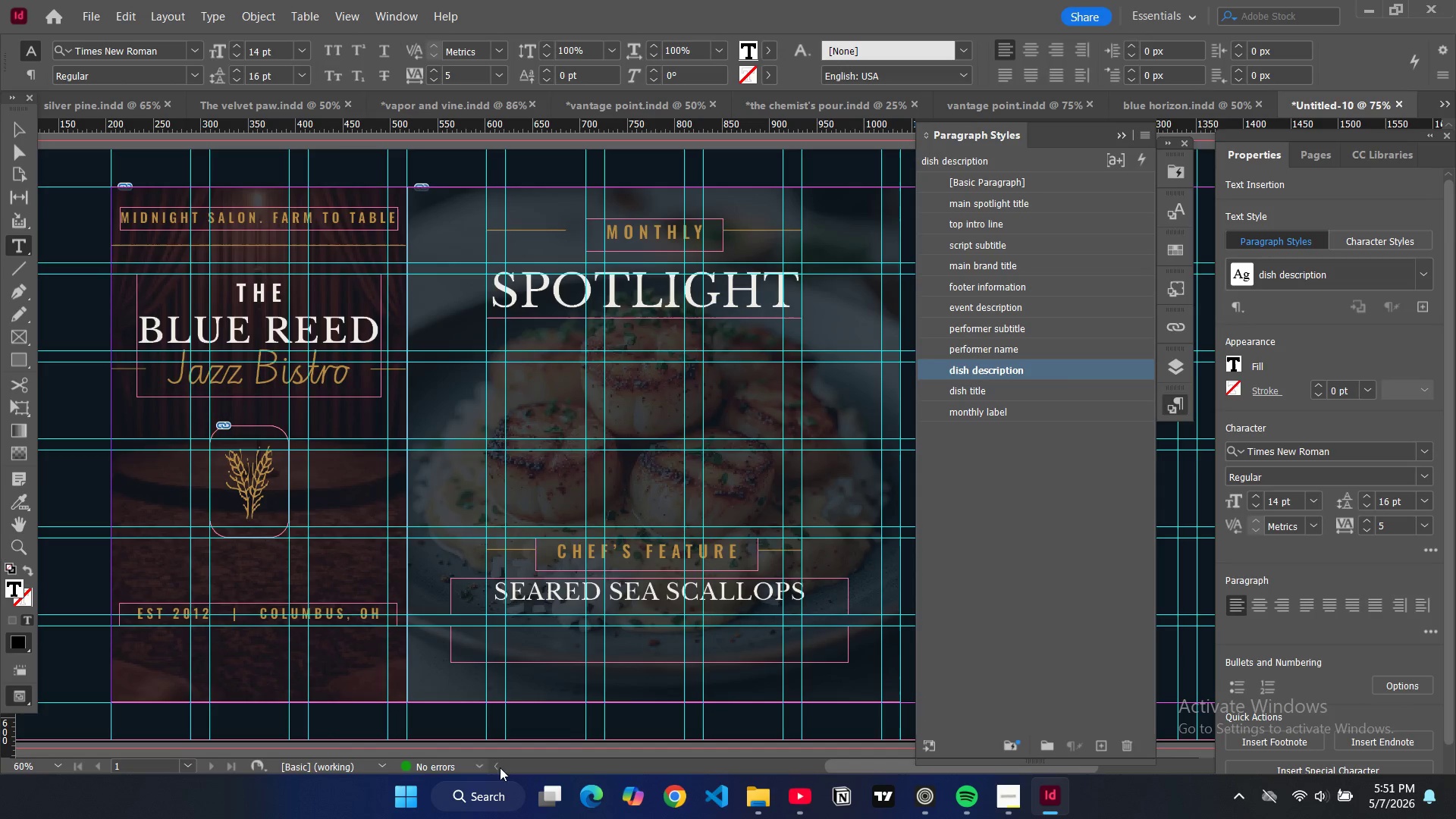 
wait(8.2)
 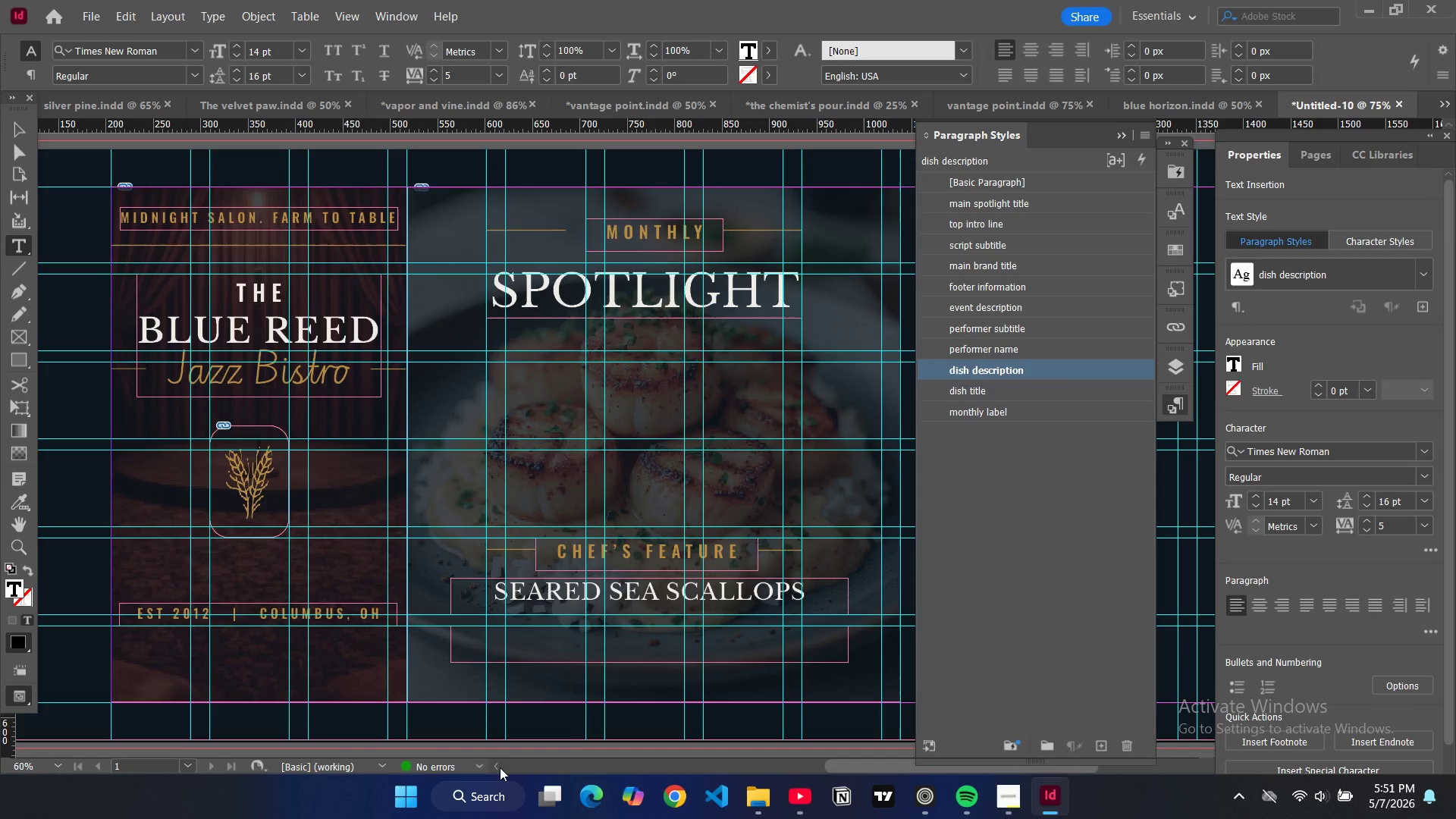 
type(PARS)
key(Backspace)
key(Backspace)
key(Backspace)
type(ars)
 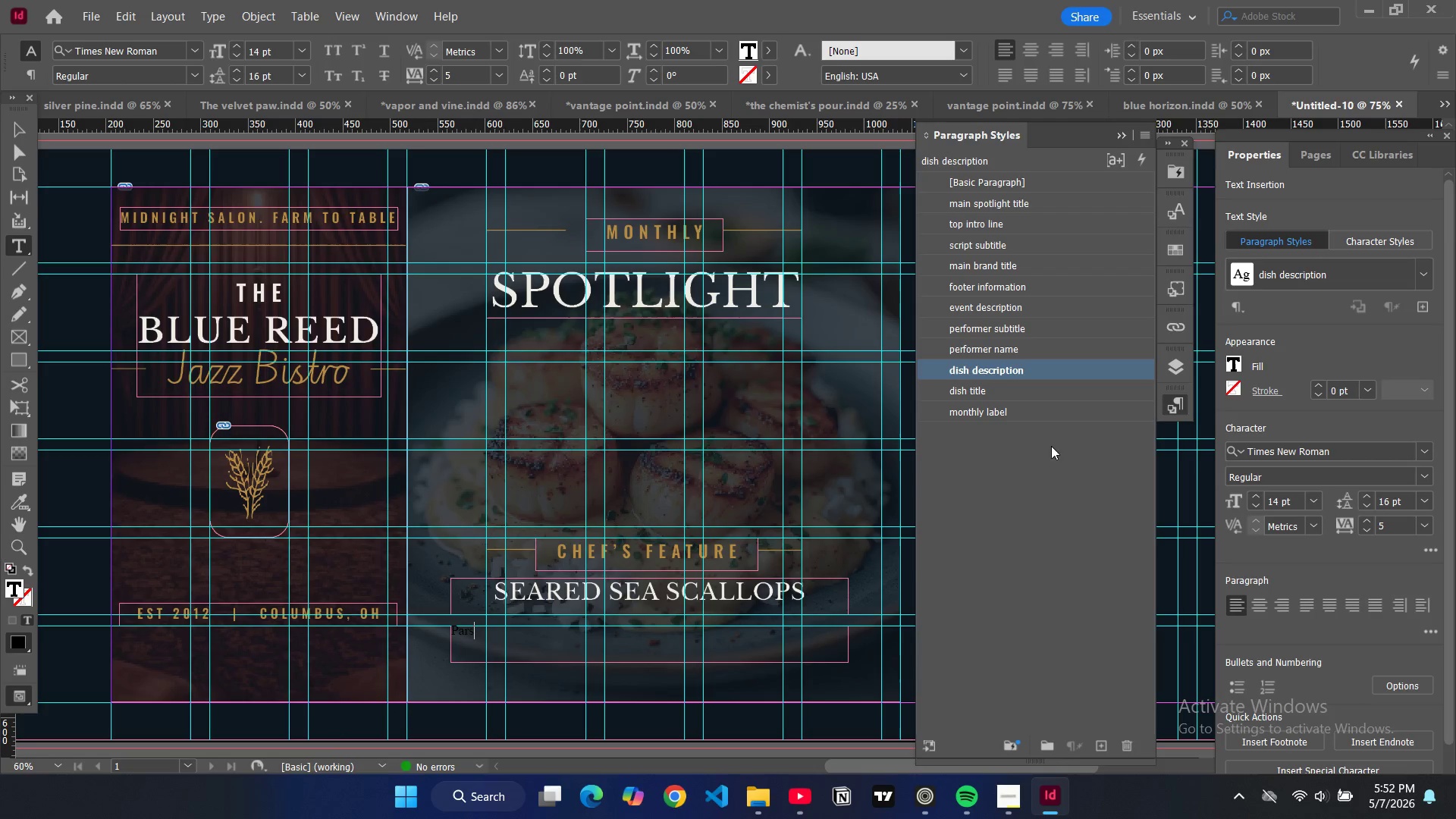 
double_click([1056, 374])
 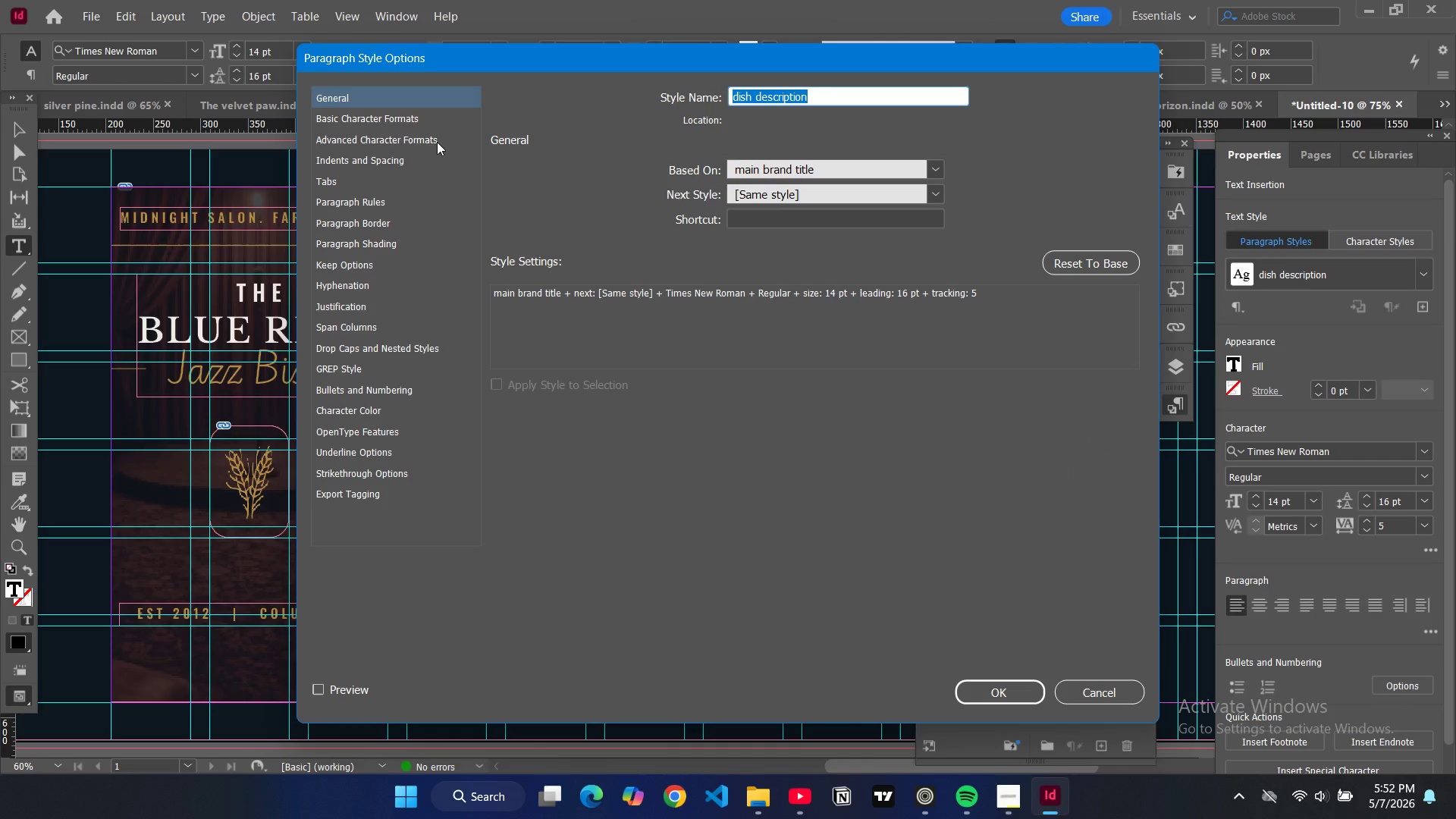 
left_click([435, 119])
 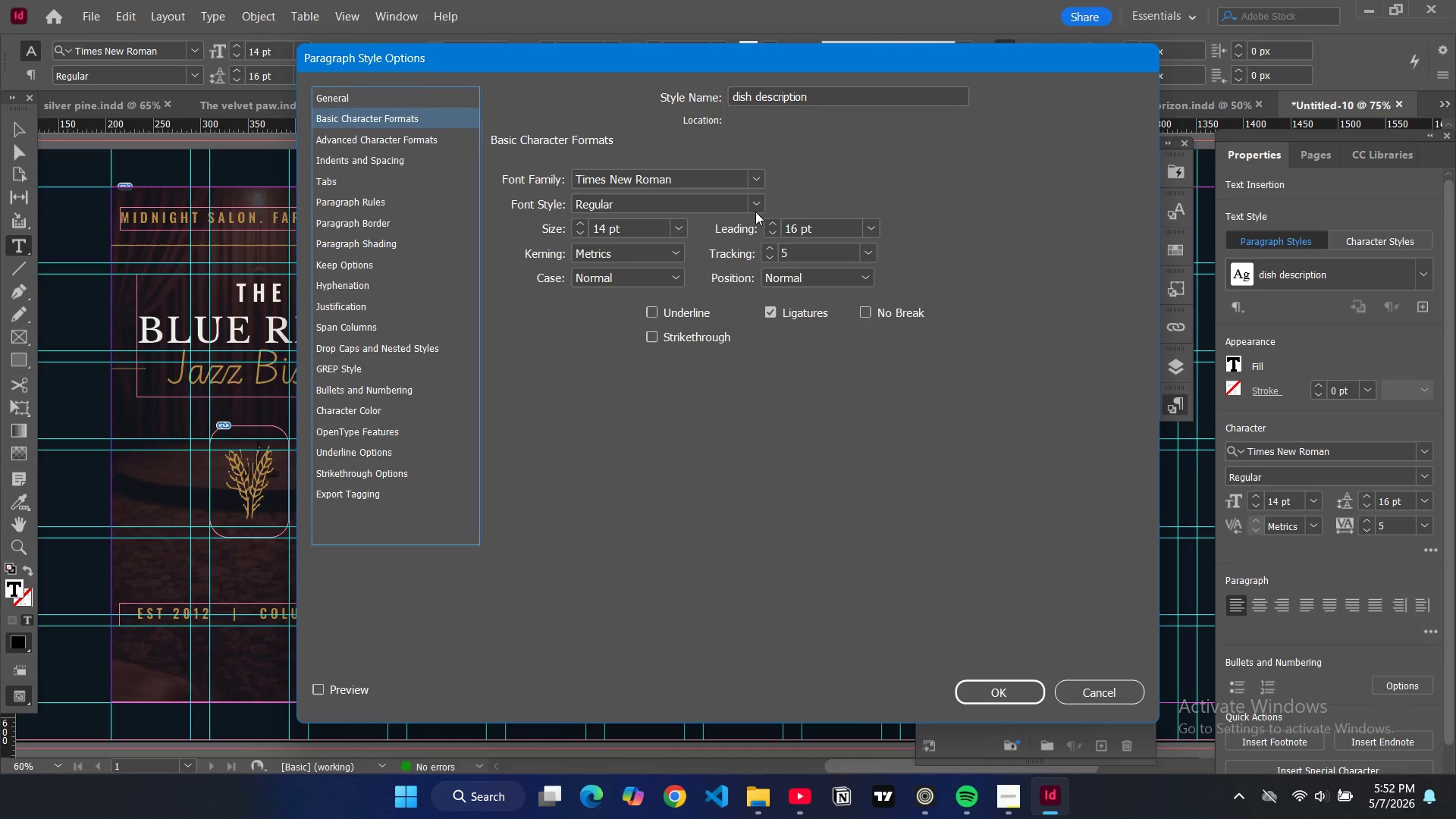 
left_click([755, 204])
 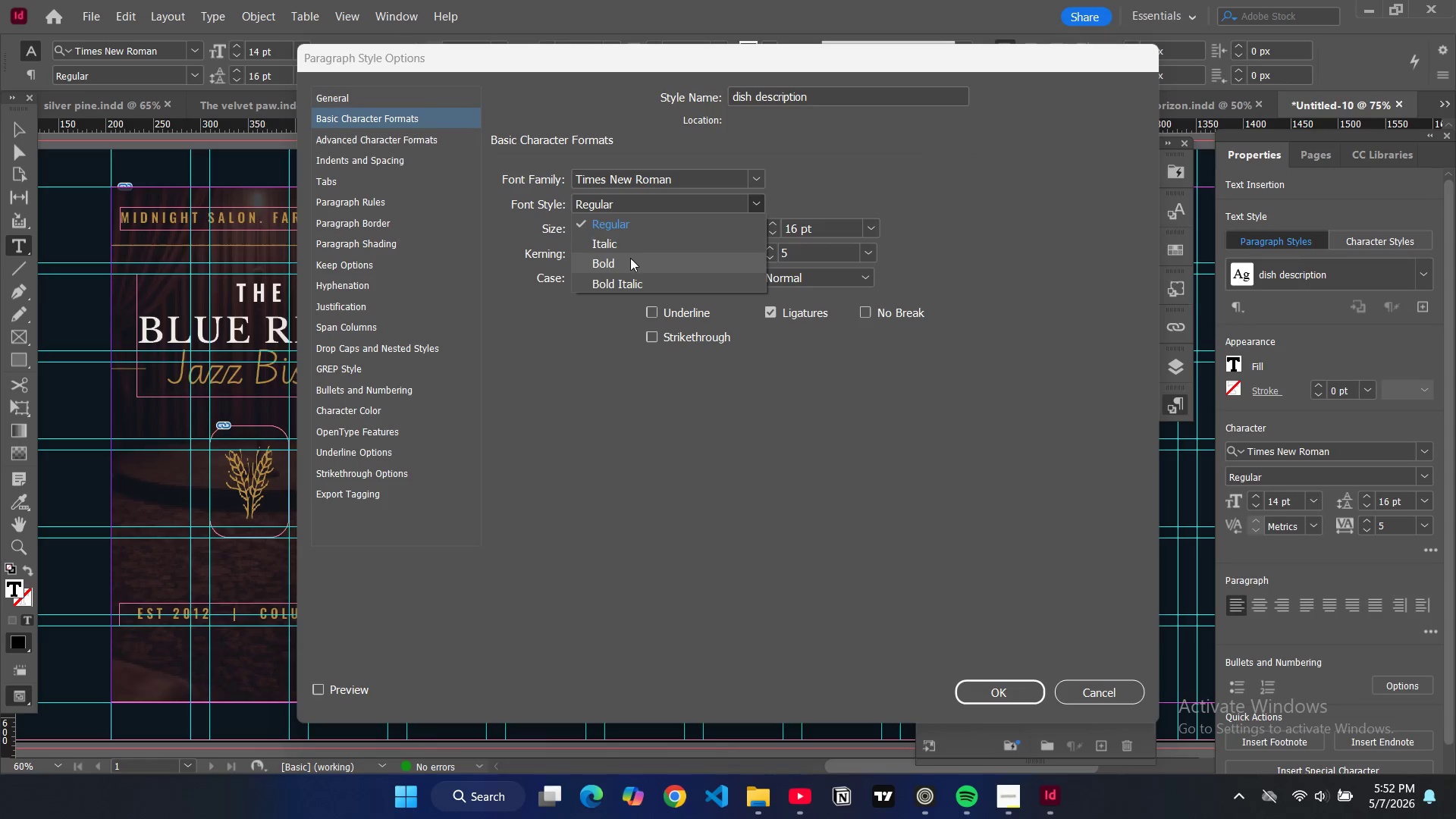 
left_click([624, 241])
 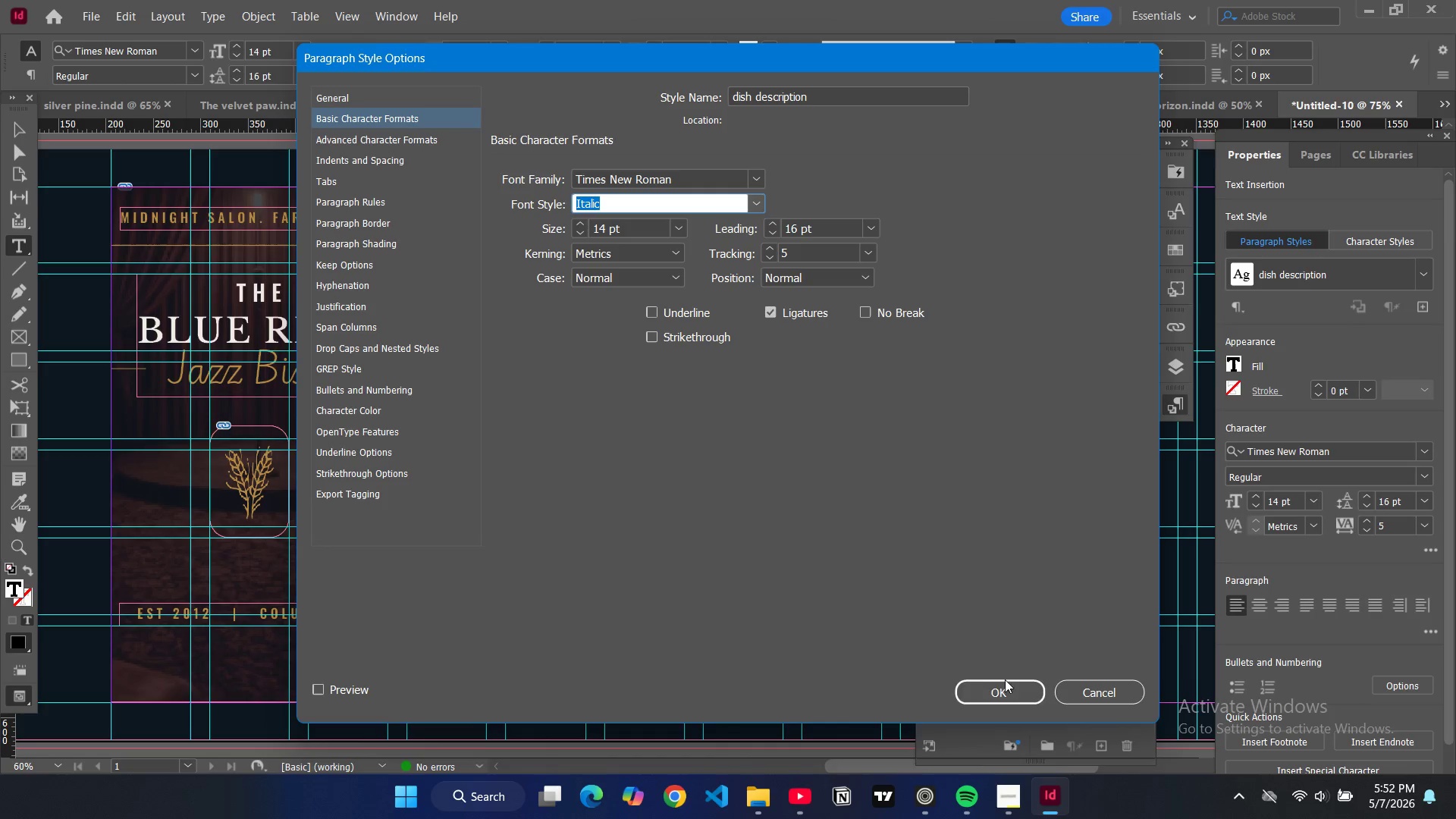 
left_click([1009, 686])
 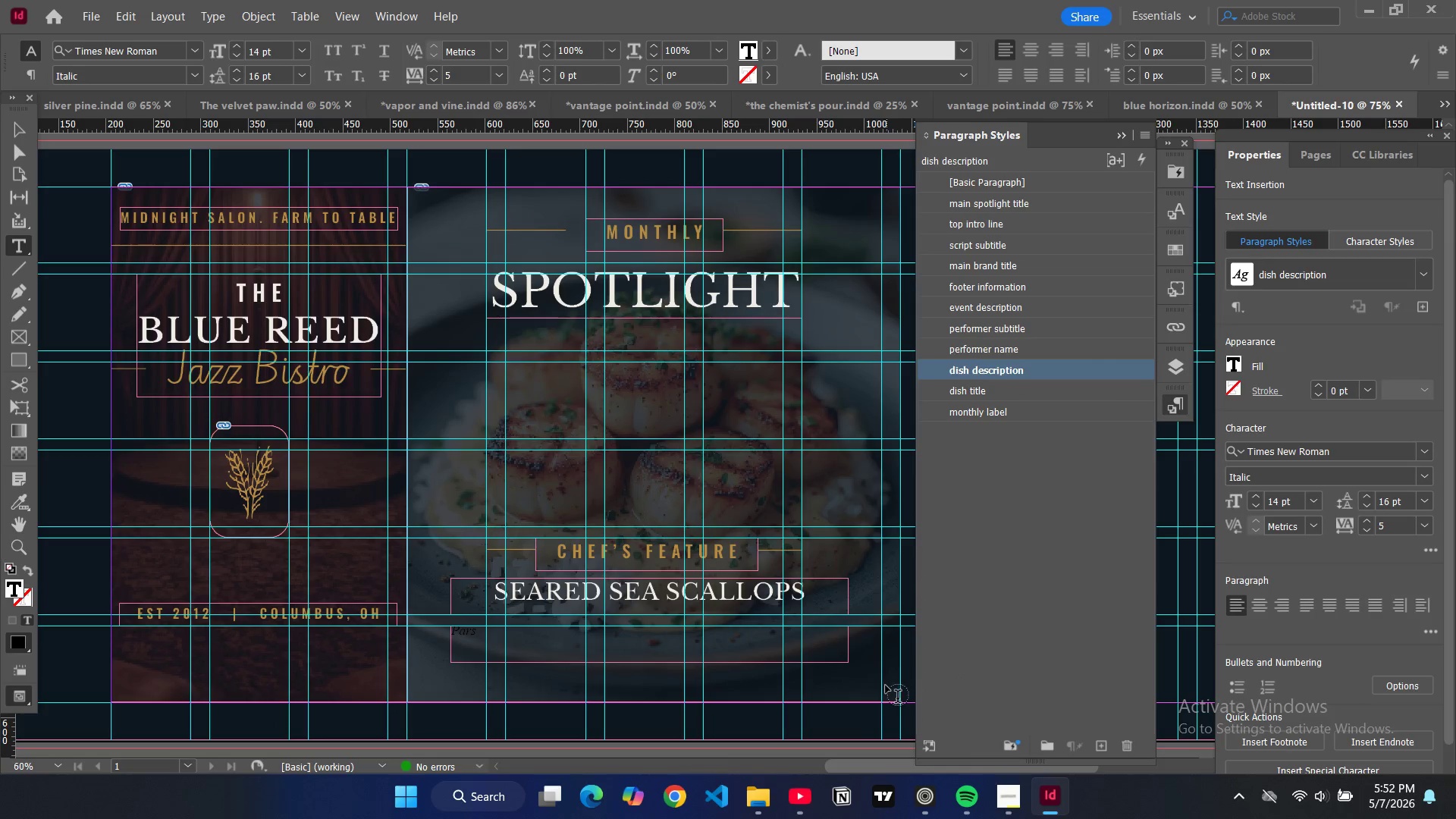 
wait(8.66)
 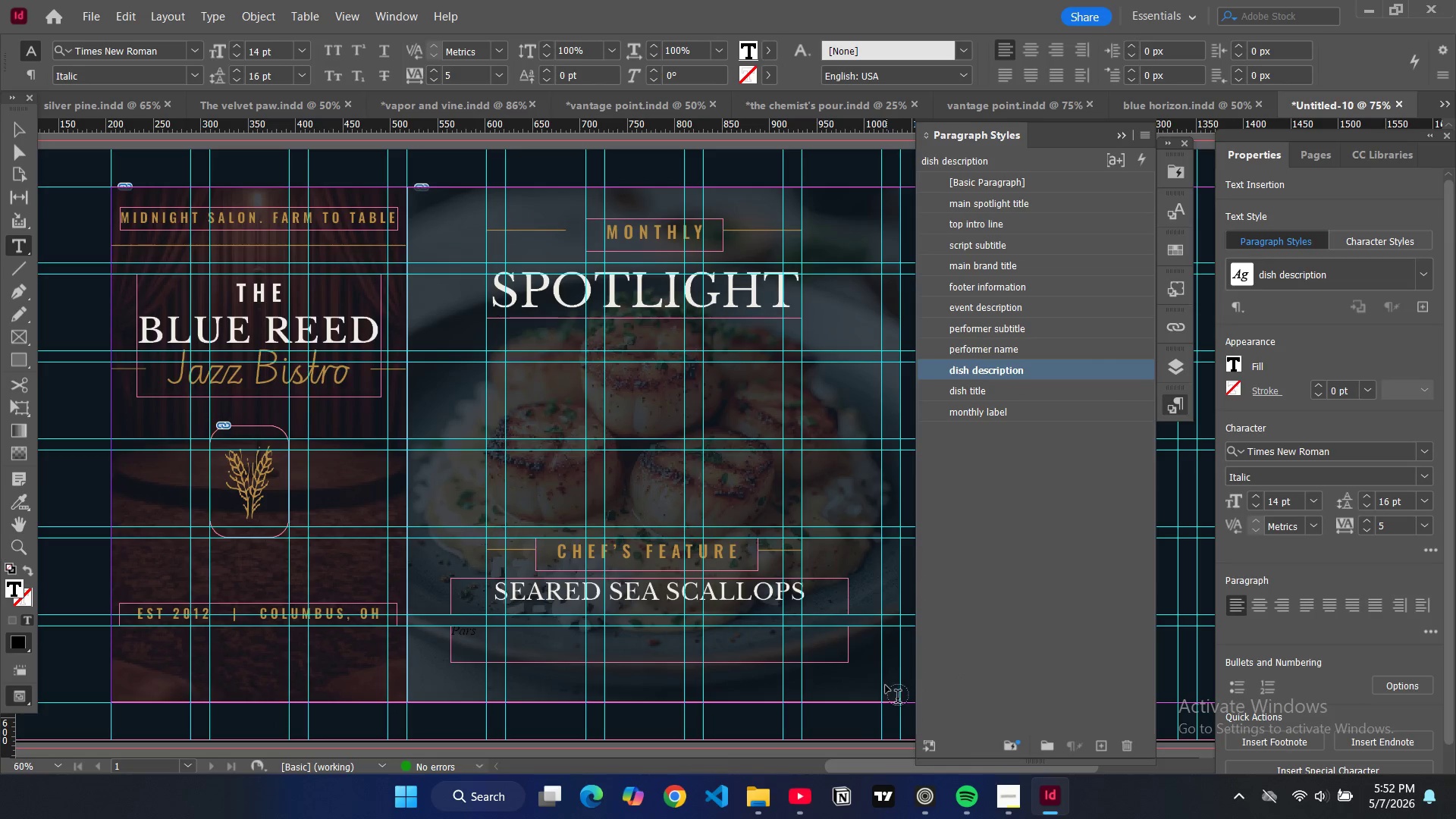 
type(nip purce)
 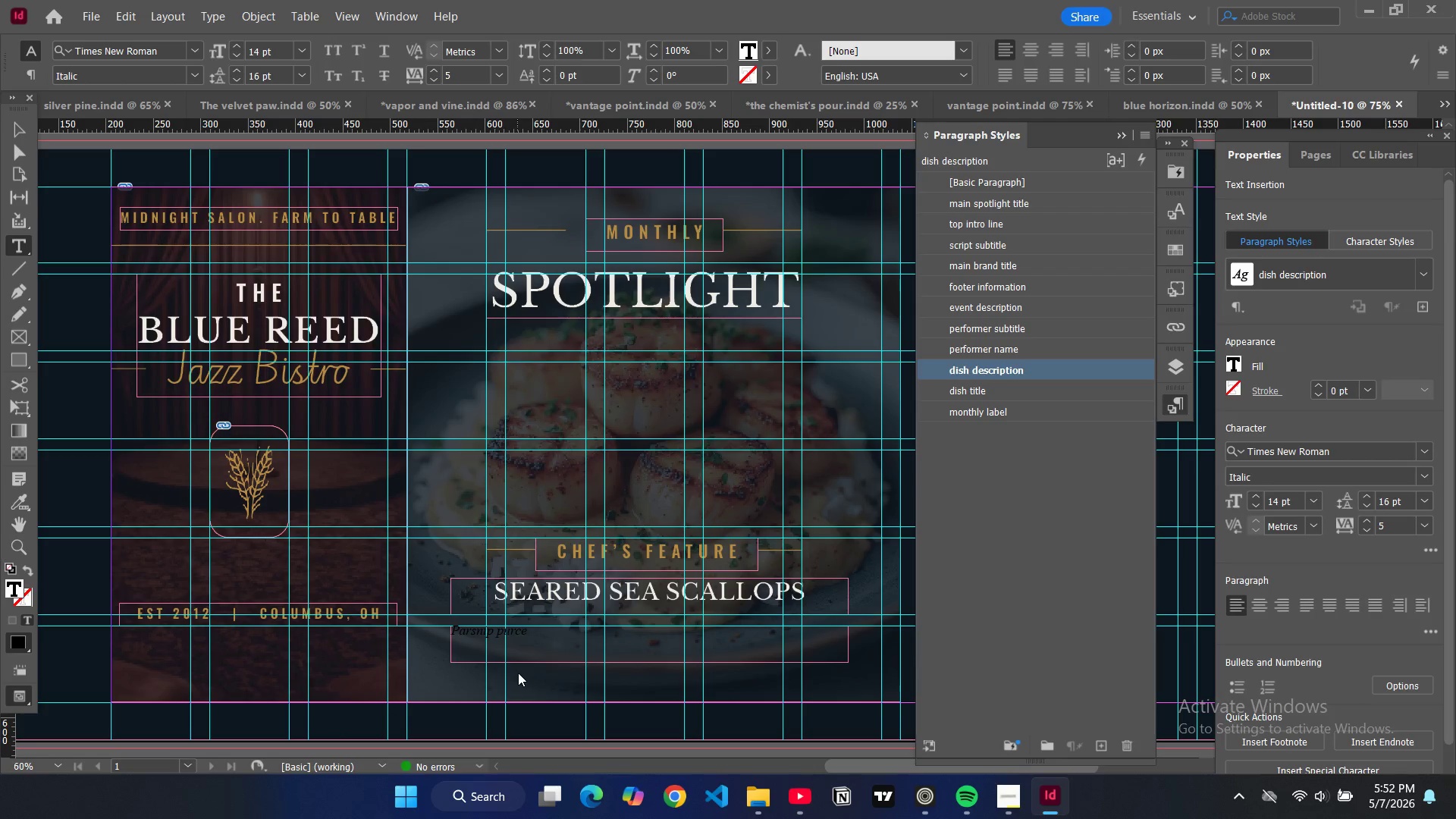 
key(ArrowLeft)
 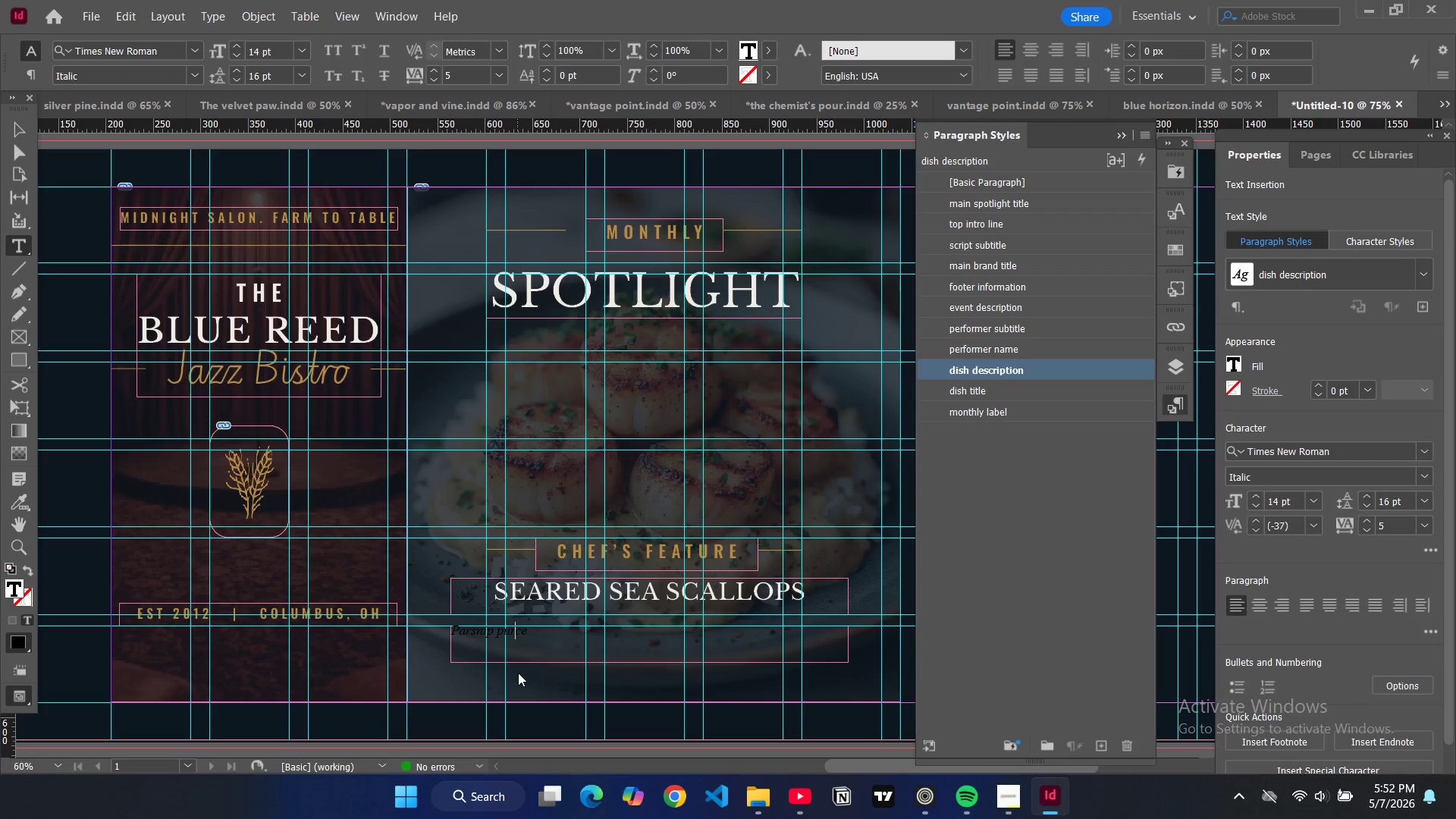 
key(ArrowLeft)
 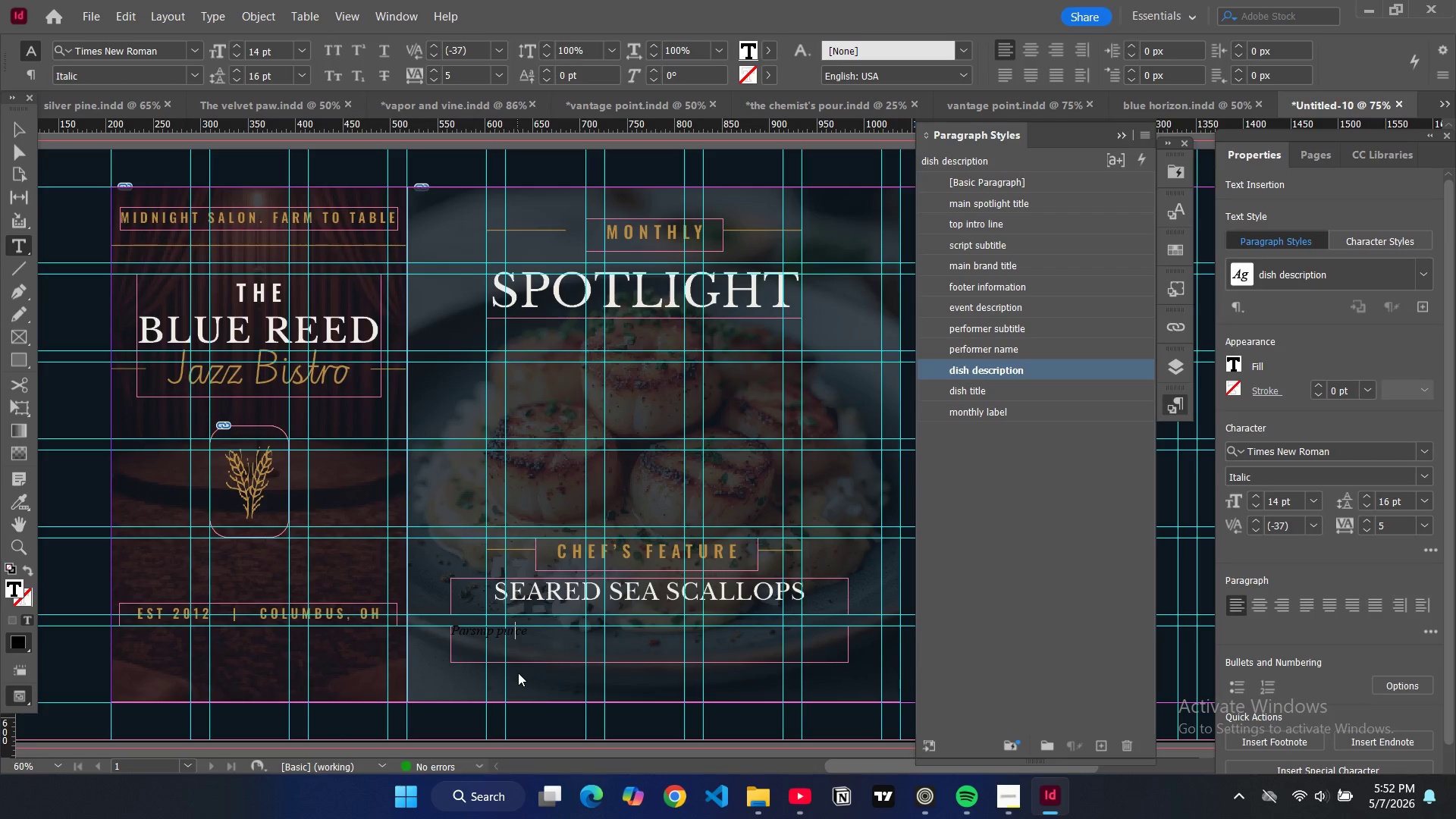 
key(ArrowLeft)
 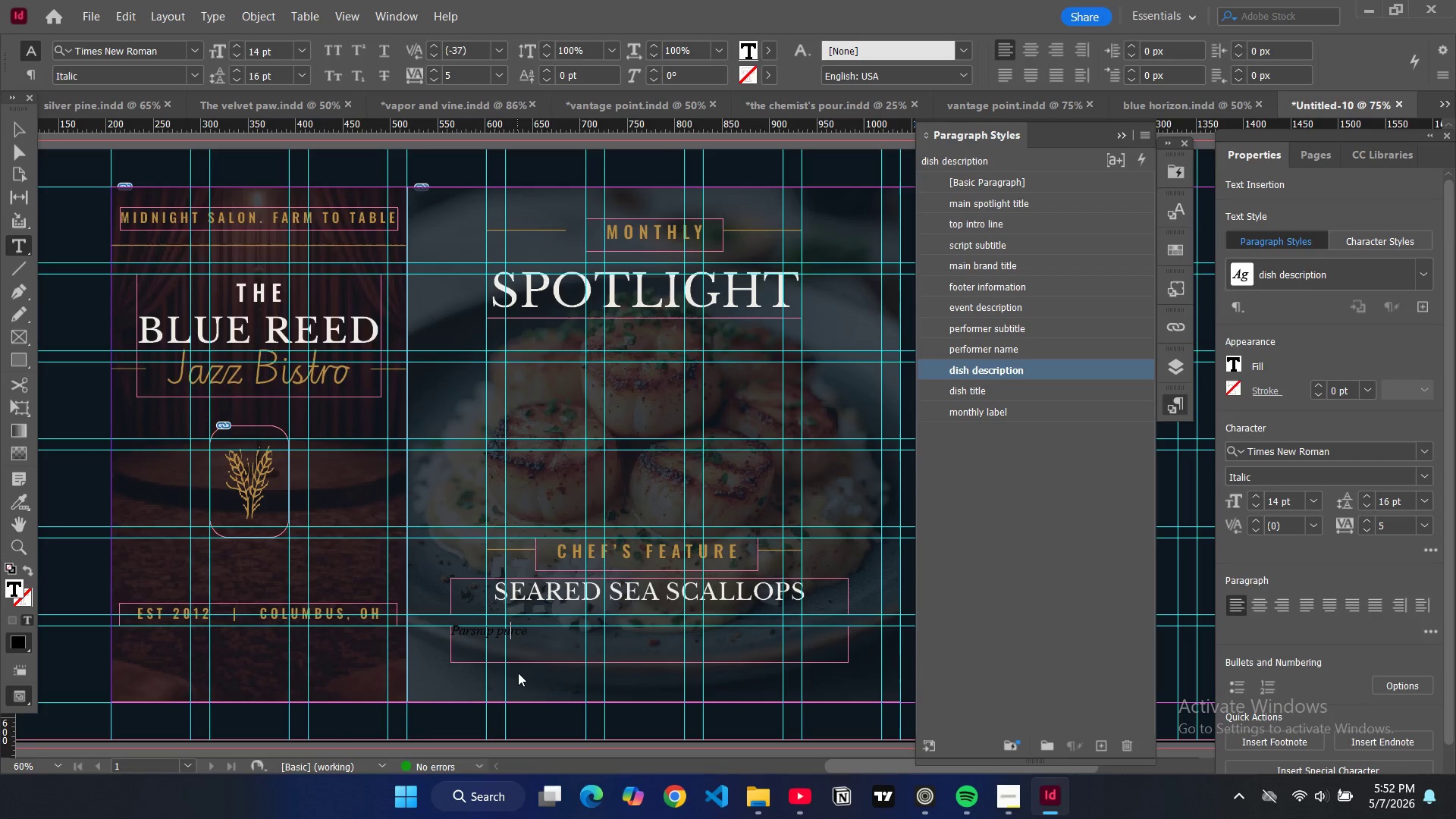 
key(Backspace)
 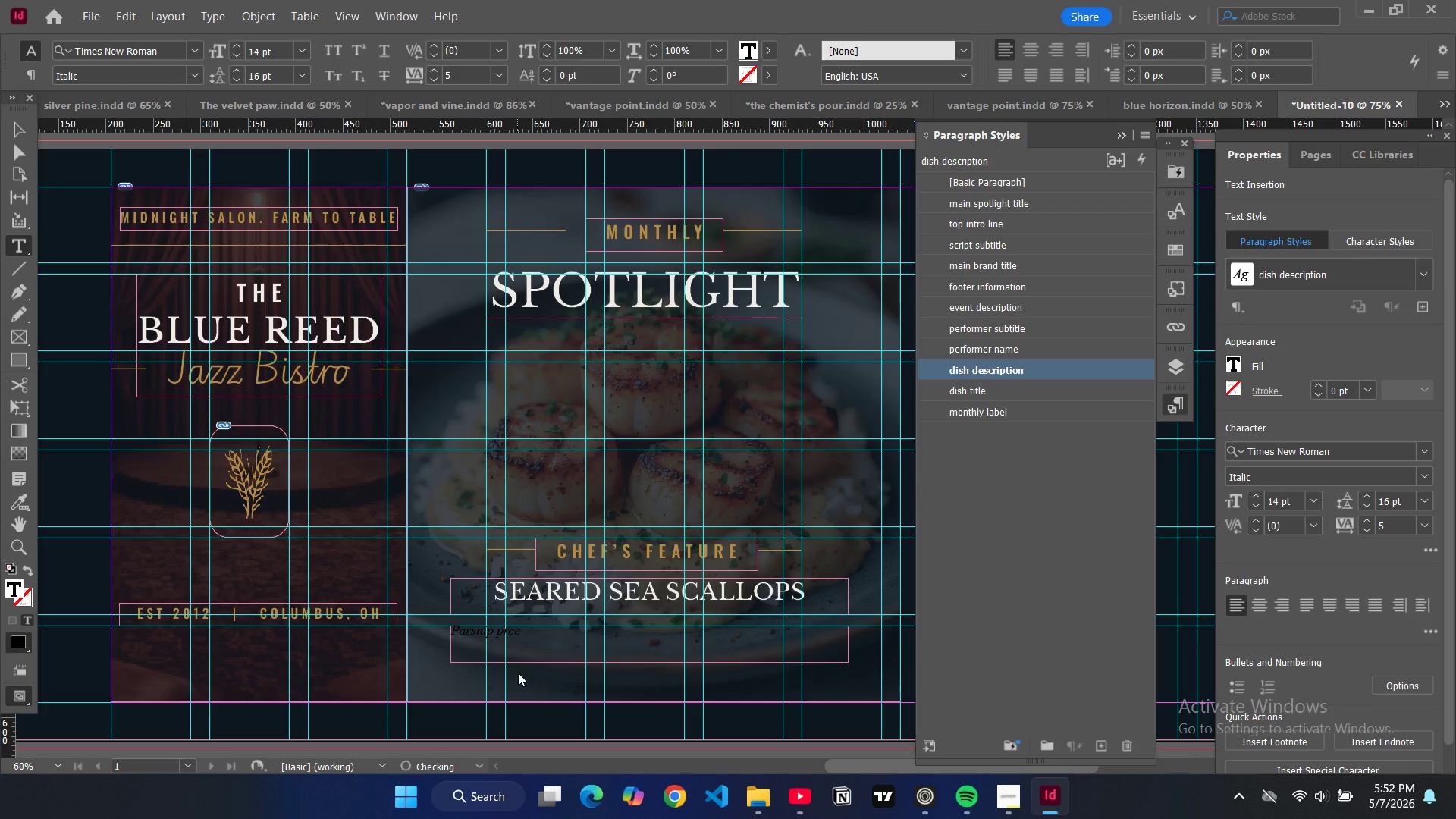 
key(U)
 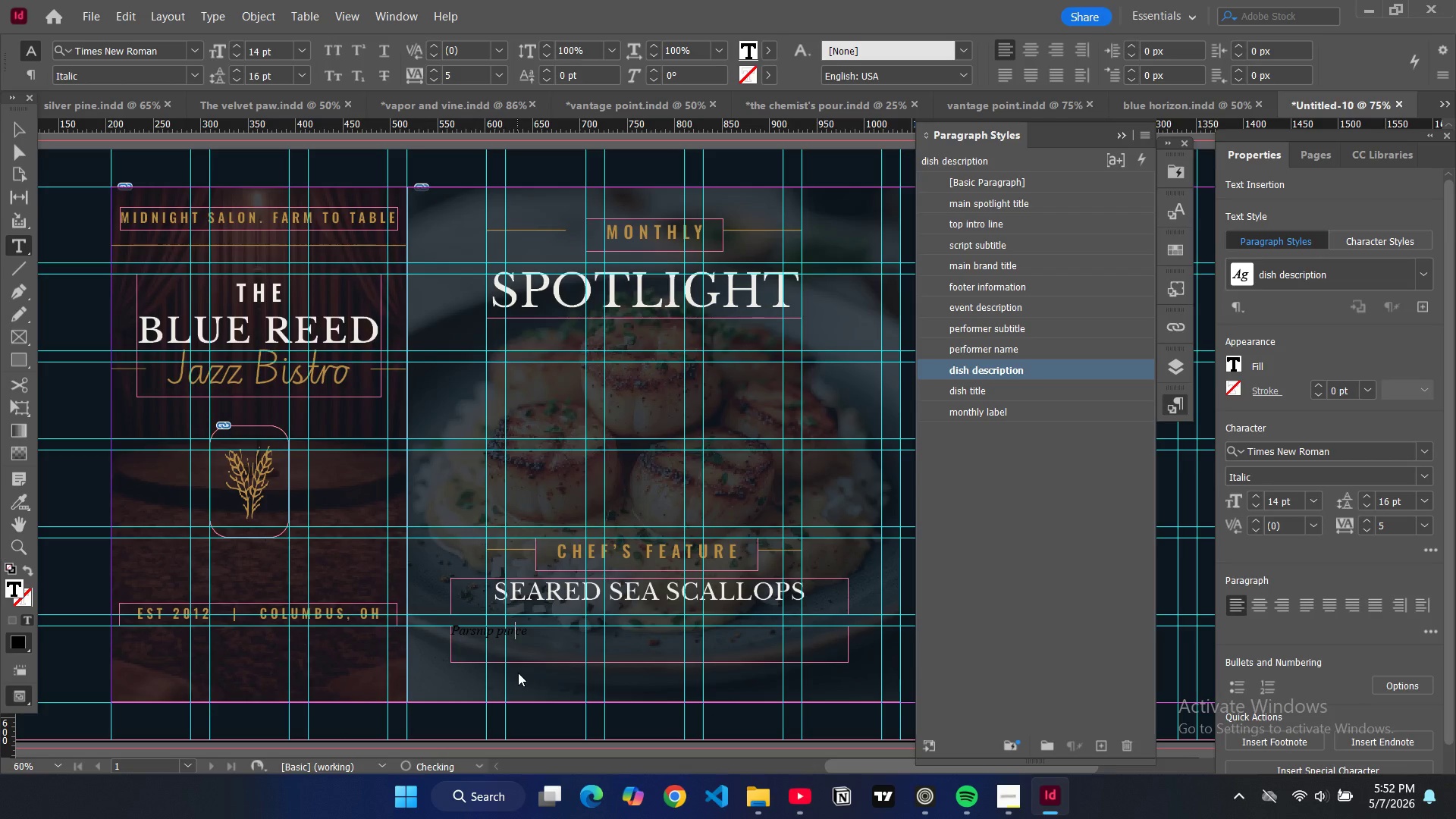 
key(ArrowRight)
 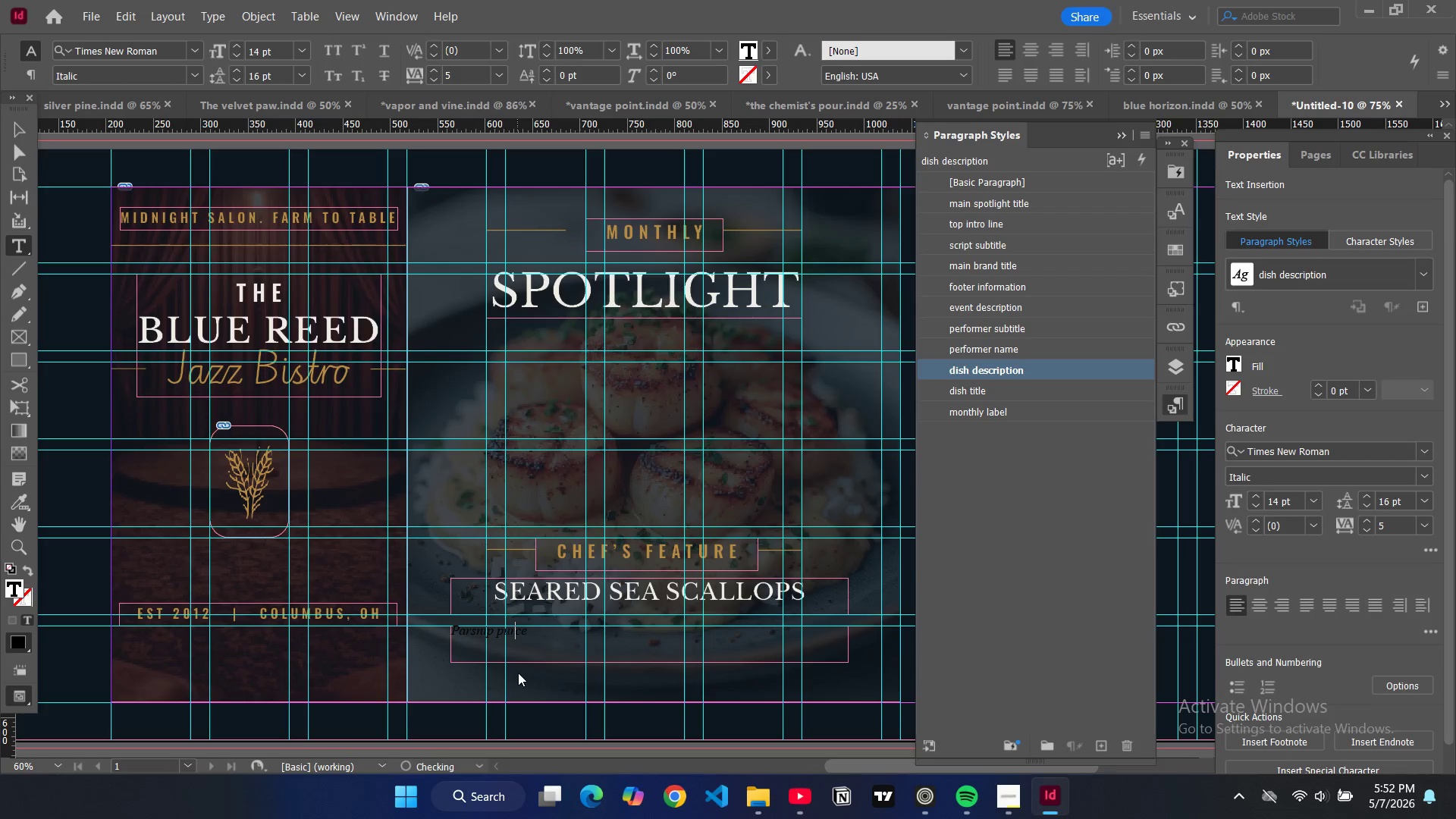 
key(ArrowRight)
 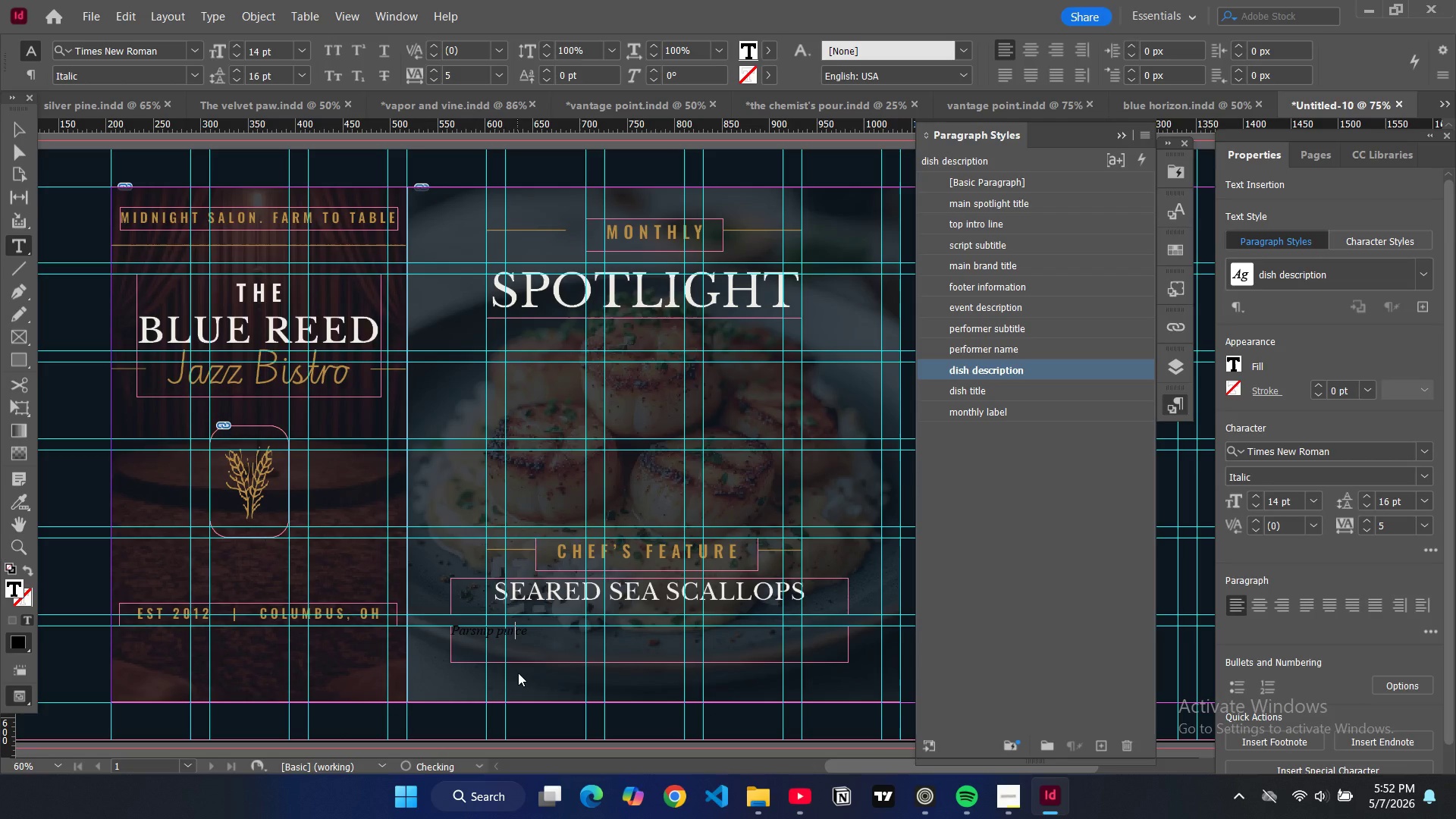 
key(ArrowRight)
 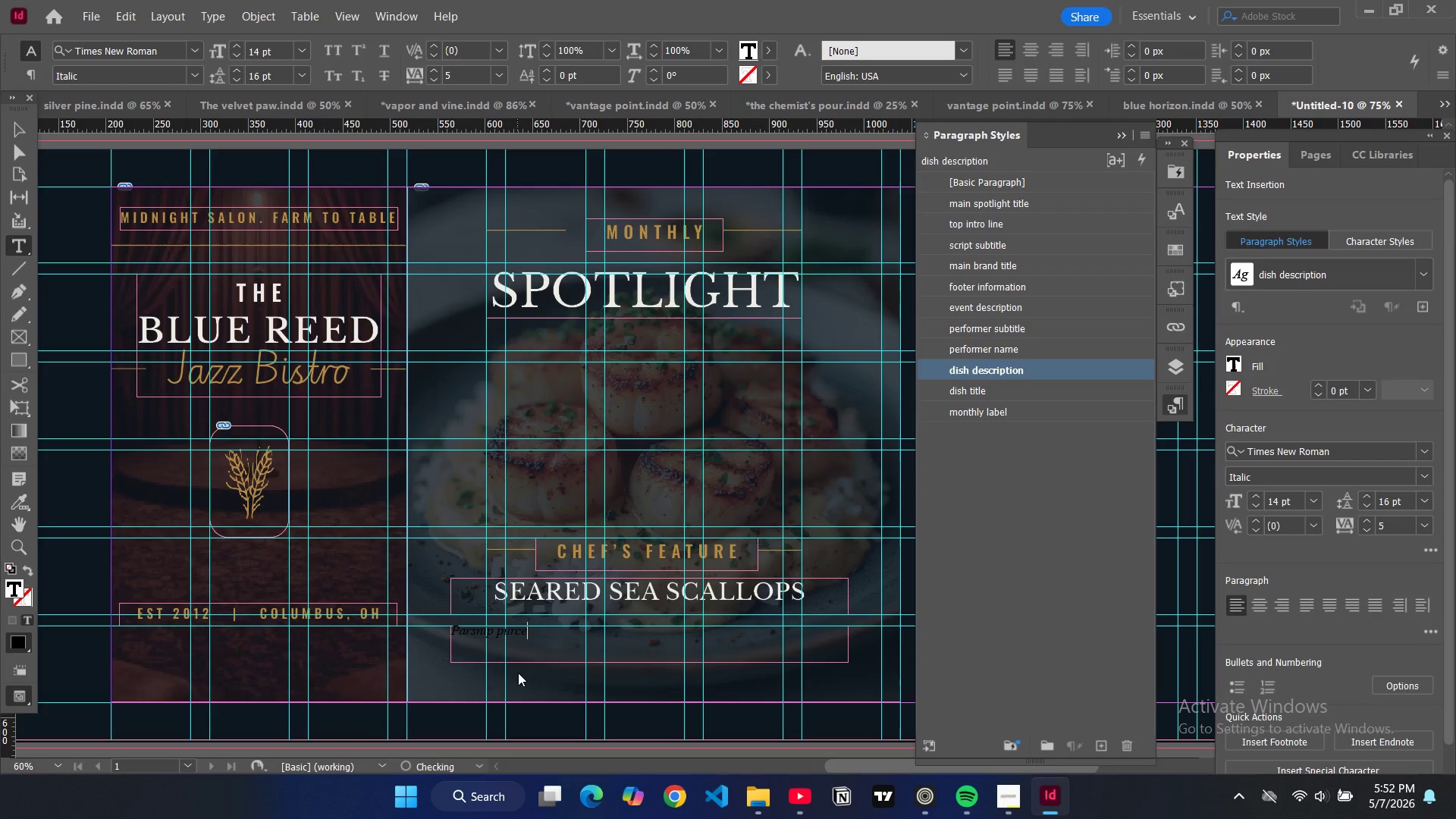 
key(ArrowRight)
 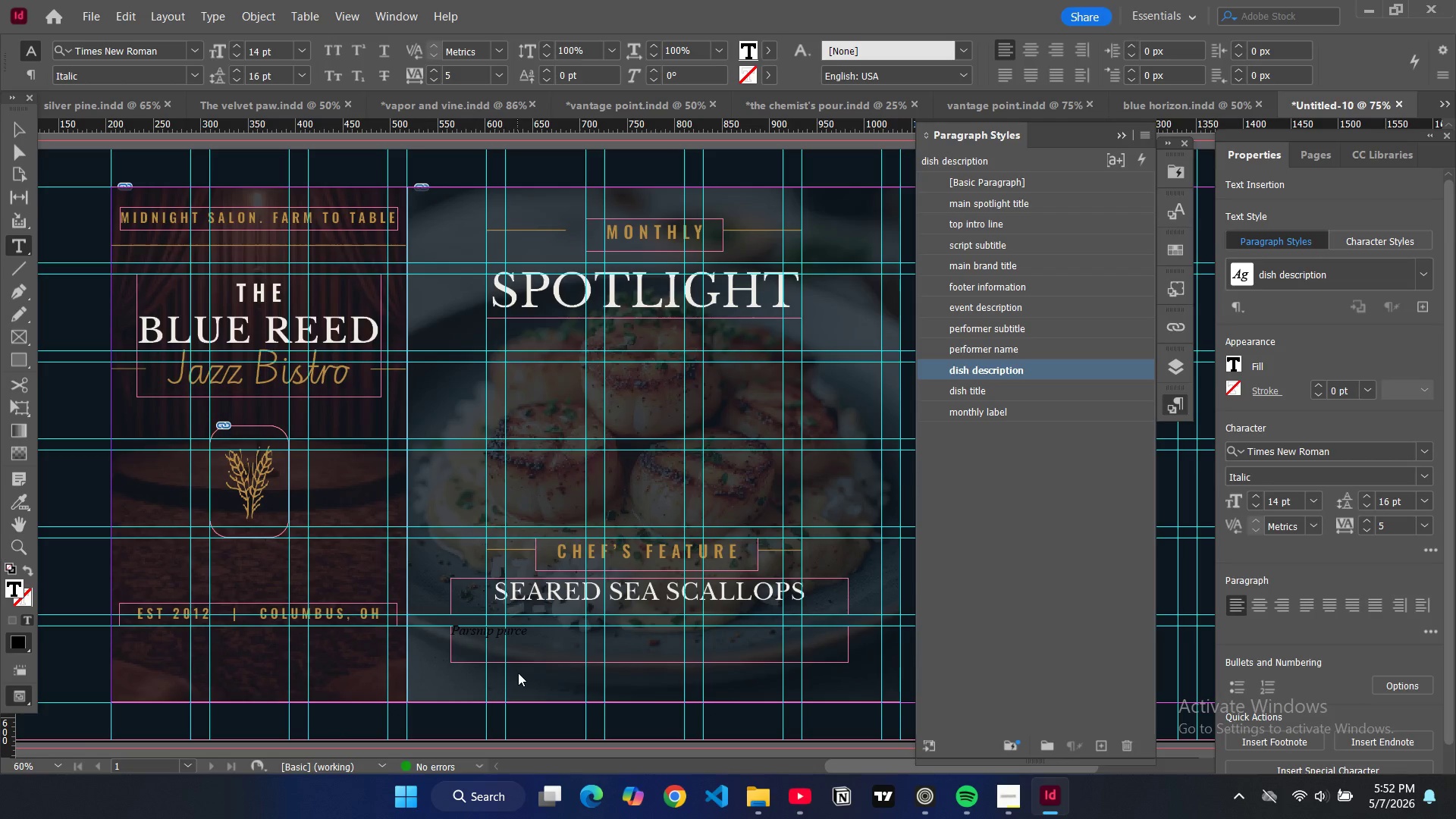 
type(, wild mushrooms, crispy leeks.)
key(Backspace)
type(, trugg)
key(Backspace)
key(Backspace)
type(ffle jus)
 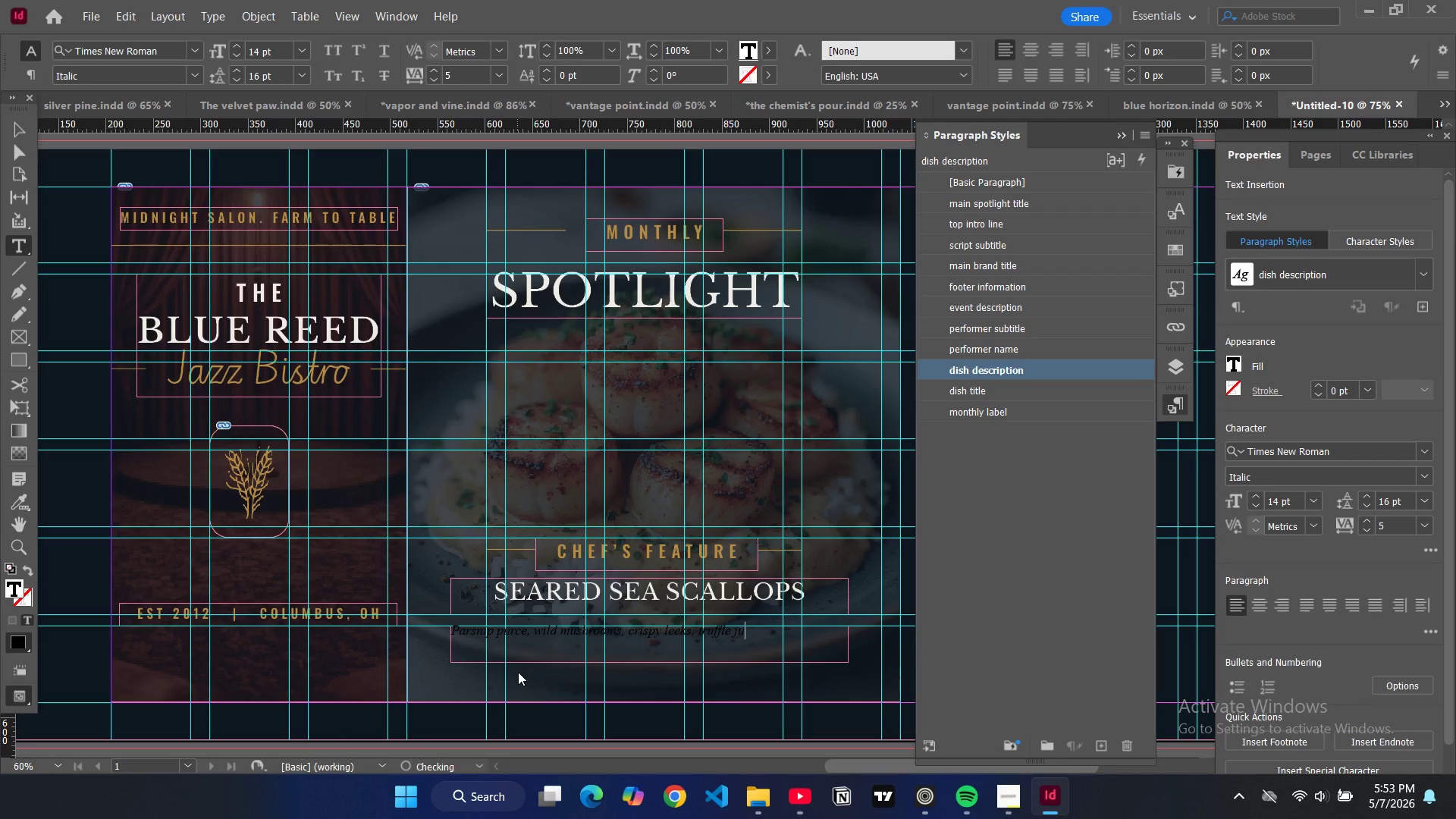 
key(Control+A)
 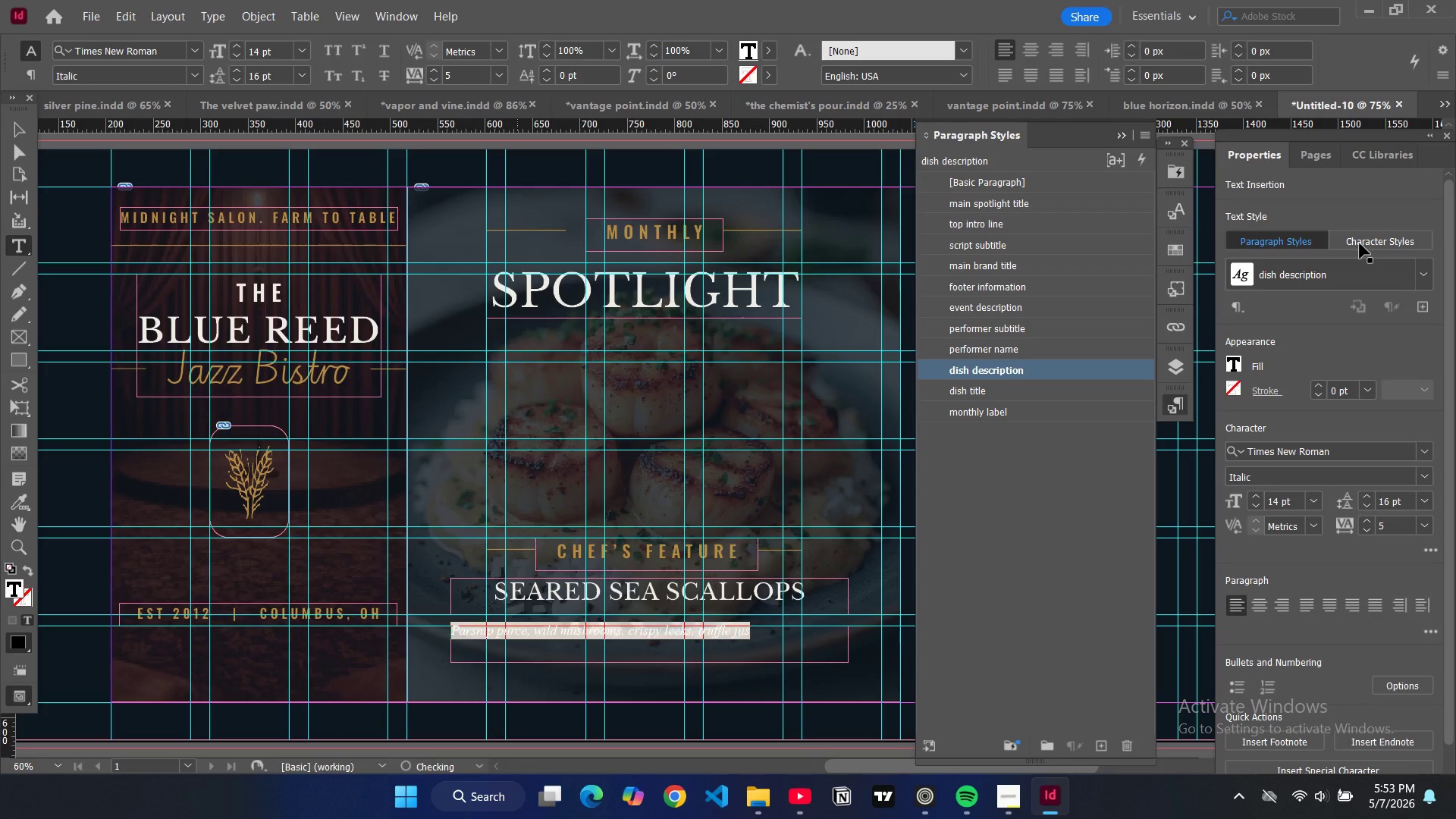 
key(Control+Shift+C)
 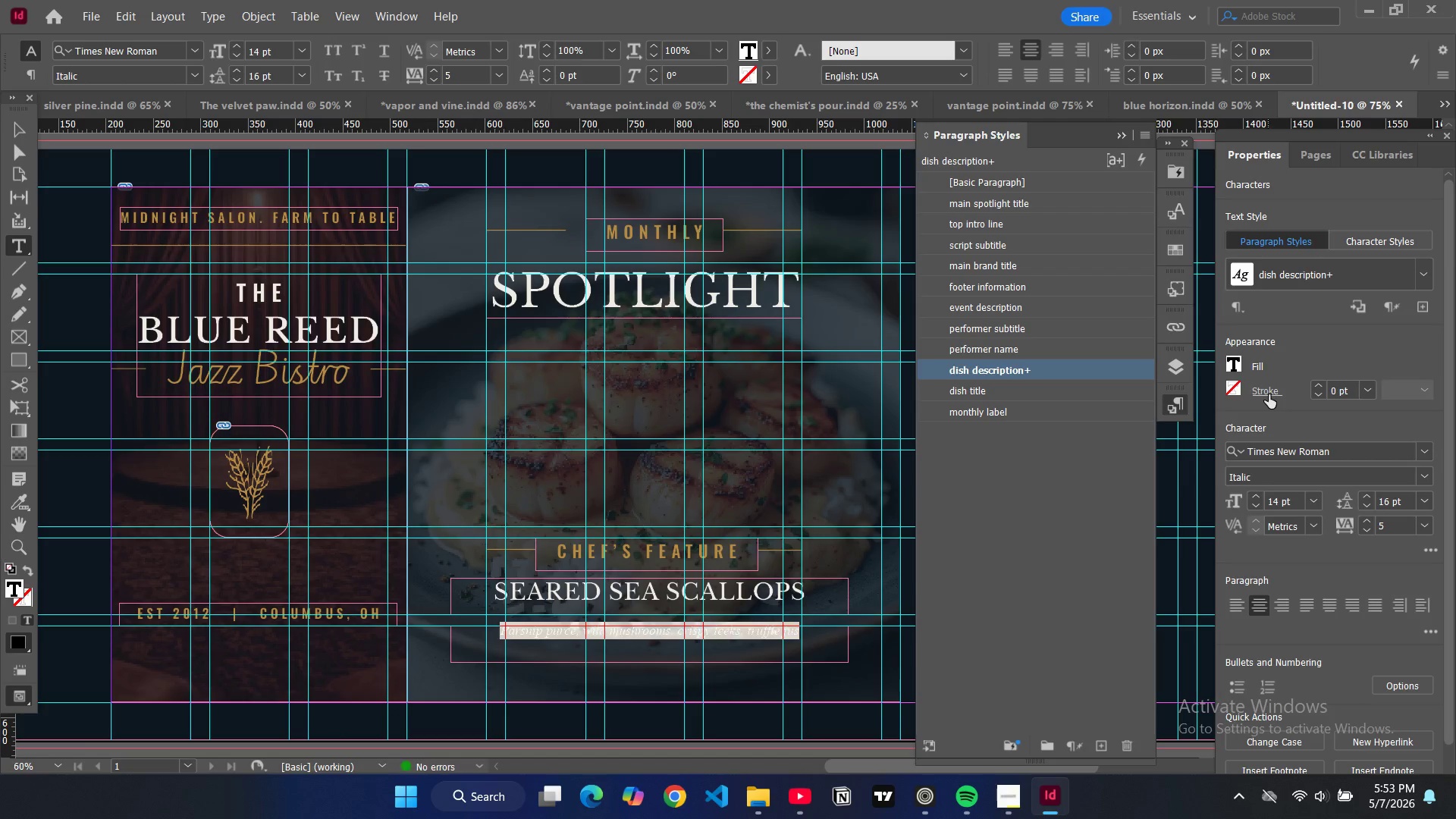 
left_click([1236, 366])
 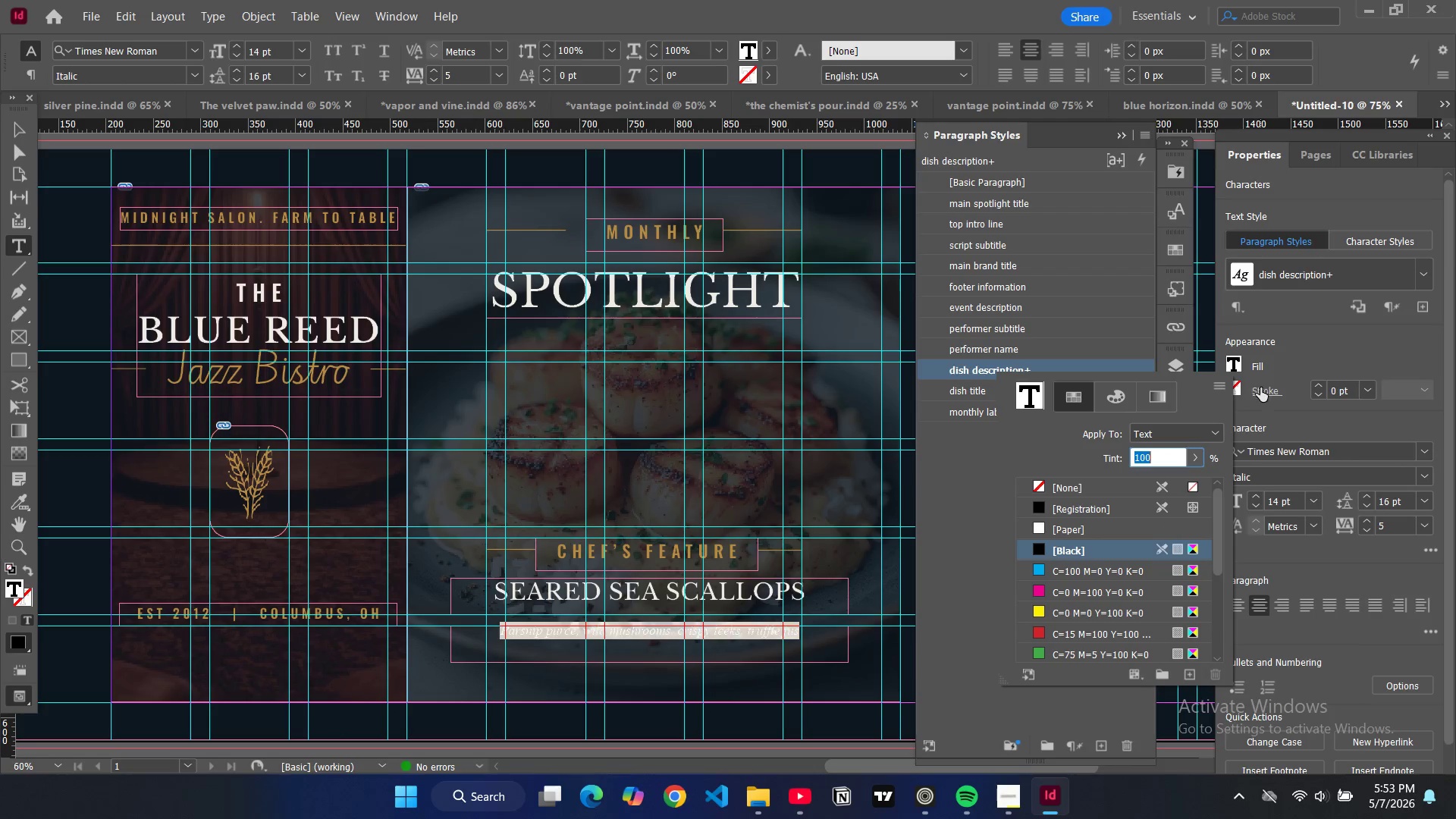 
scroll: coordinate [1084, 610], scroll_direction: down, amount: 7.0
 